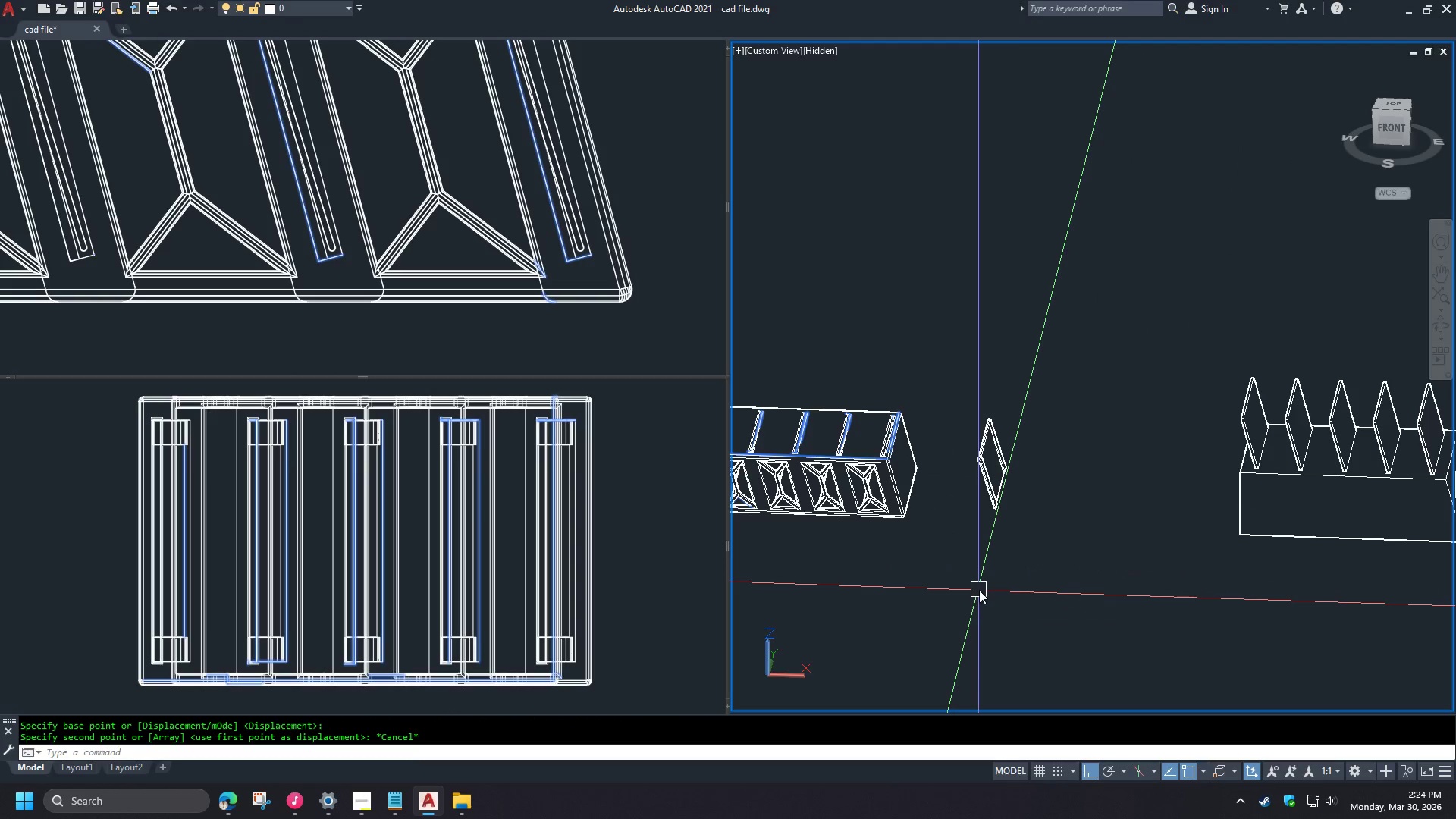 
key(Escape)
 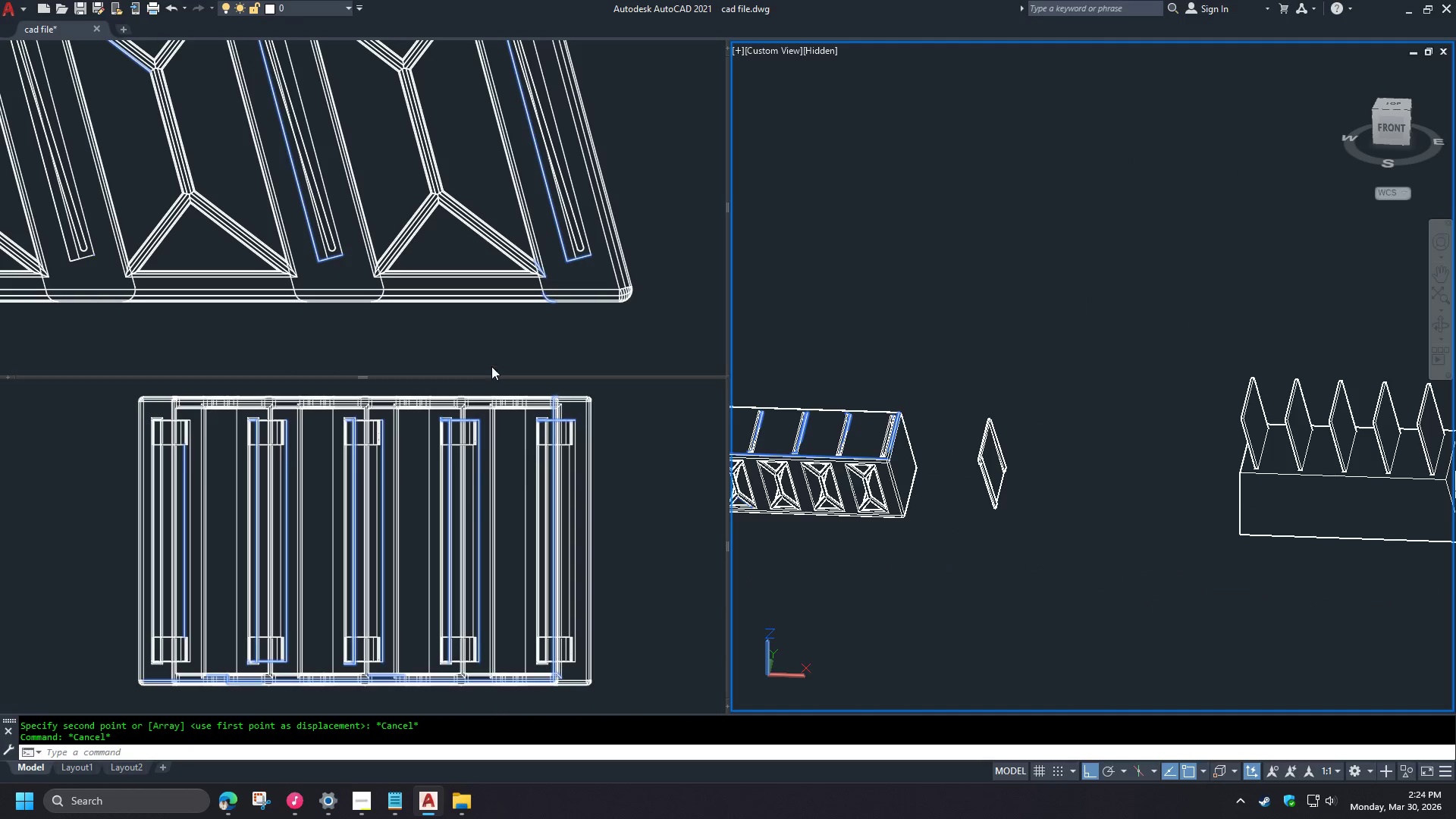 
left_click([490, 348])
 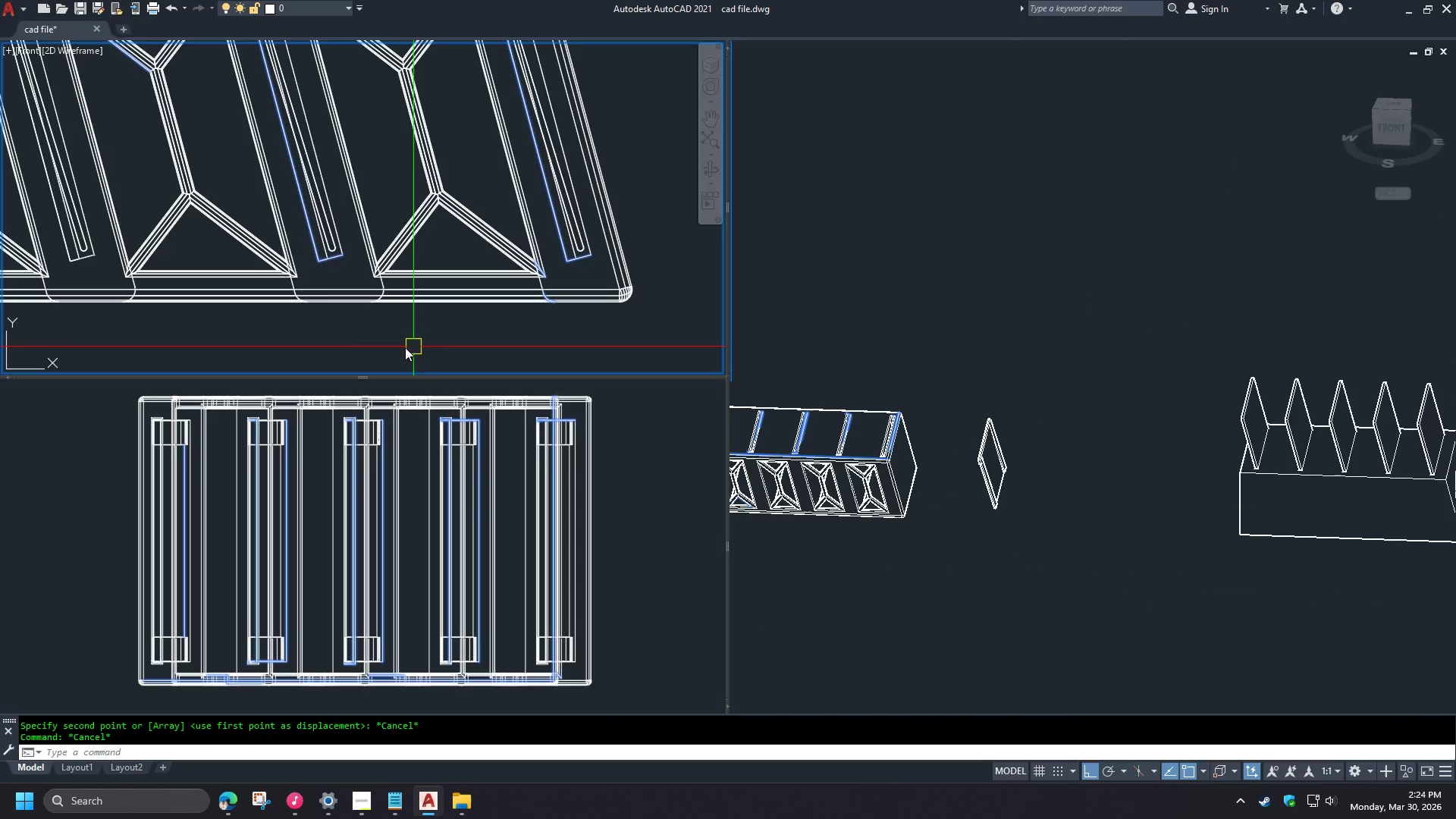 
left_click_drag(start_coordinate=[634, 255], to_coordinate=[598, 249])
 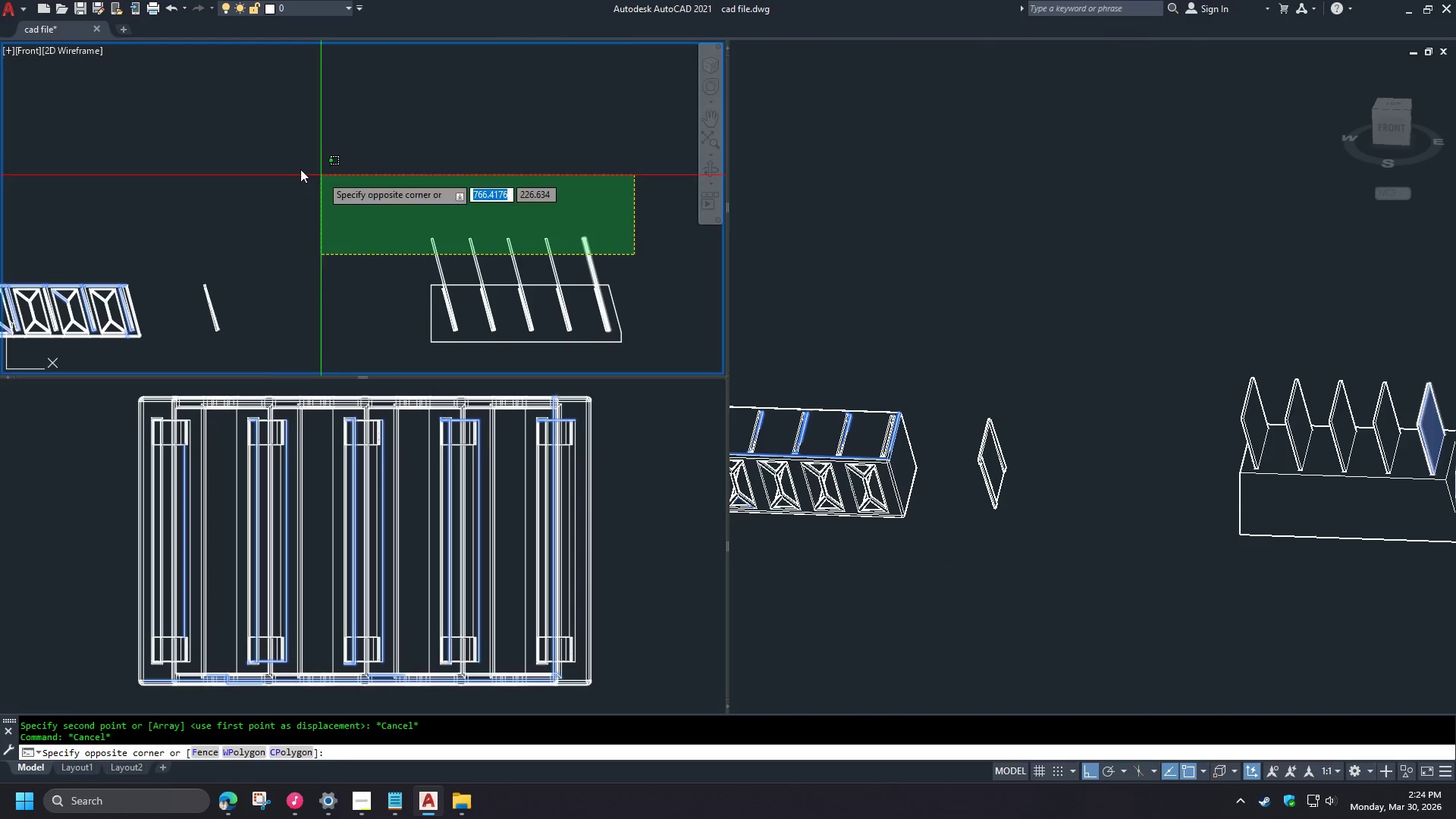 
double_click([266, 160])
 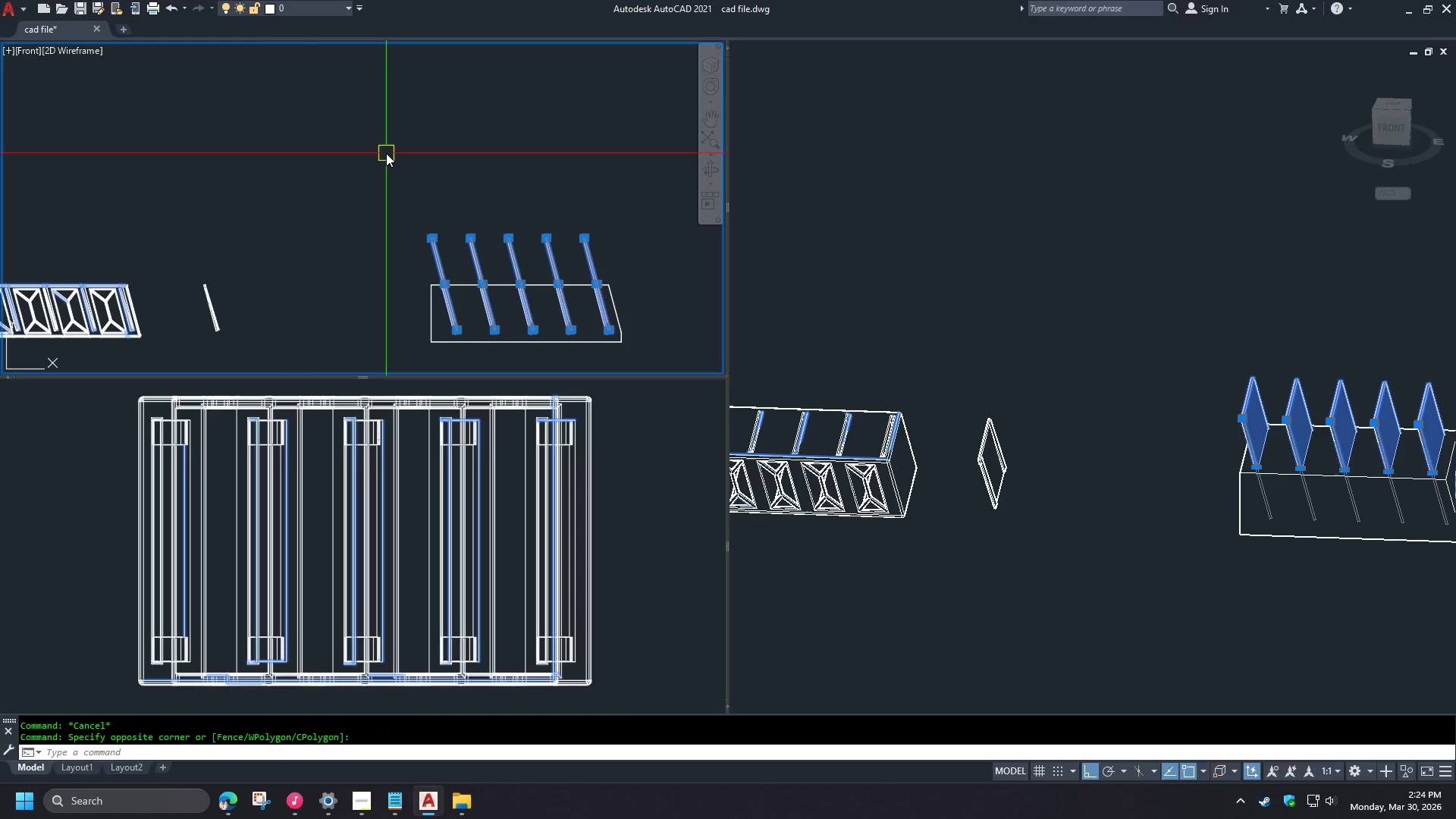 
type(co)
 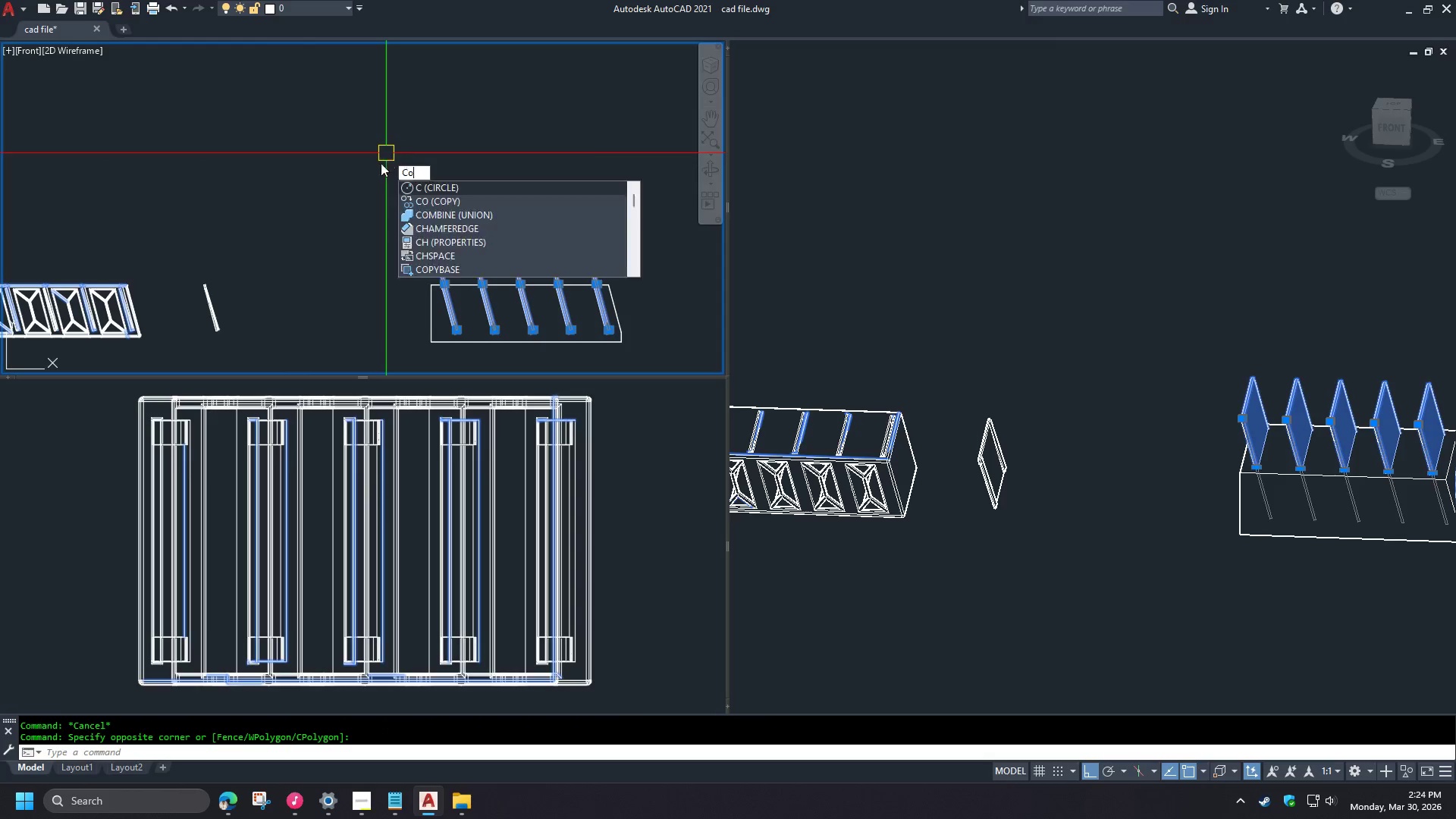 
scroll: coordinate [366, 340], scroll_direction: down, amount: 4.0
 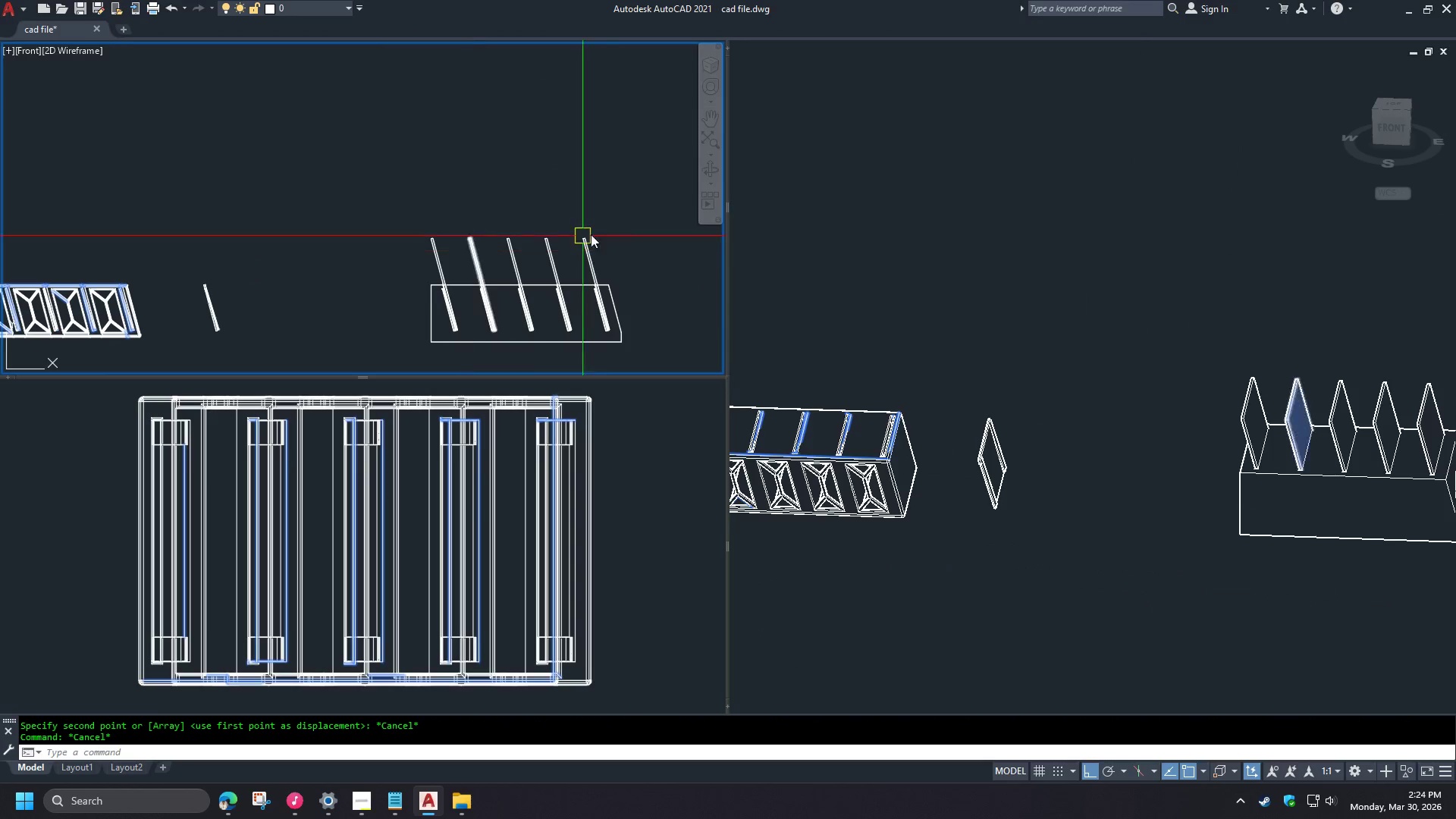 
key(Space)
 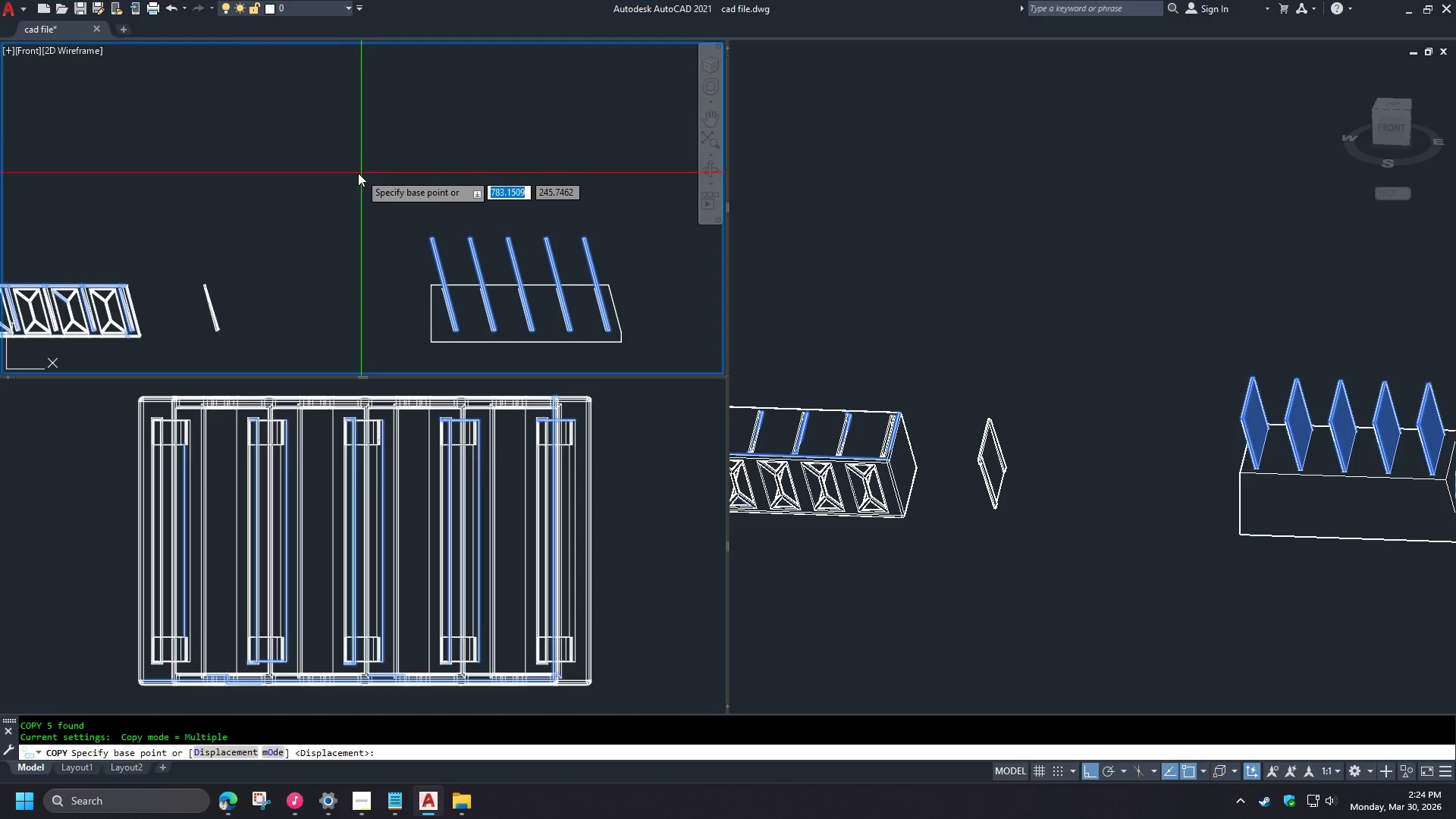 
left_click_drag(start_coordinate=[357, 173], to_coordinate=[347, 175])
 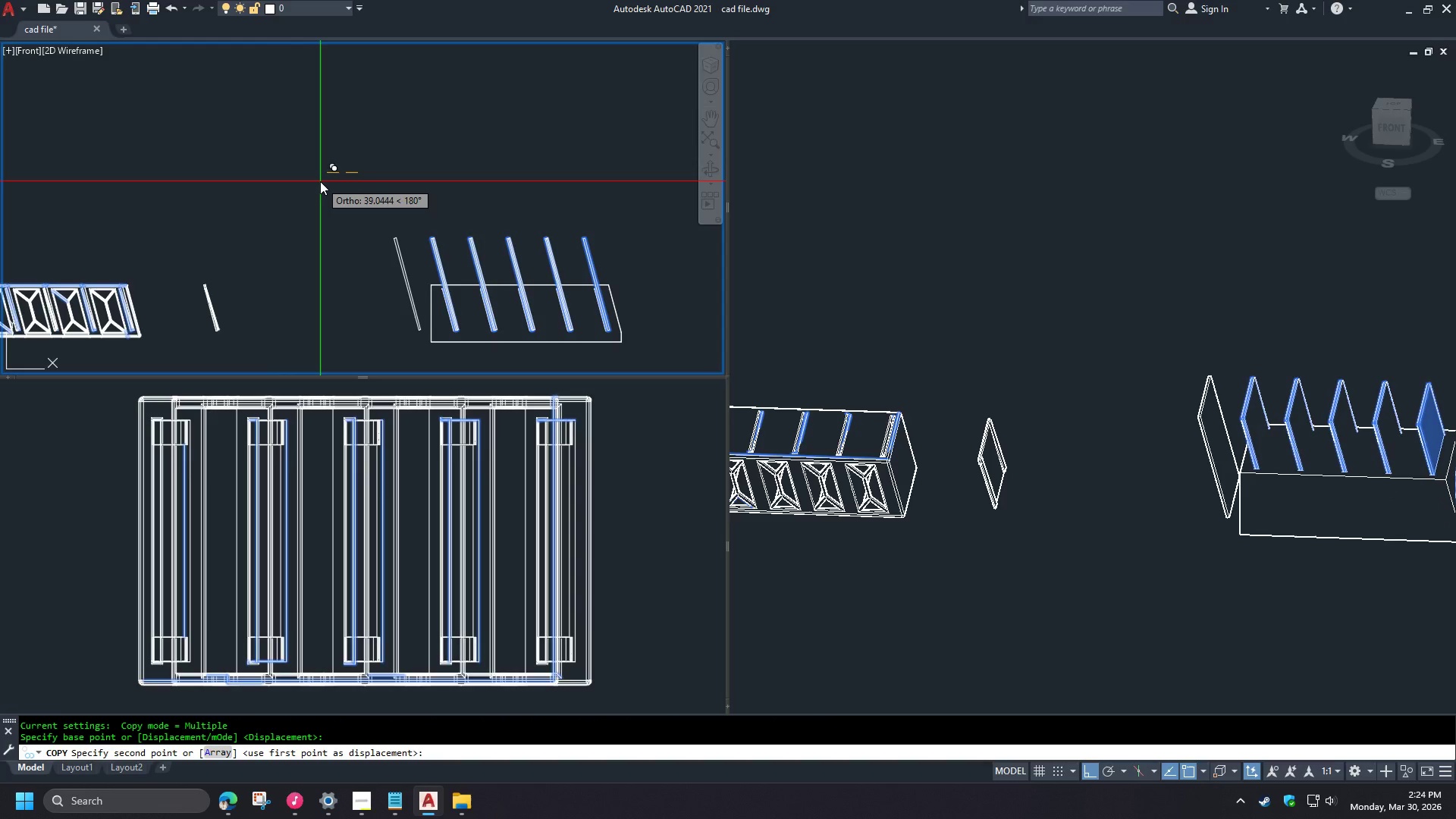 
key(Numpad5)
 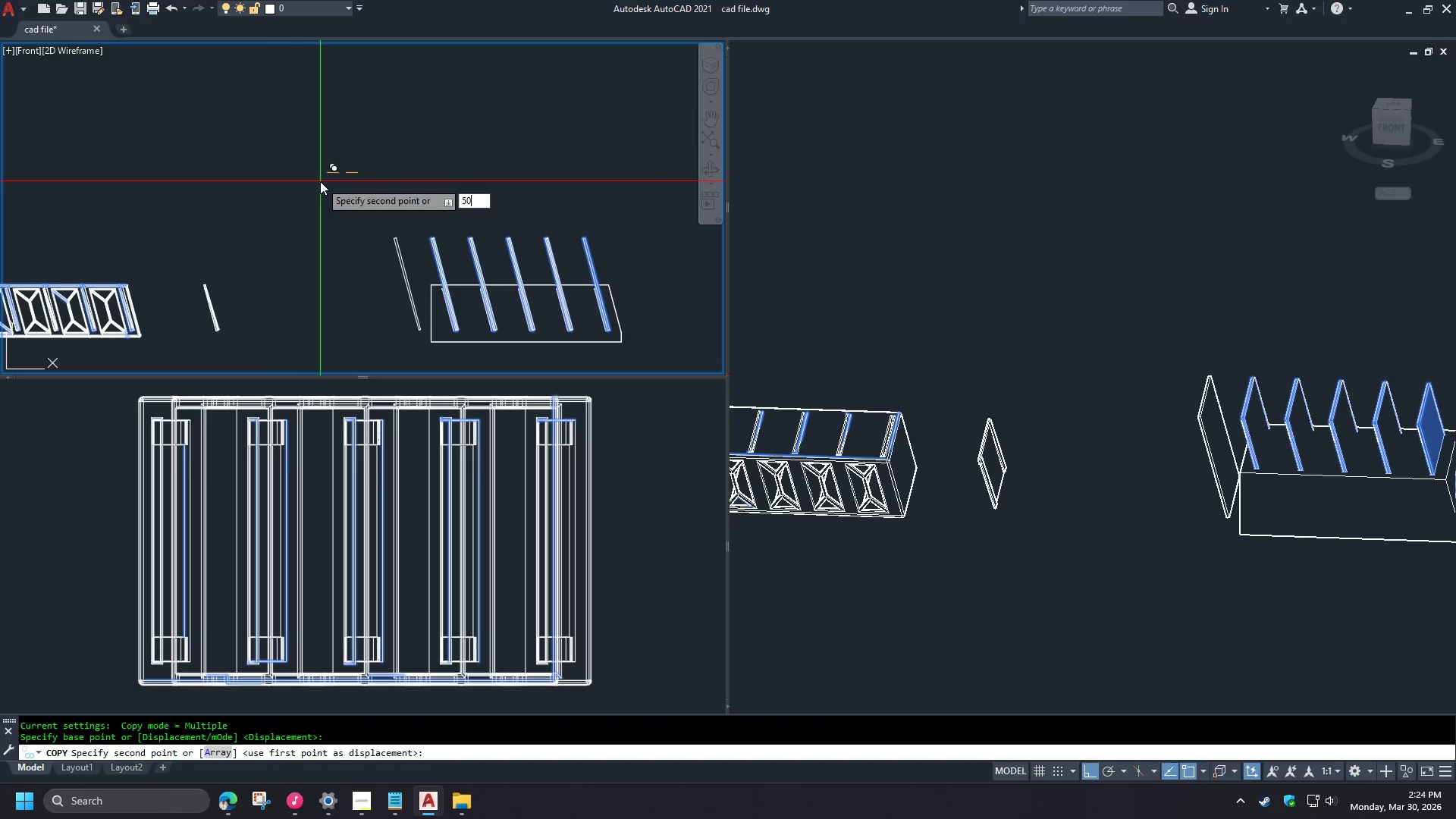 
key(Numpad0)
 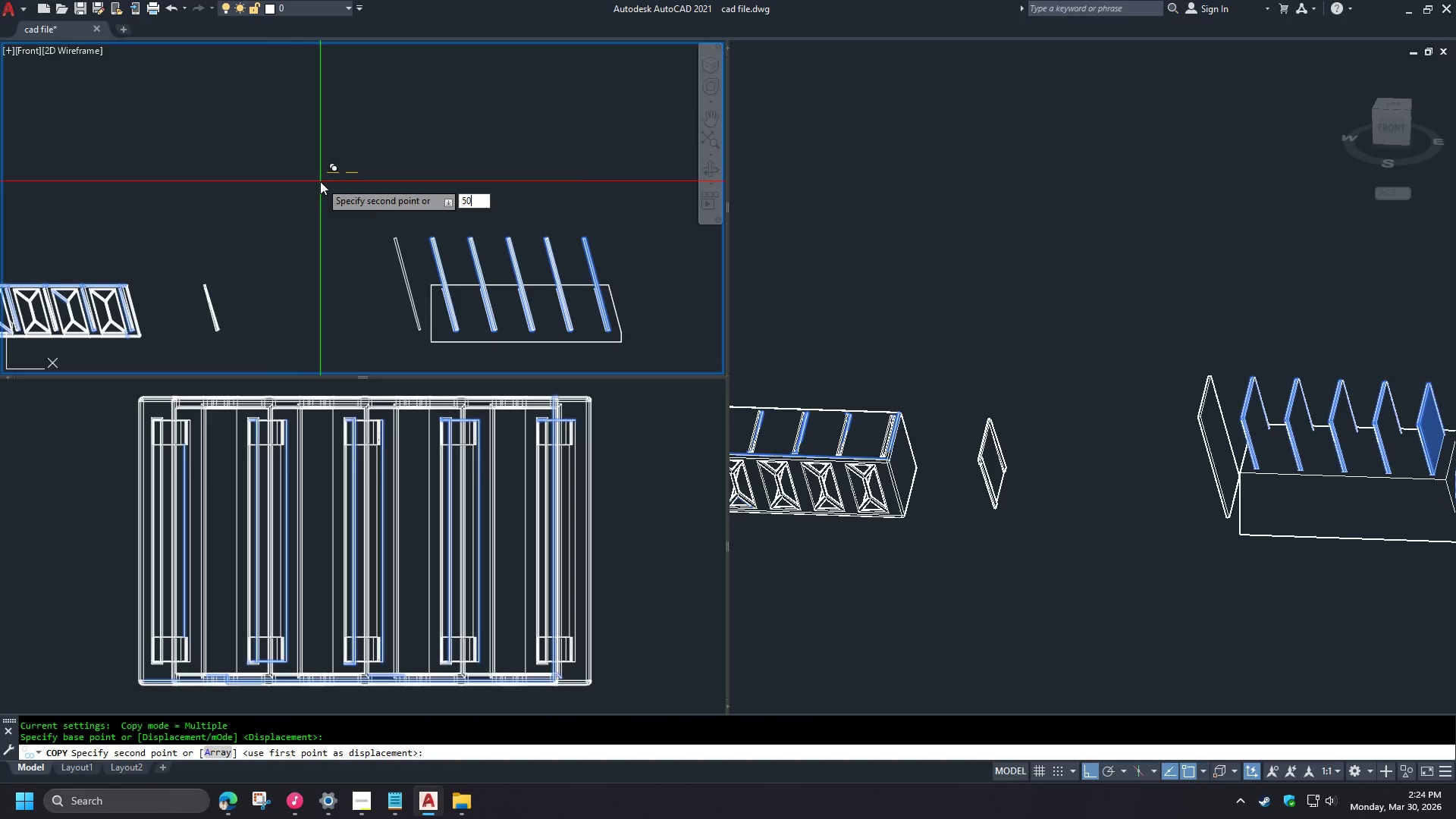 
key(Numpad0)
 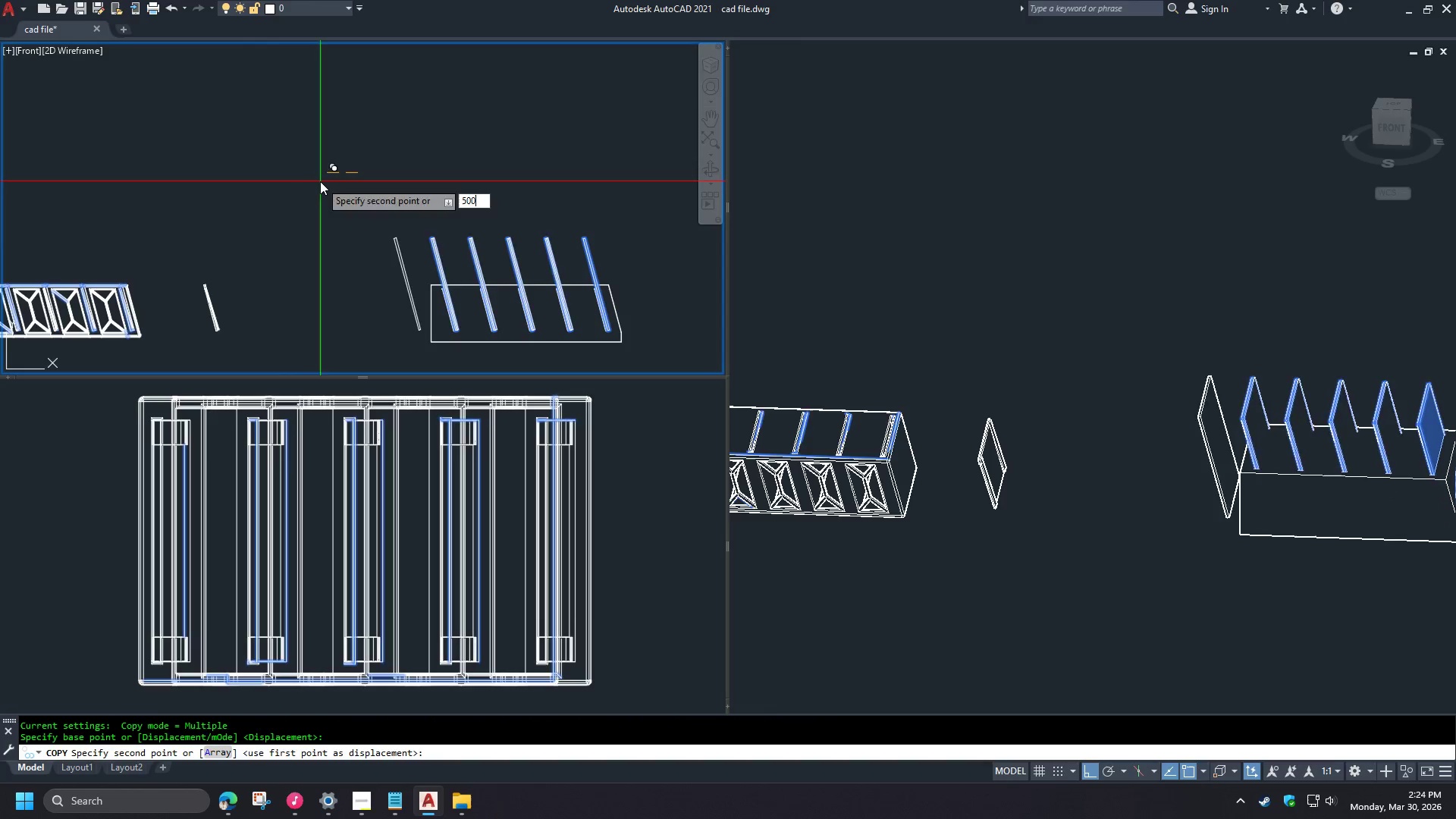 
key(Space)
 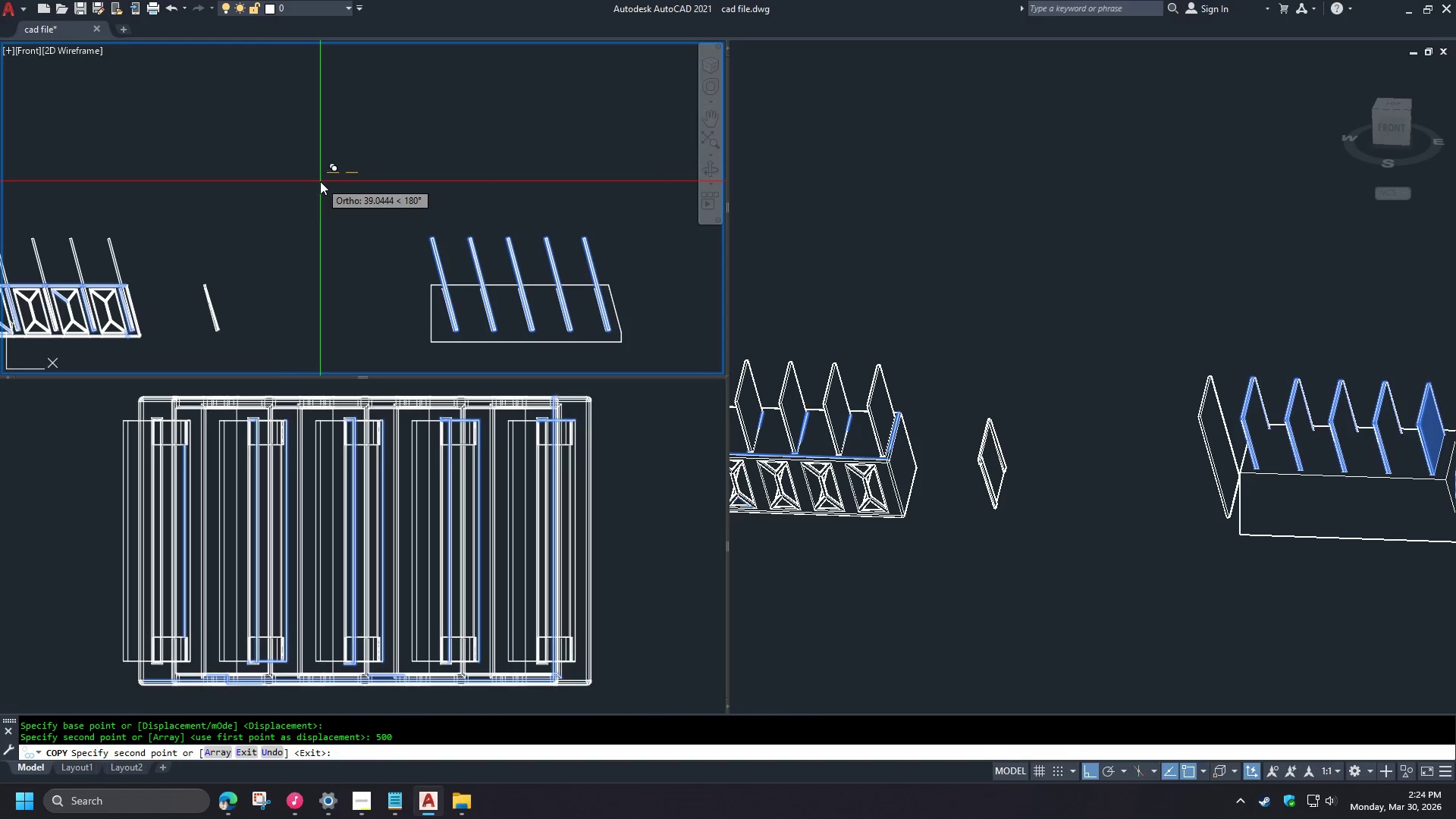 
key(Space)
 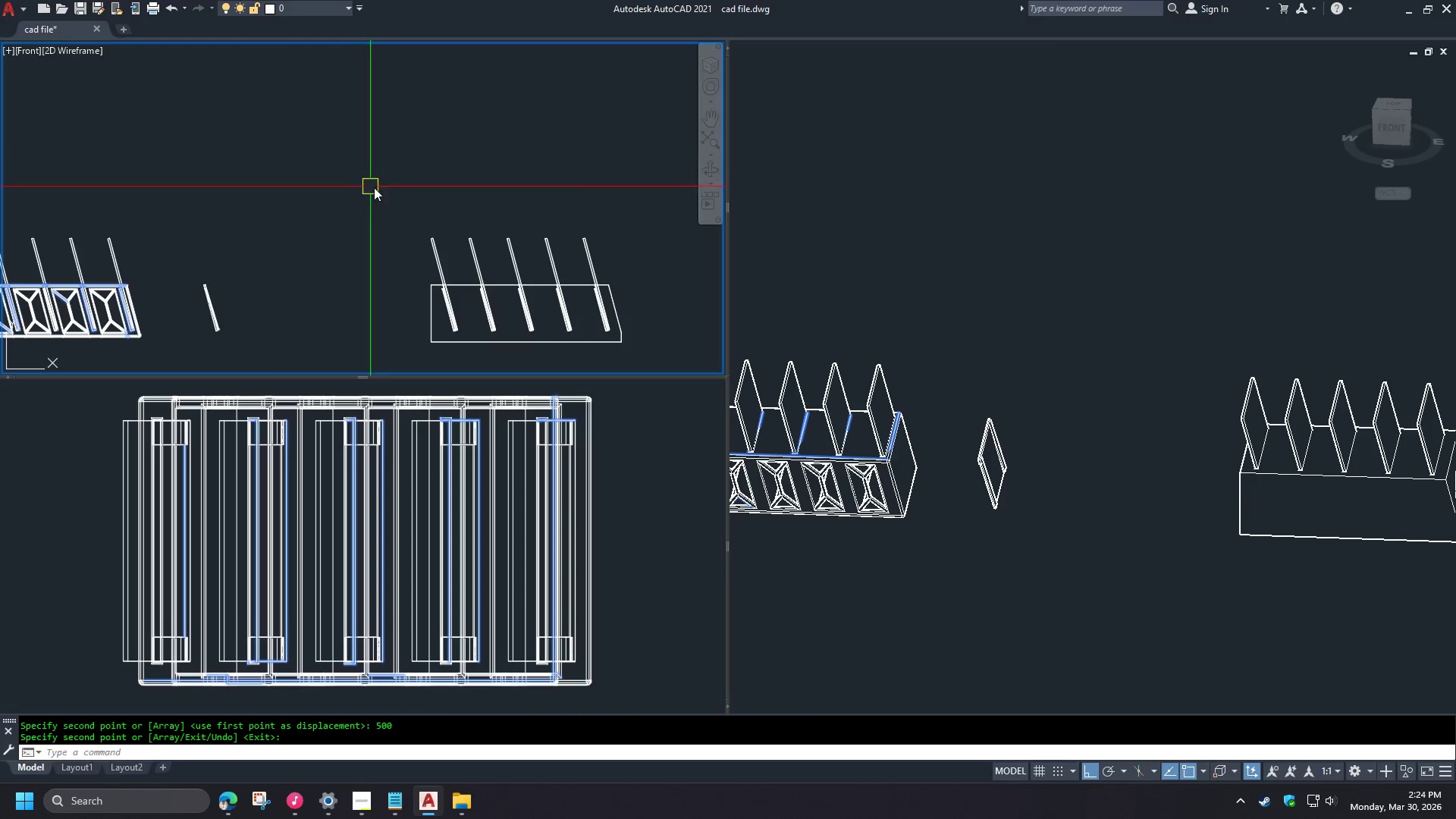 
left_click_drag(start_coordinate=[584, 334], to_coordinate=[556, 316])
 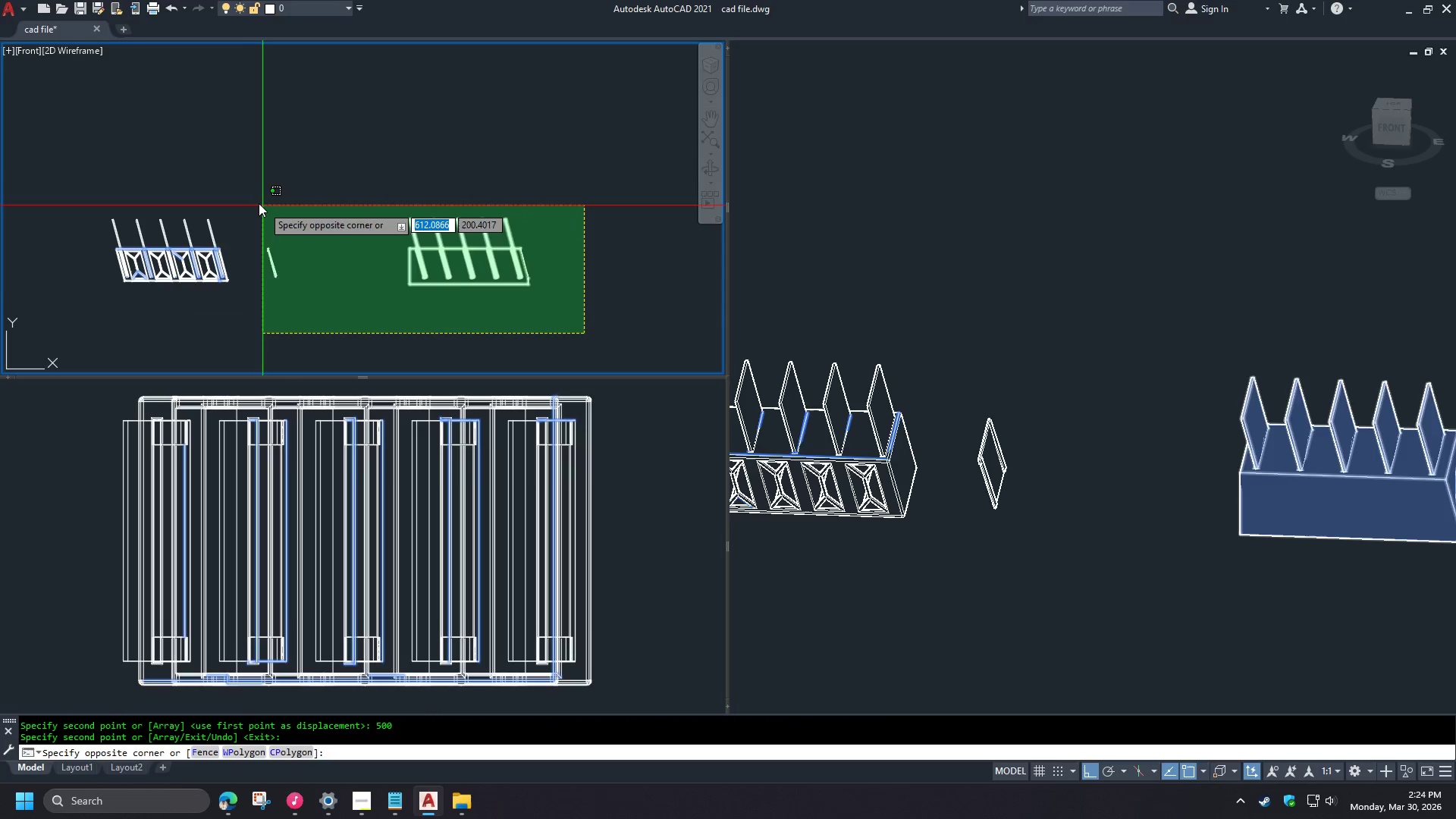 
double_click([257, 202])
 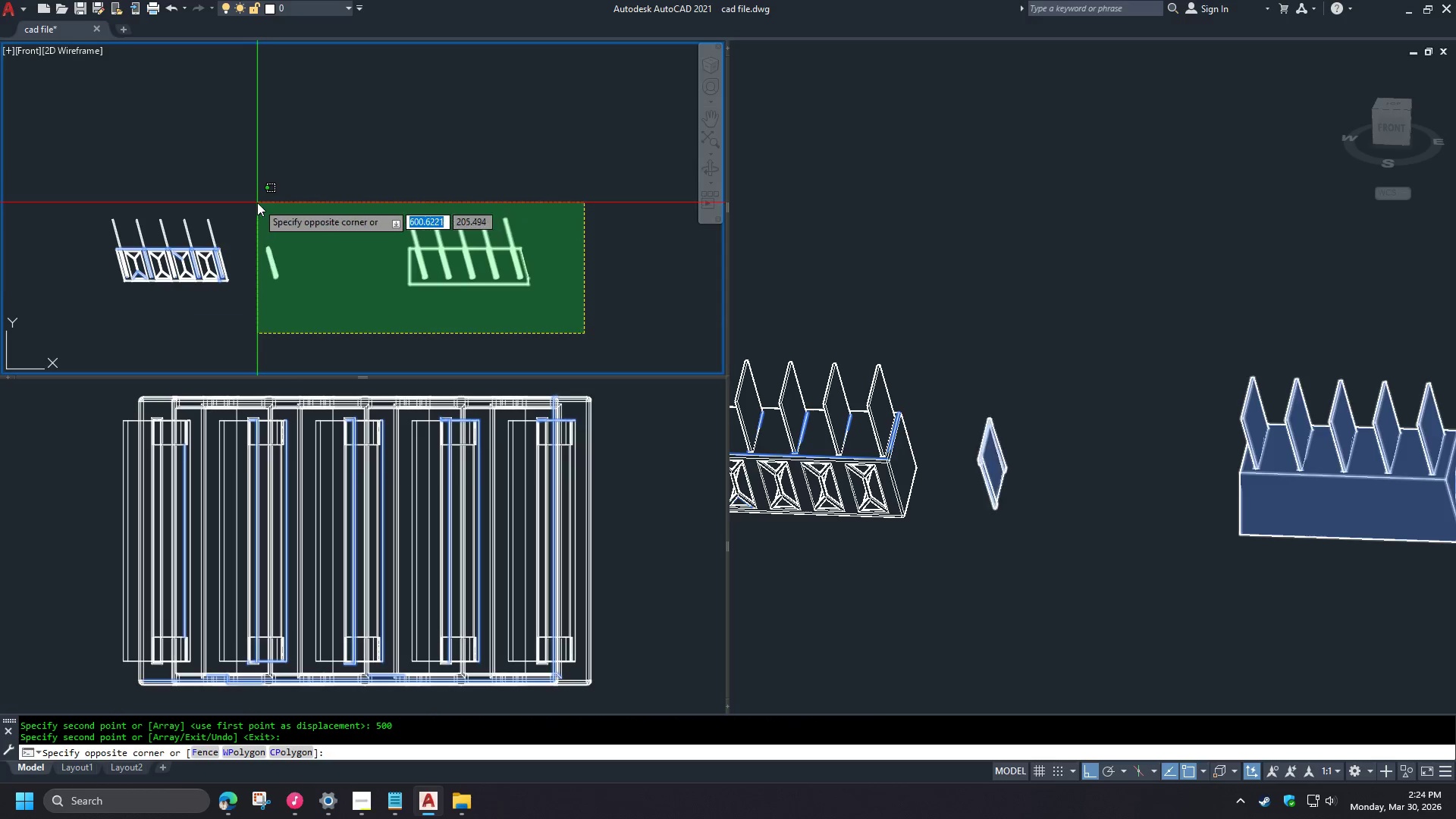 
type(e re )
 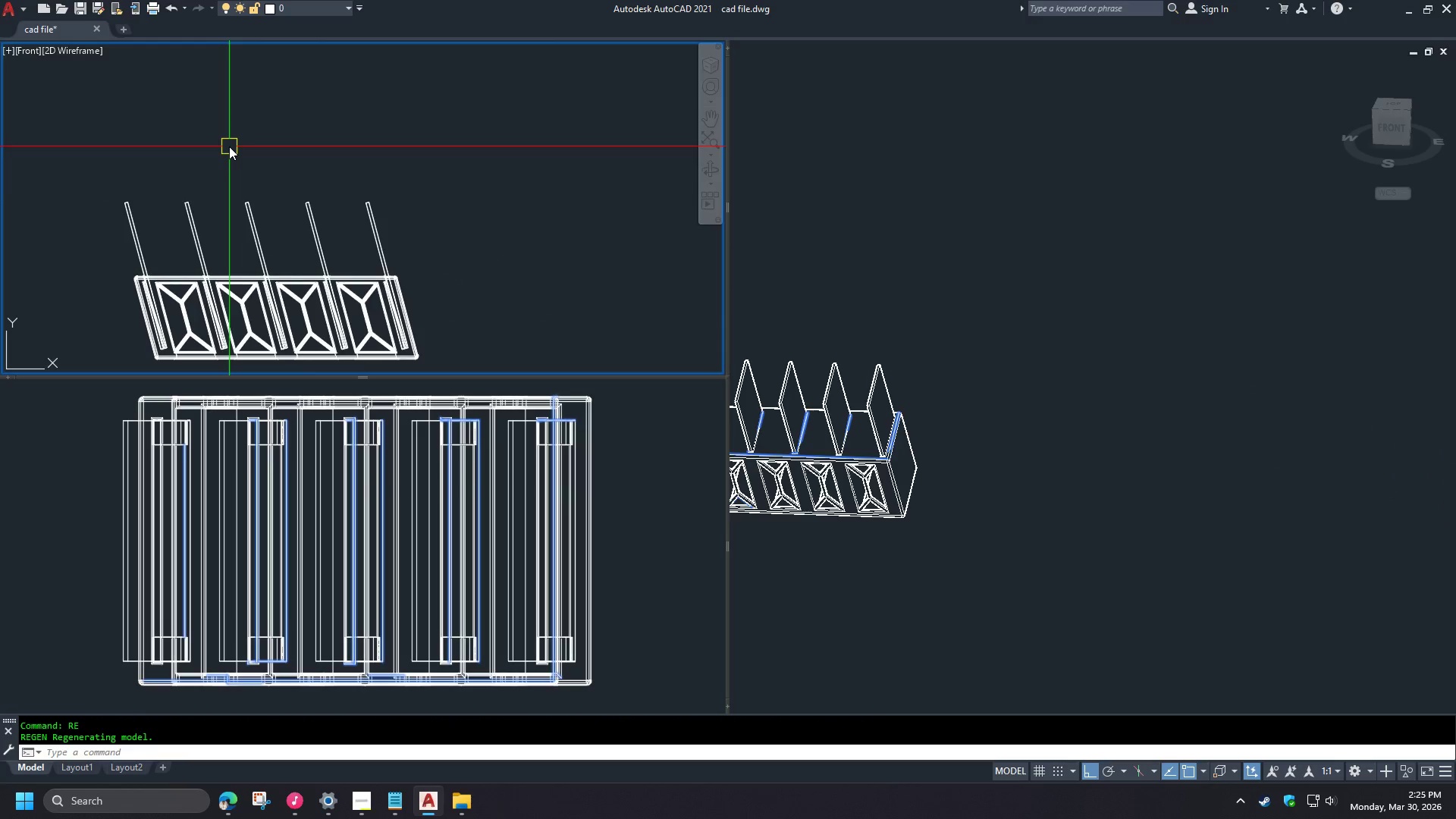 
scroll: coordinate [374, 187], scroll_direction: down, amount: 1.0
 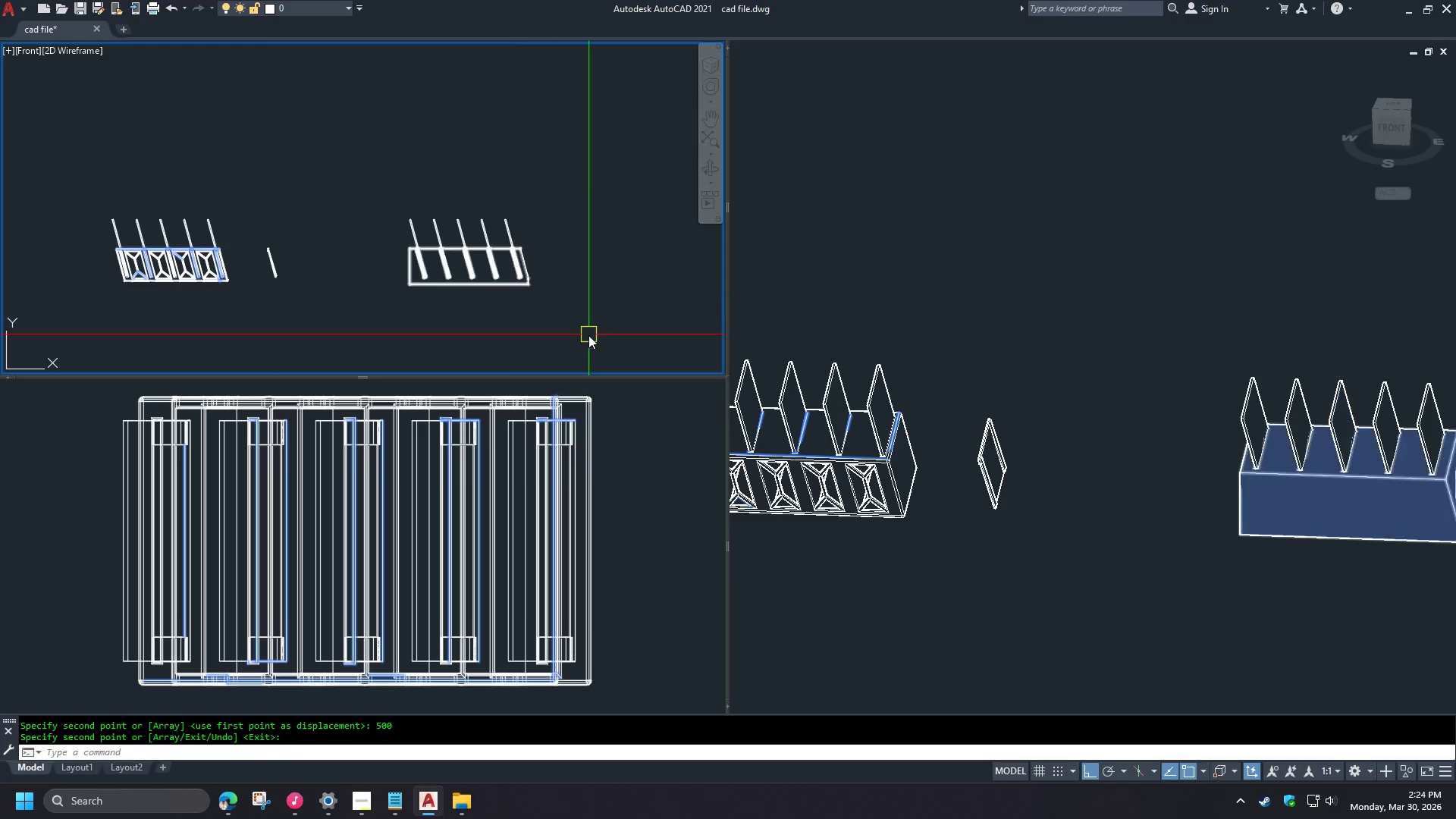 
type(la )
 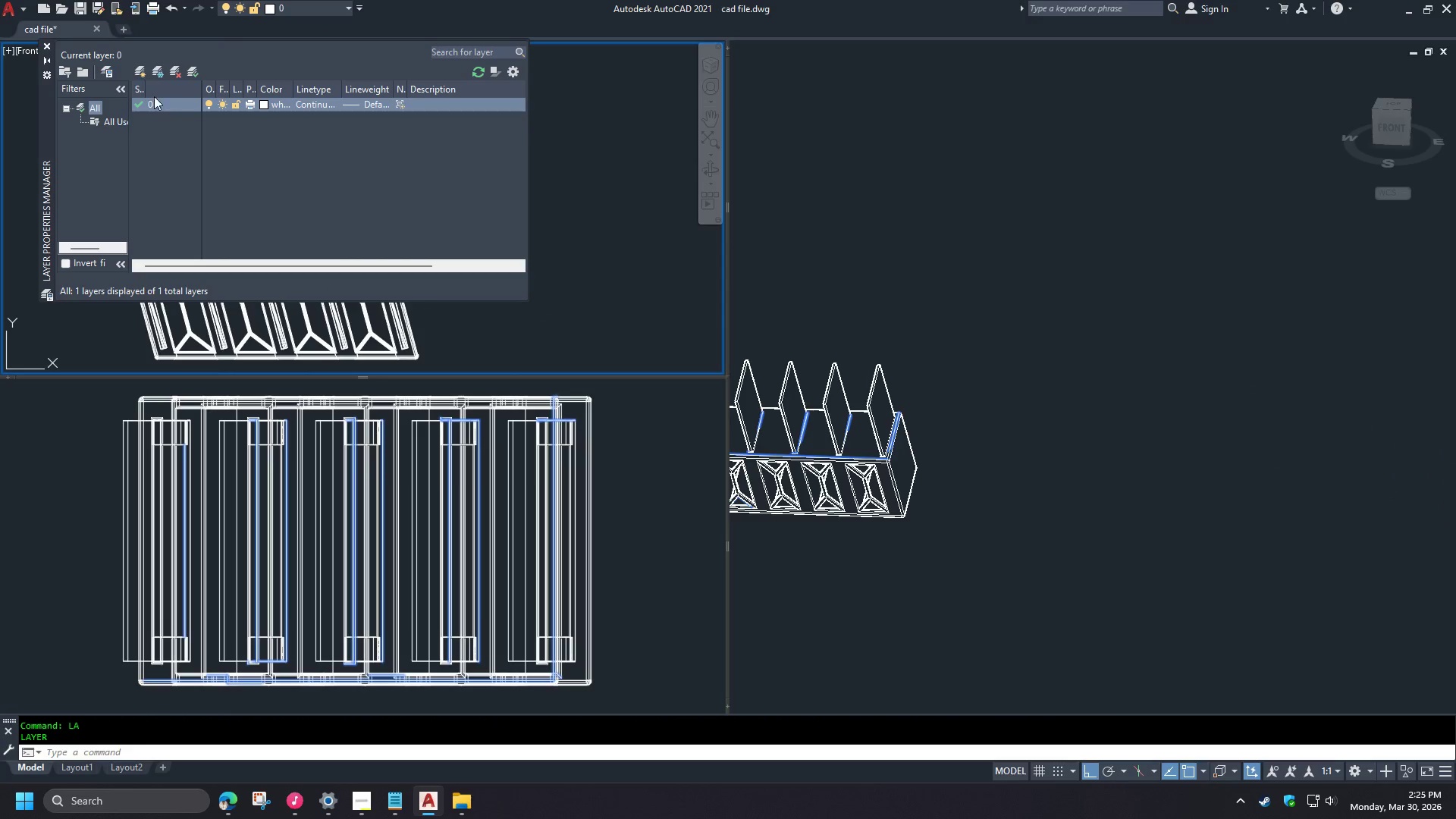 
scroll: coordinate [103, 231], scroll_direction: up, amount: 2.0
 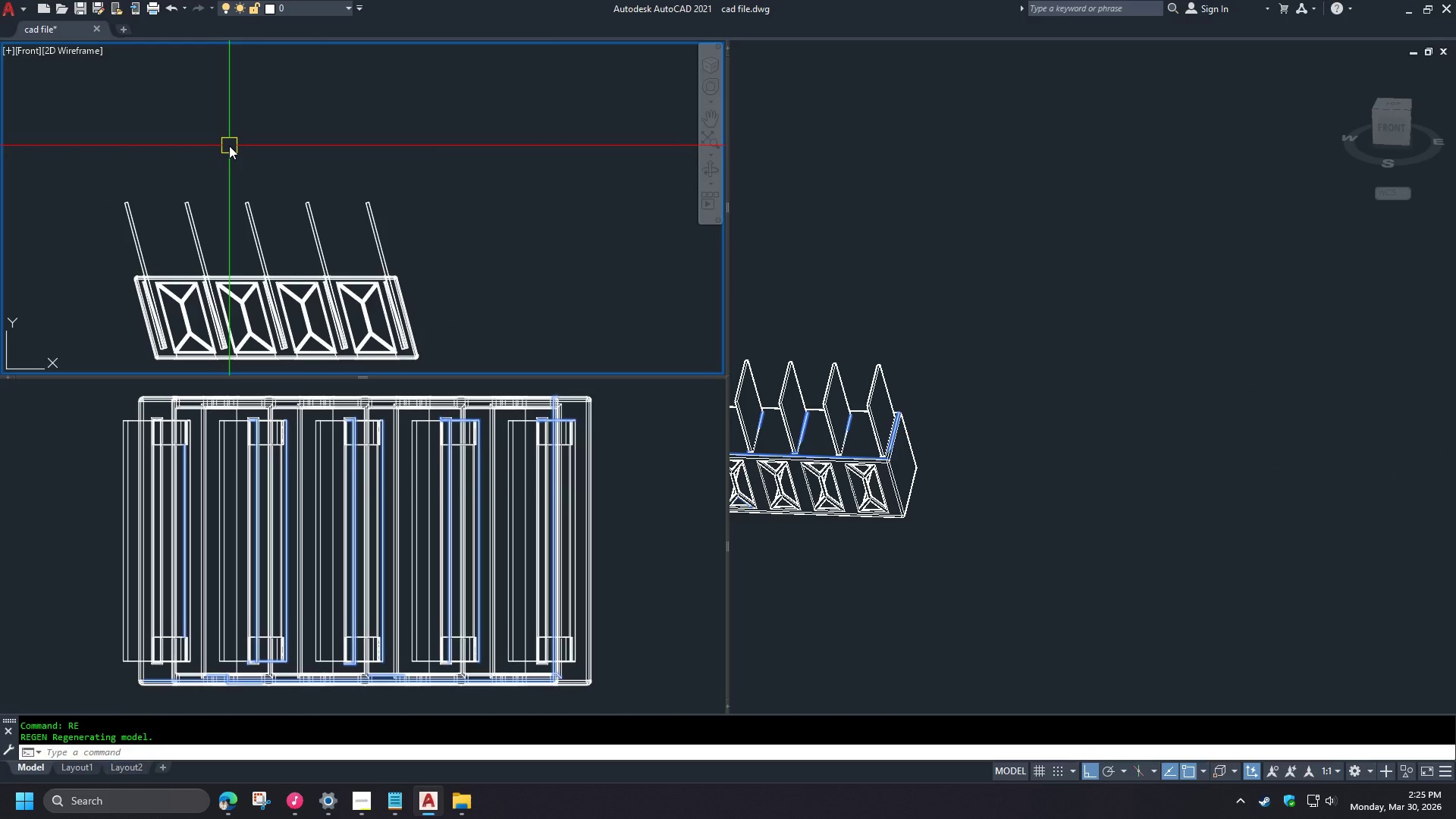 
left_click([135, 72])
 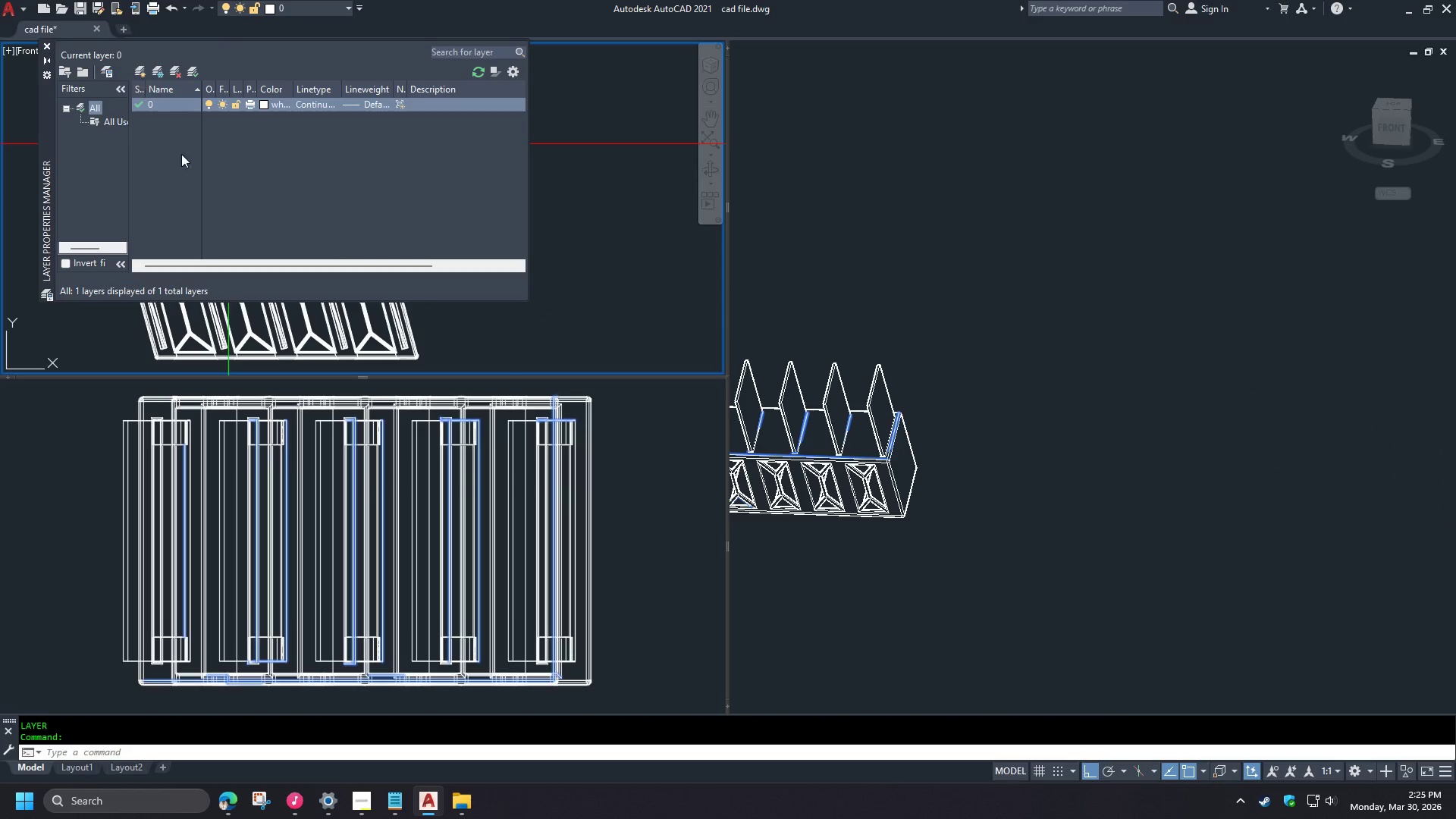 
type(rac)
 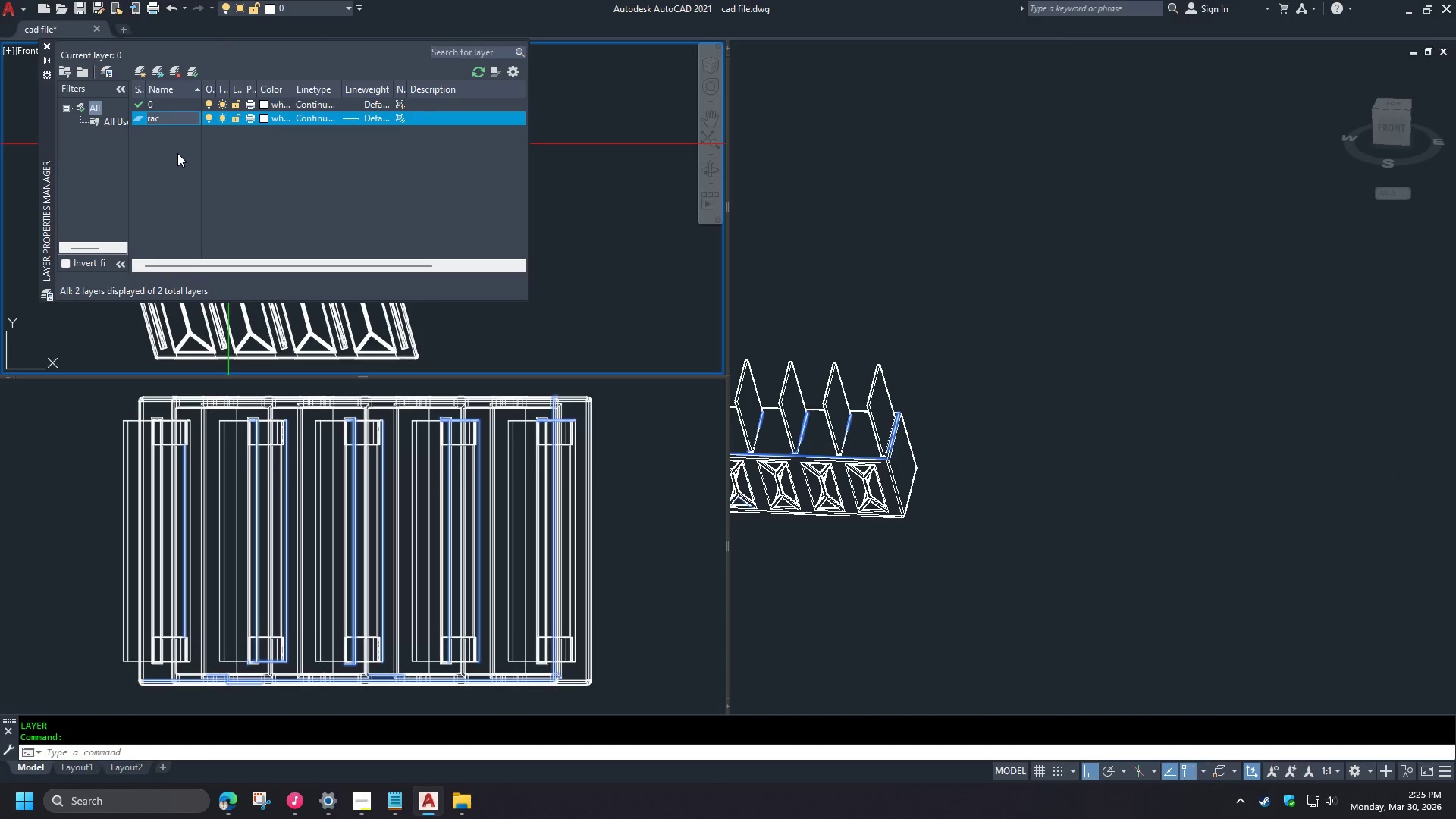 
key(K)
 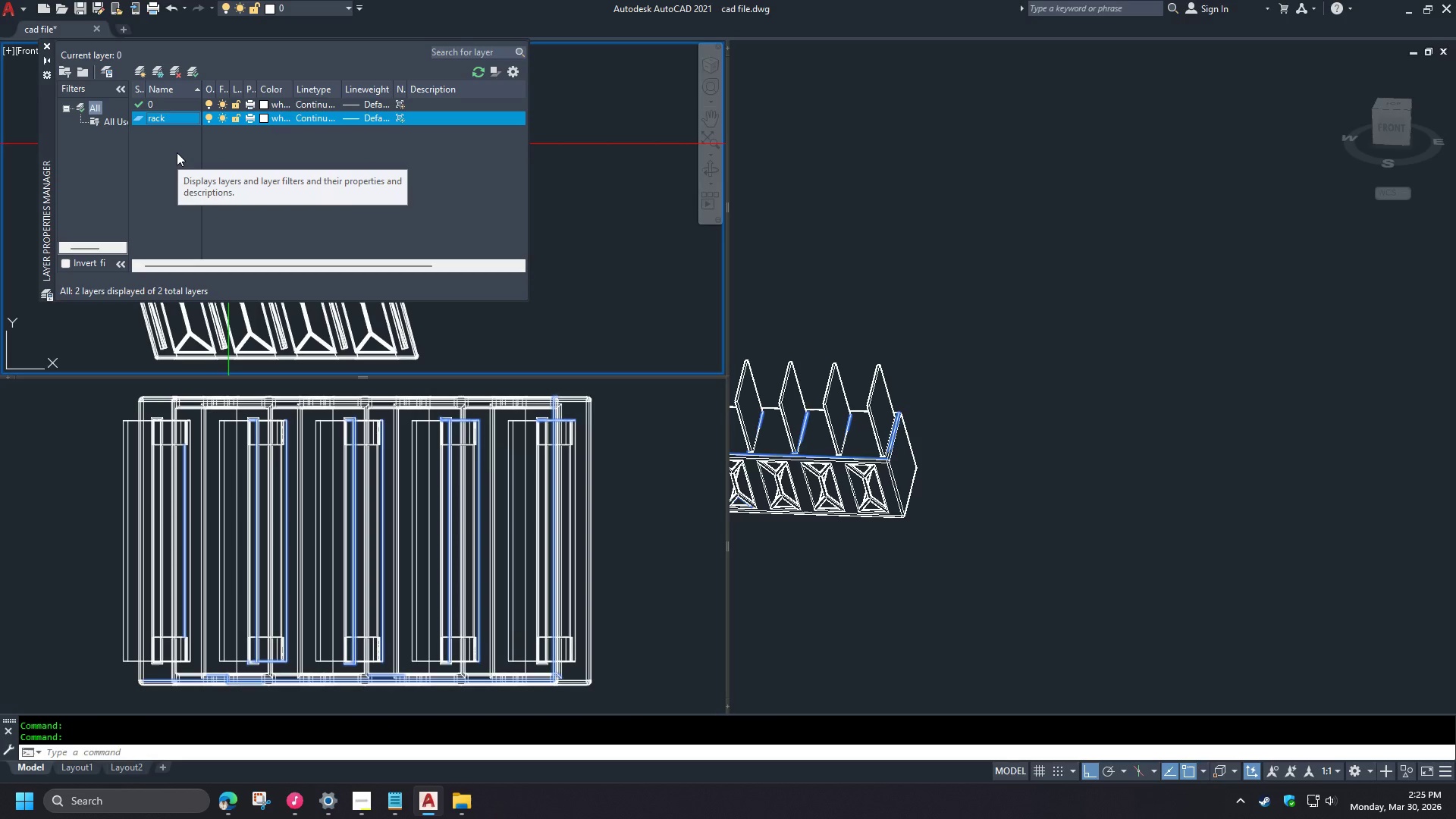 
key(NumpadEnter)
 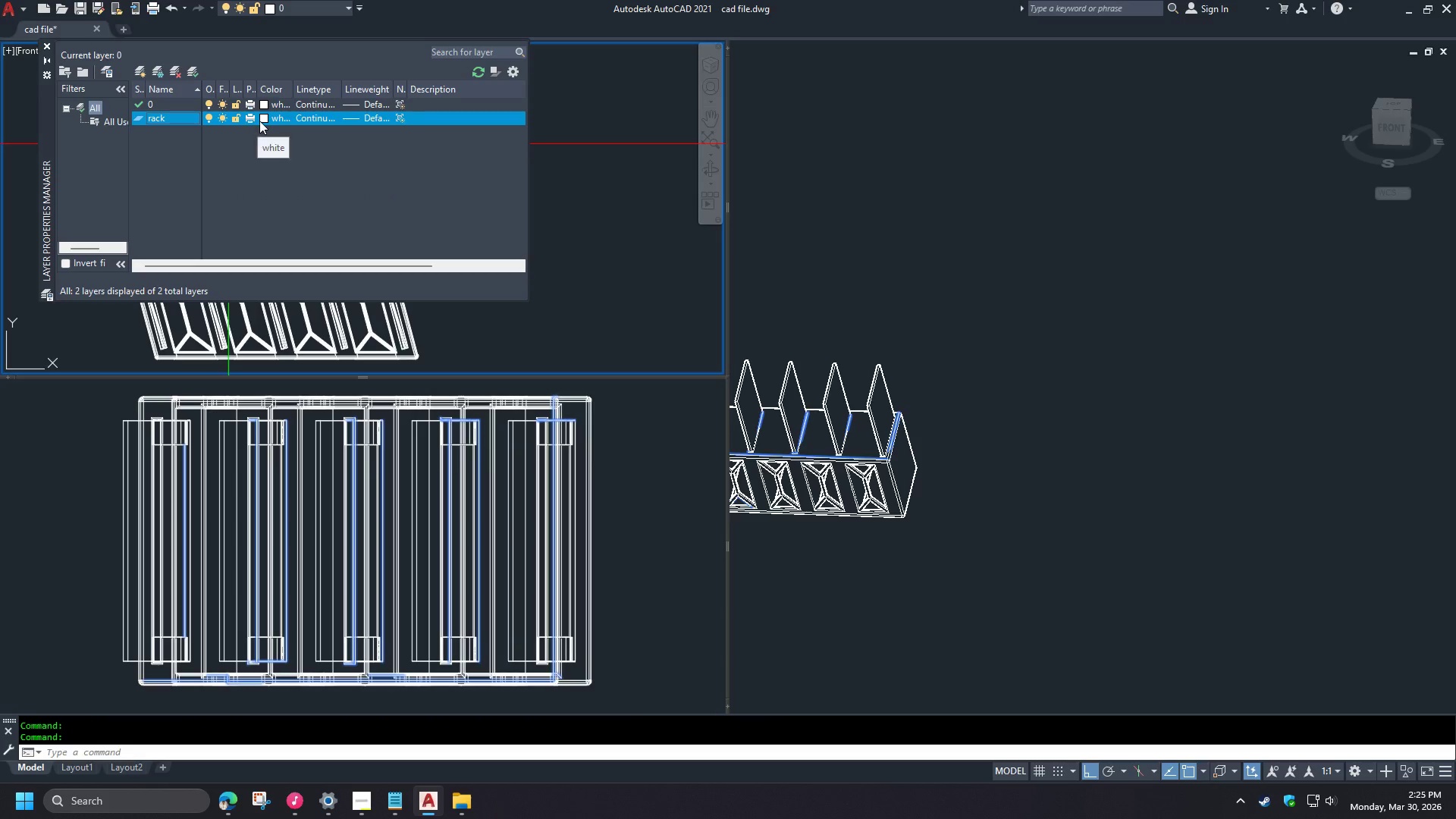 
left_click([262, 119])
 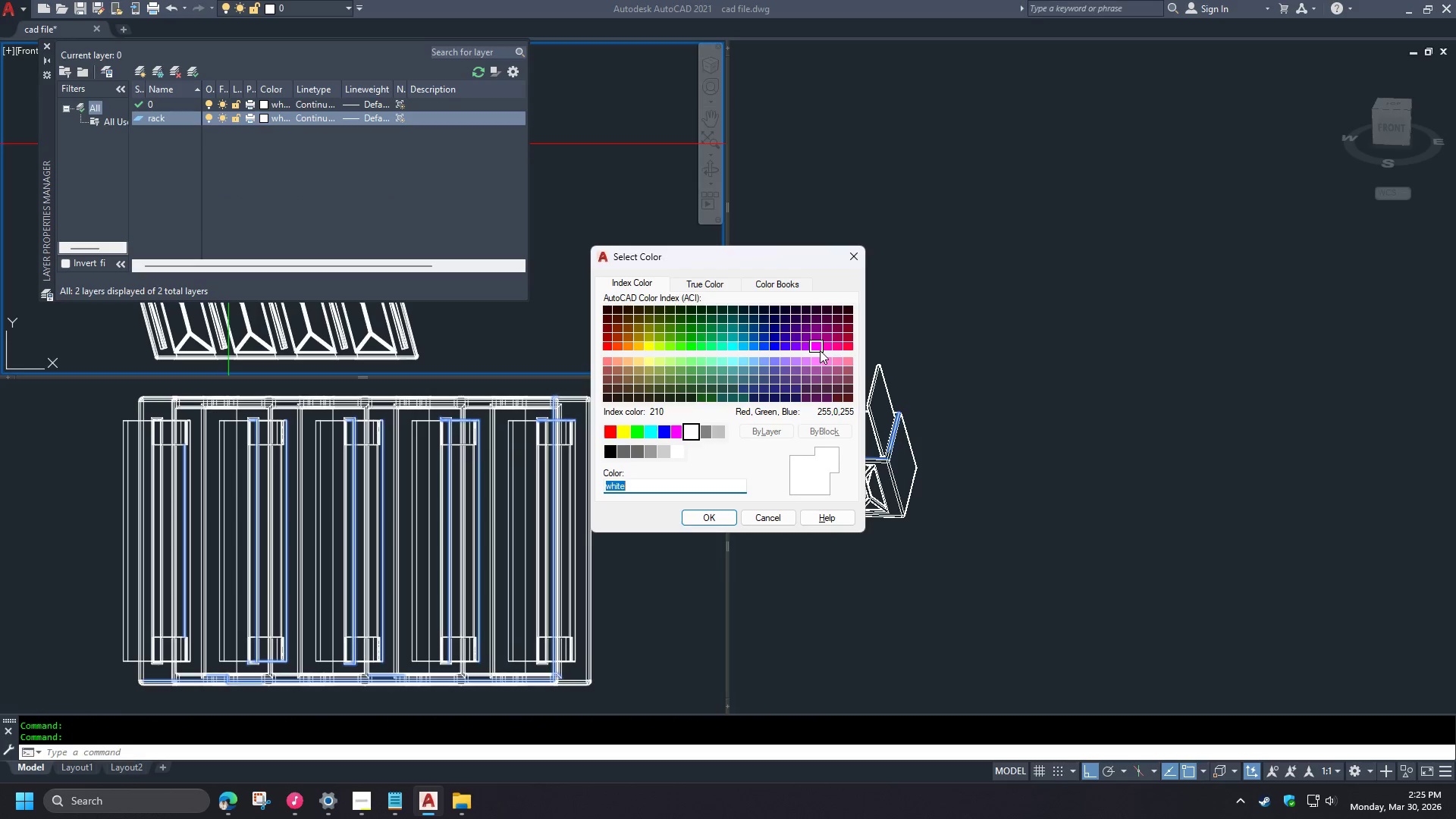 
double_click([676, 434])
 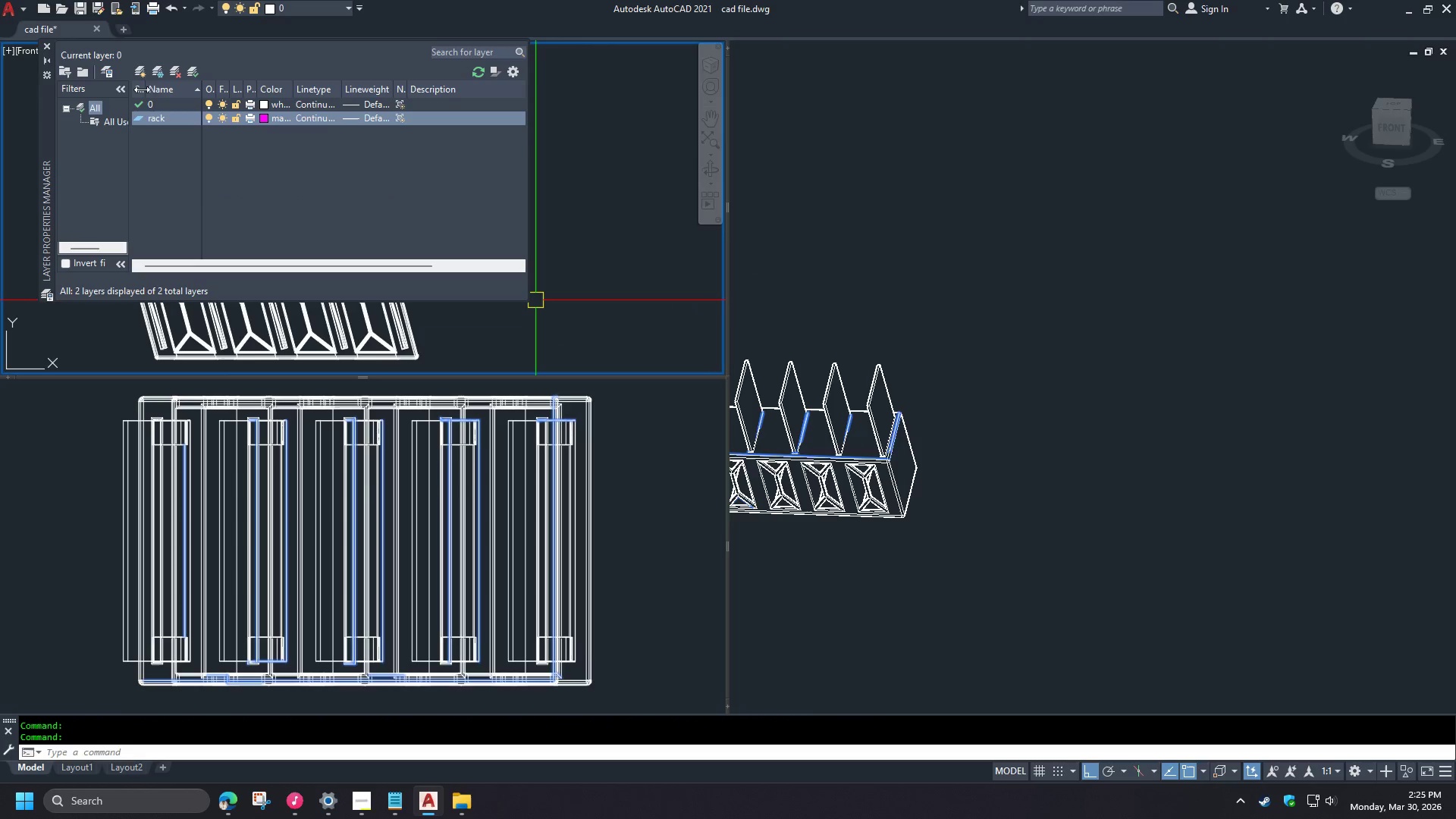 
left_click([142, 77])
 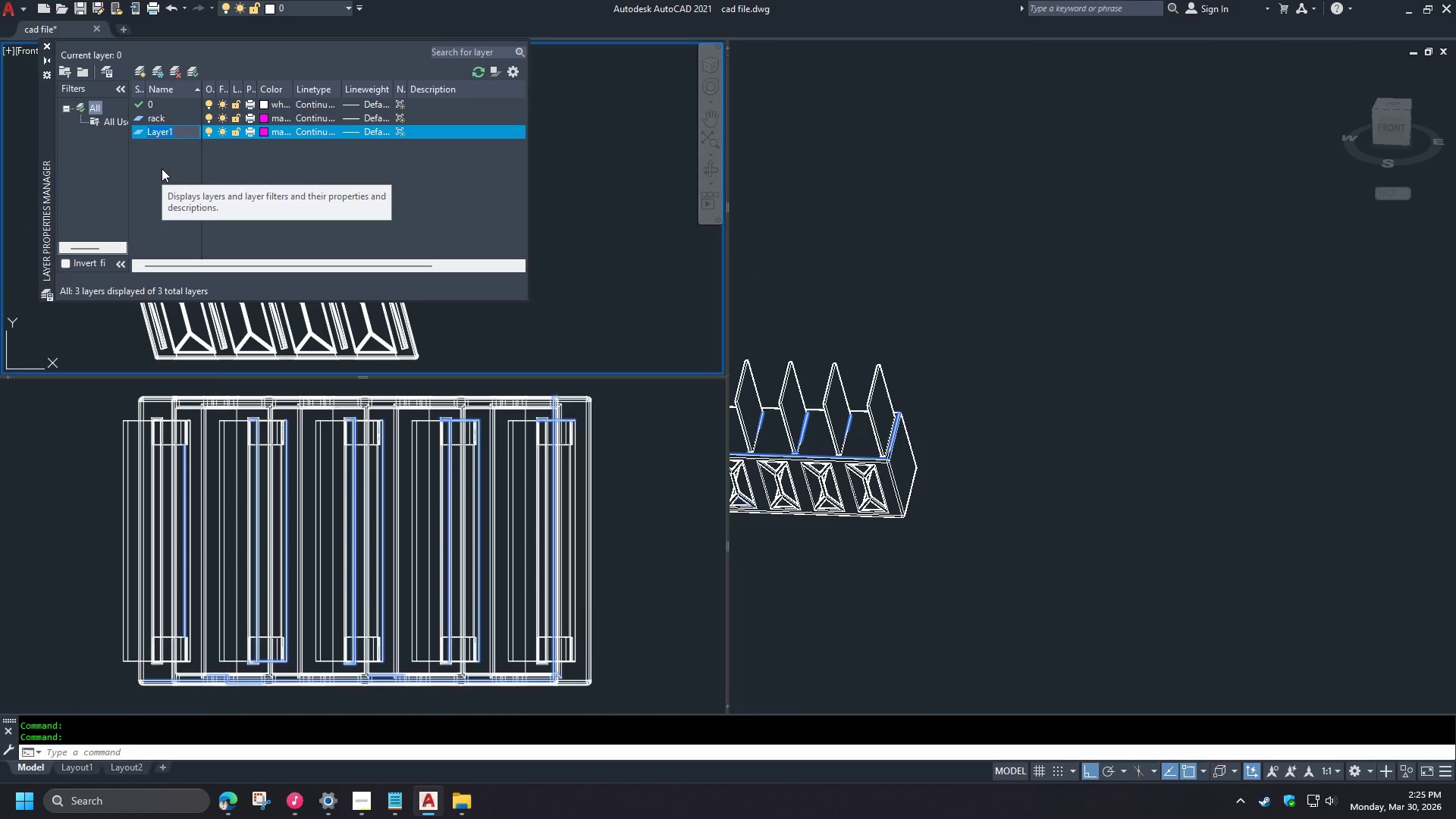 
type(lens)
key(NumpadEnter)
 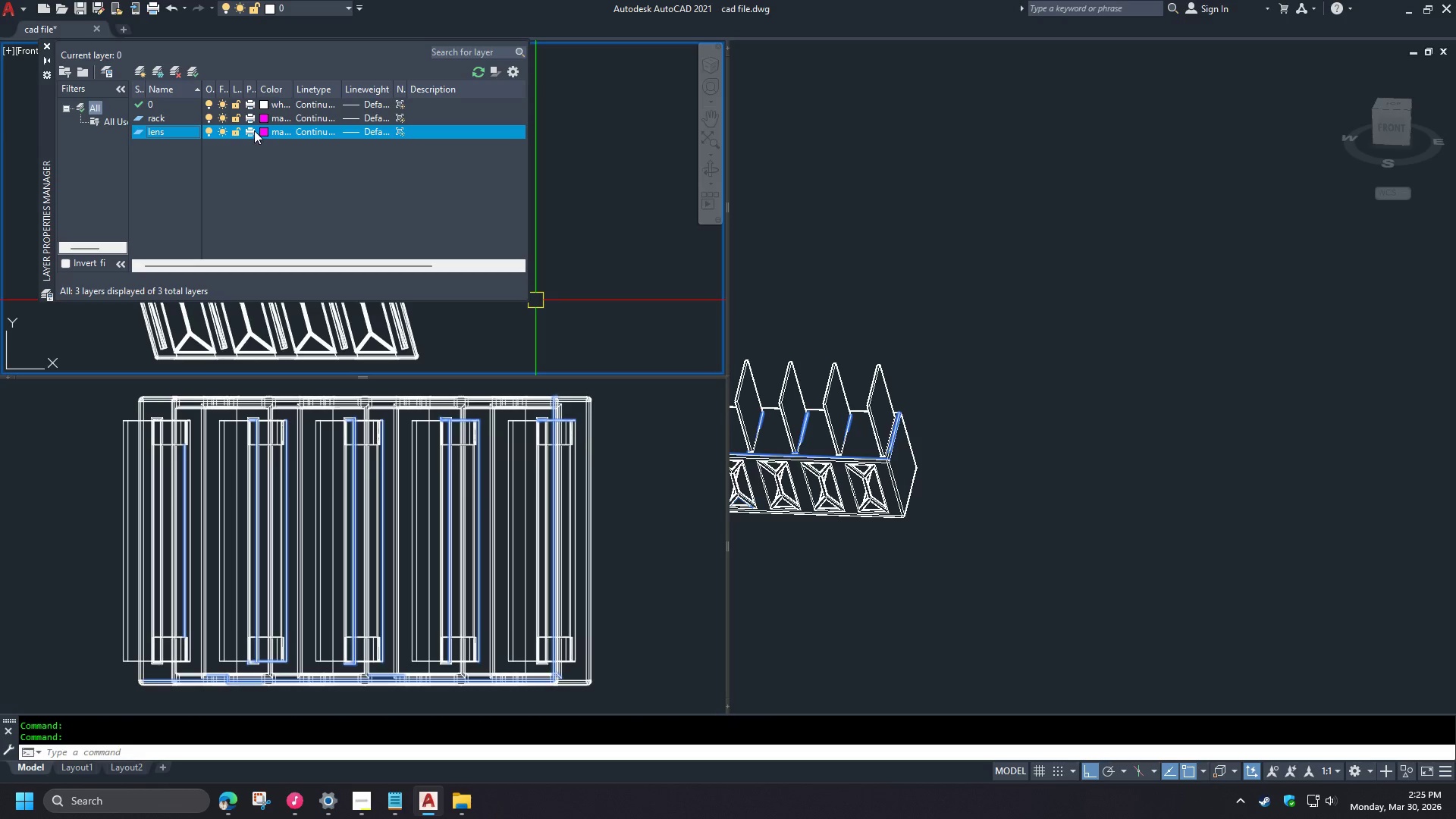 
left_click([260, 134])
 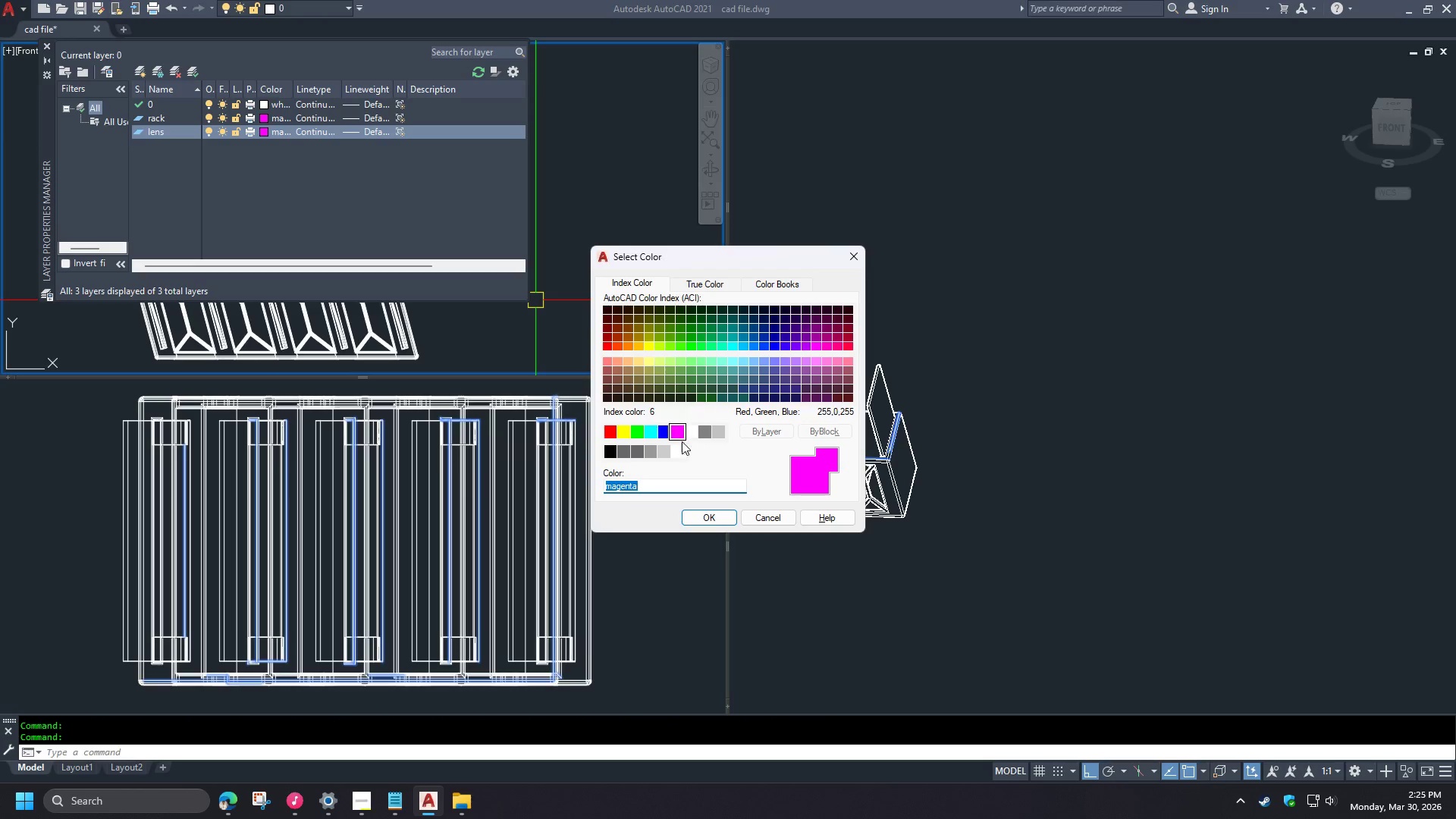 
left_click([654, 438])
 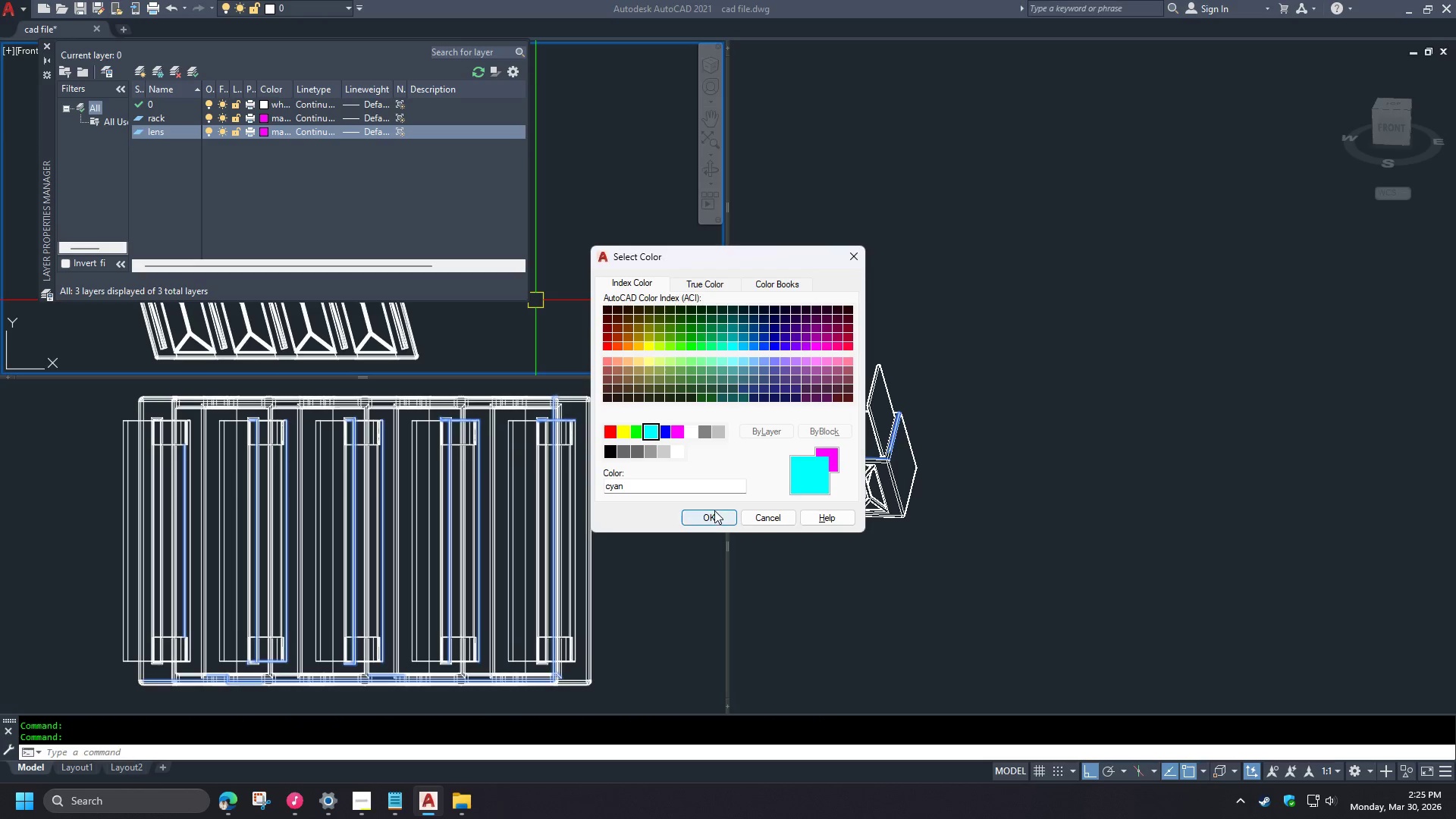 
left_click([714, 512])
 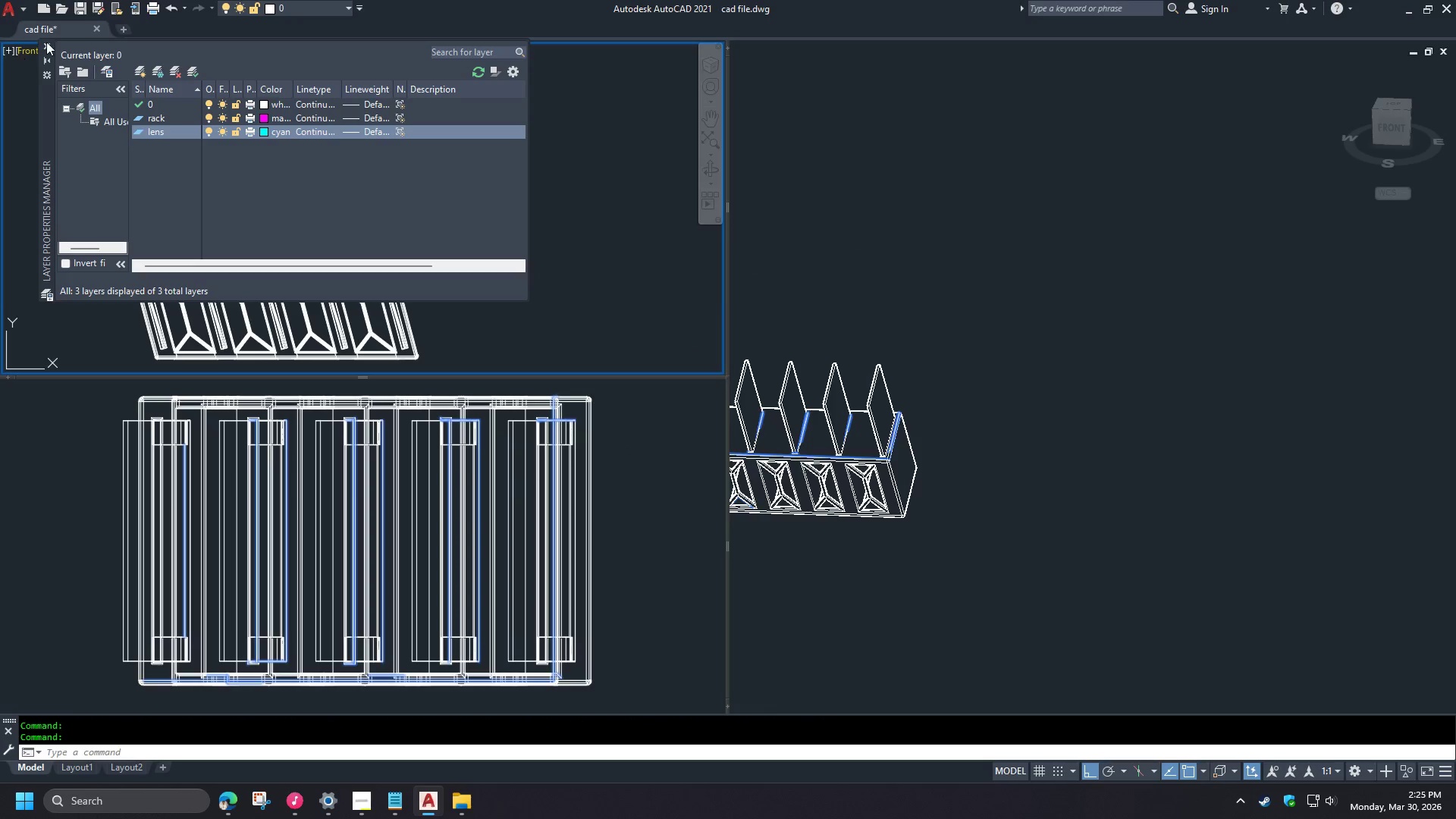 
left_click([42, 46])
 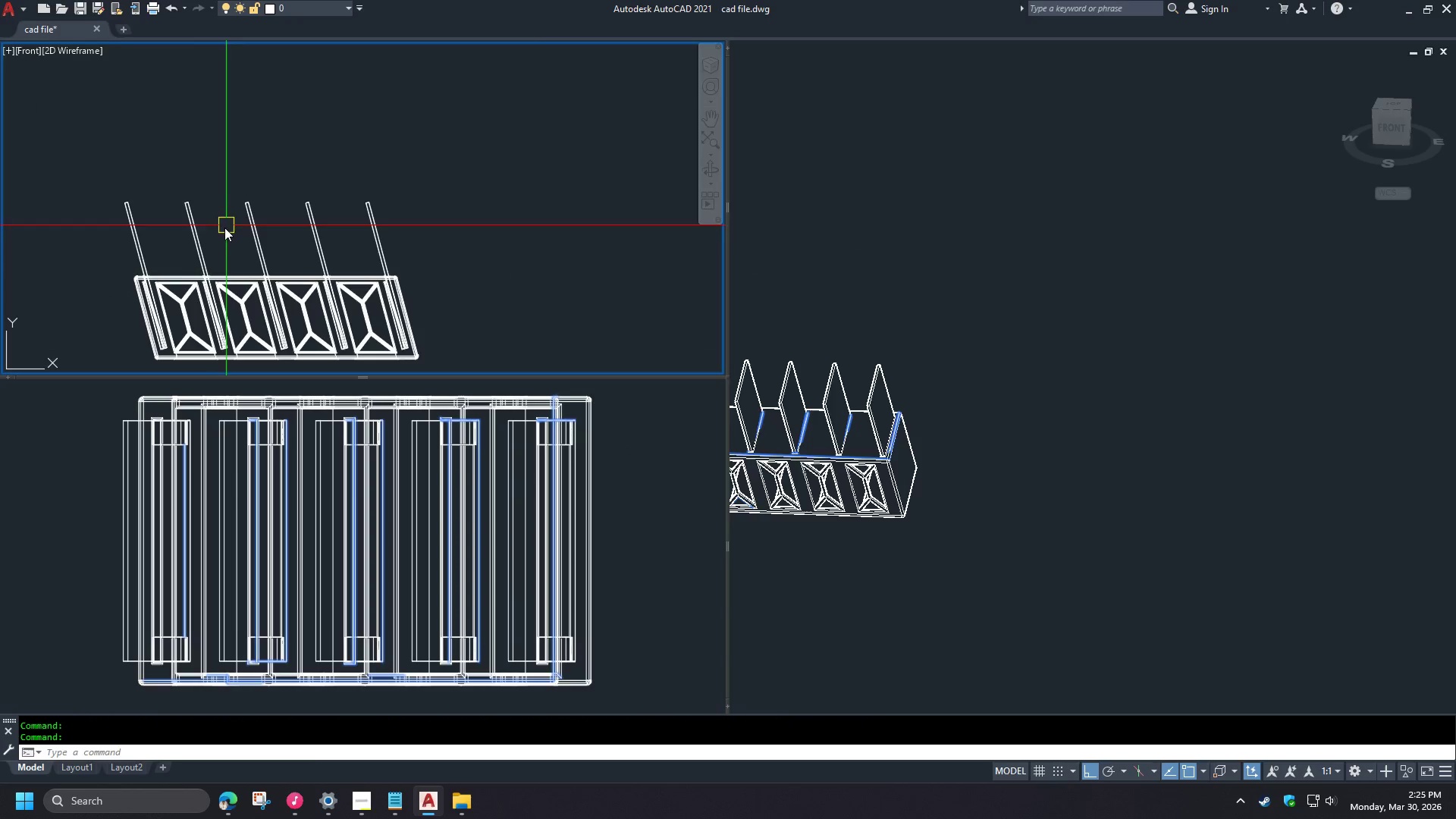 
double_click([231, 260])
 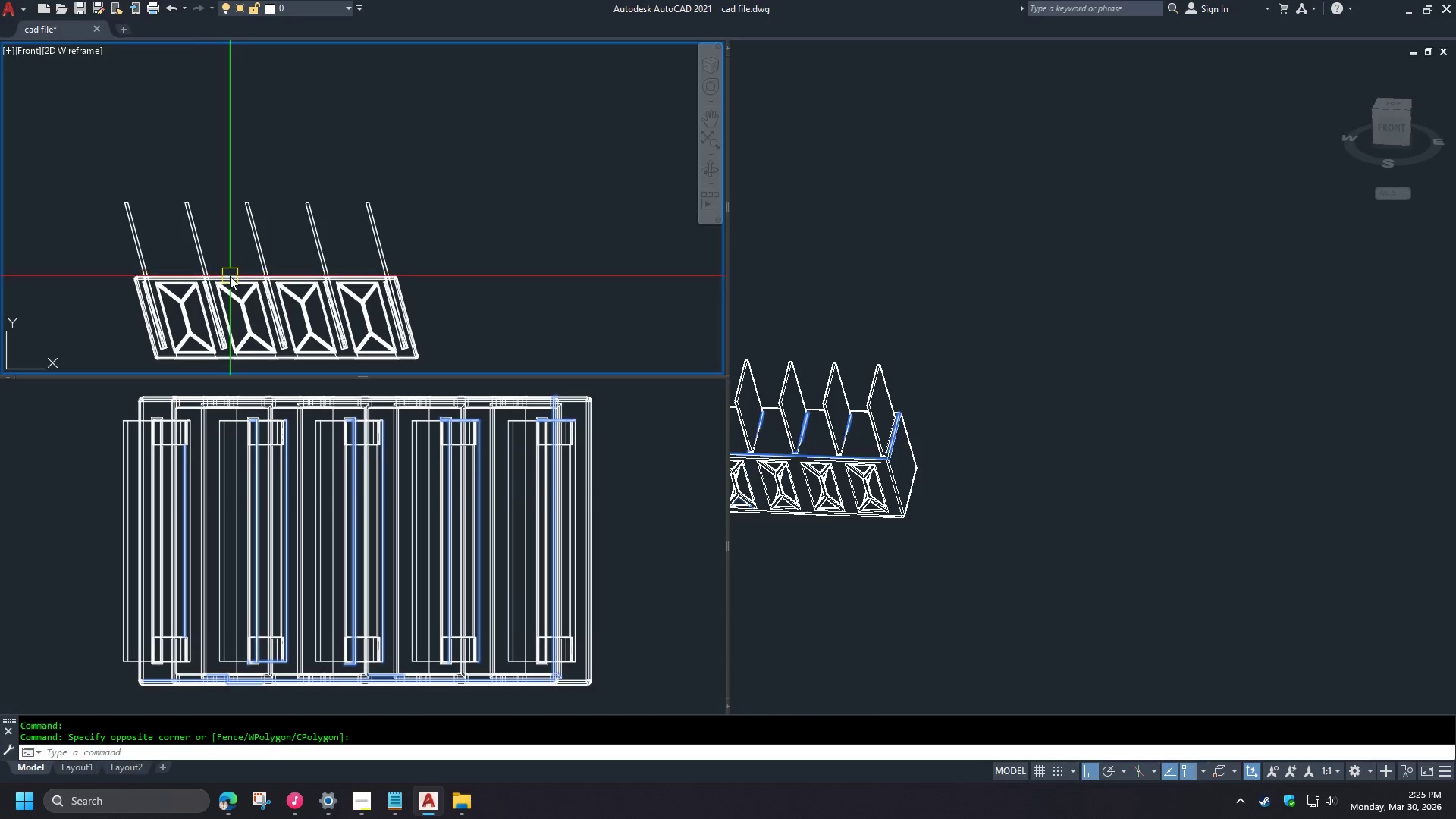 
triple_click([230, 276])
 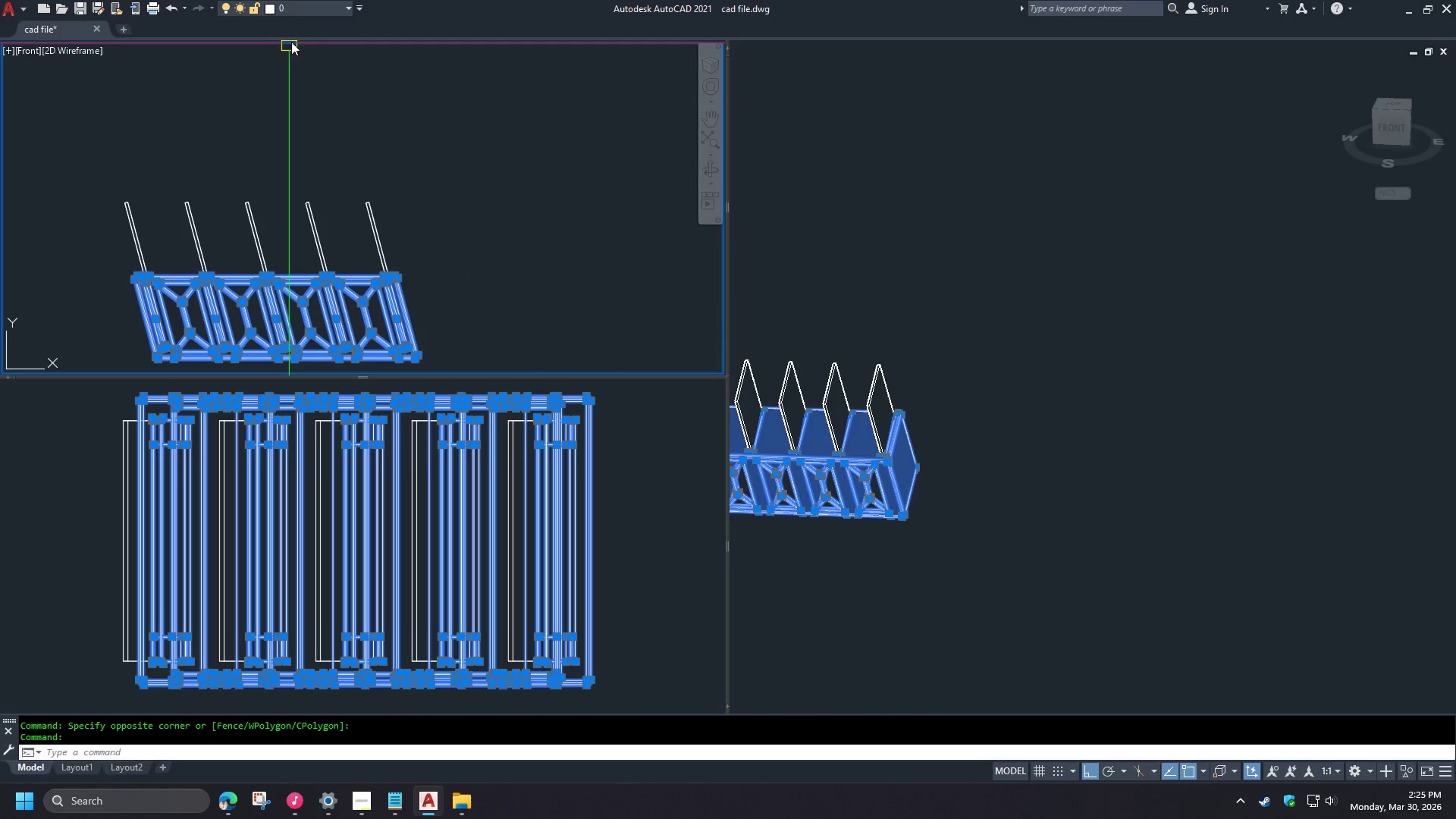 
left_click([311, 8])
 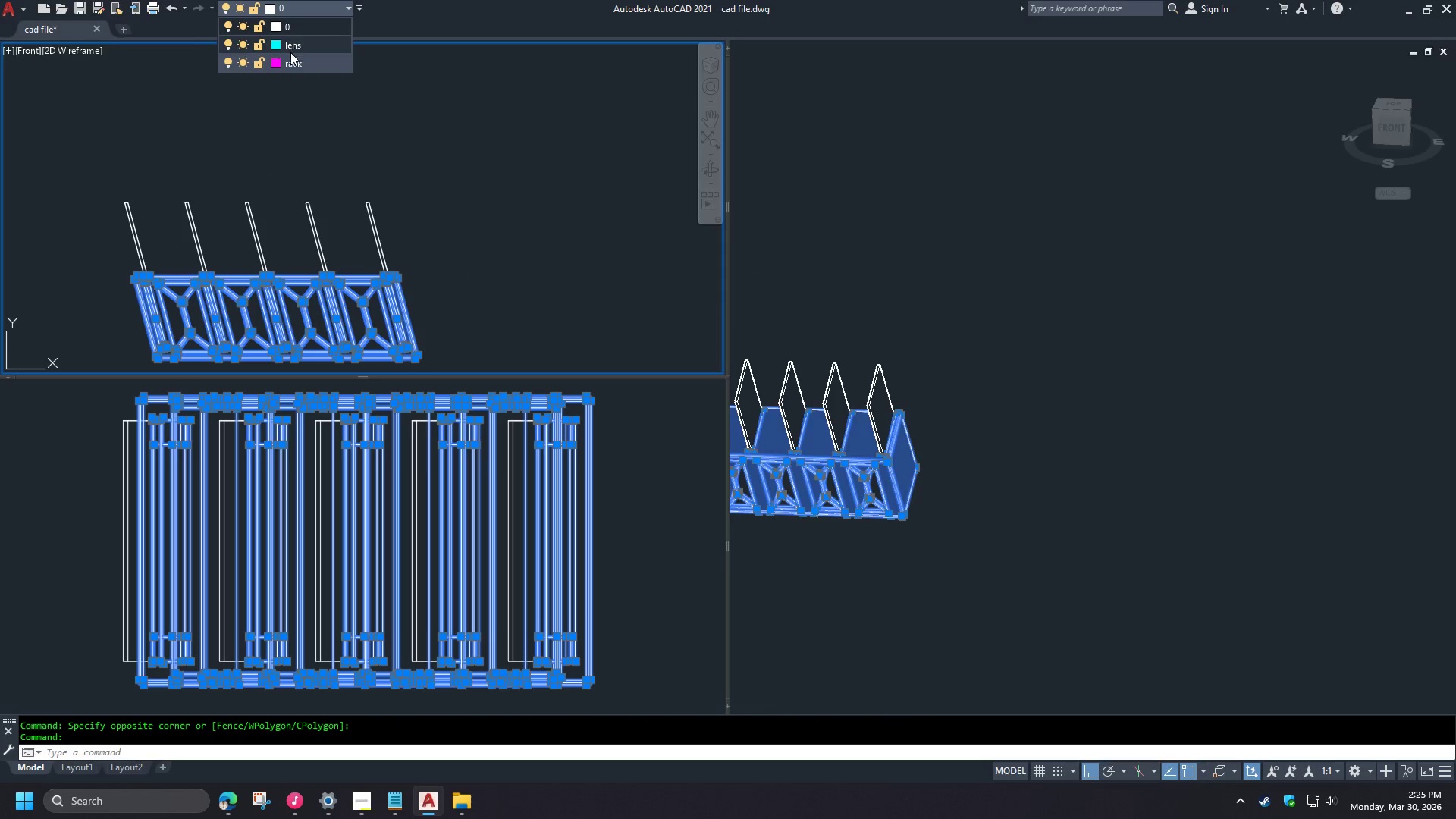 
left_click([295, 59])
 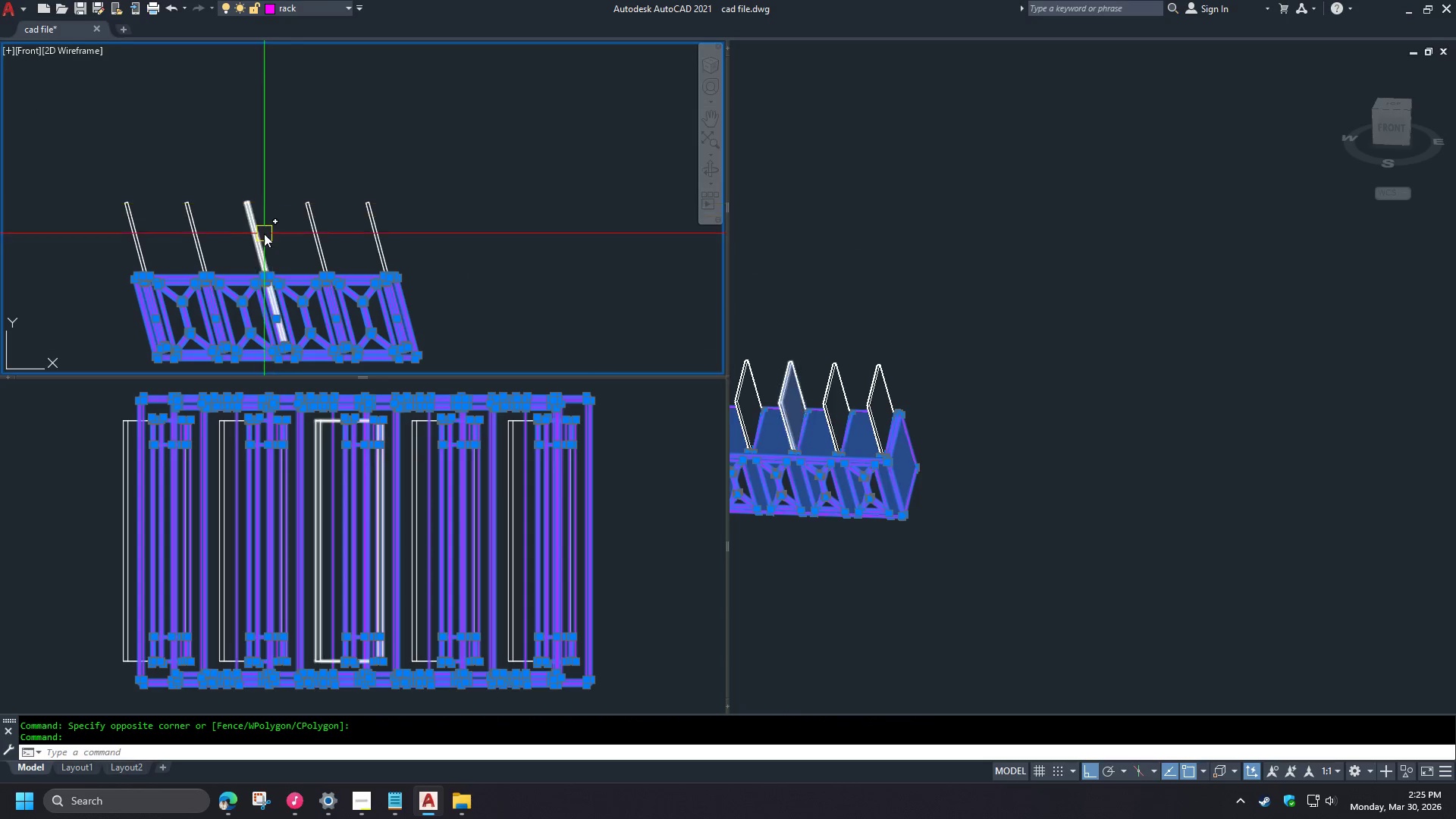 
key(Escape)
 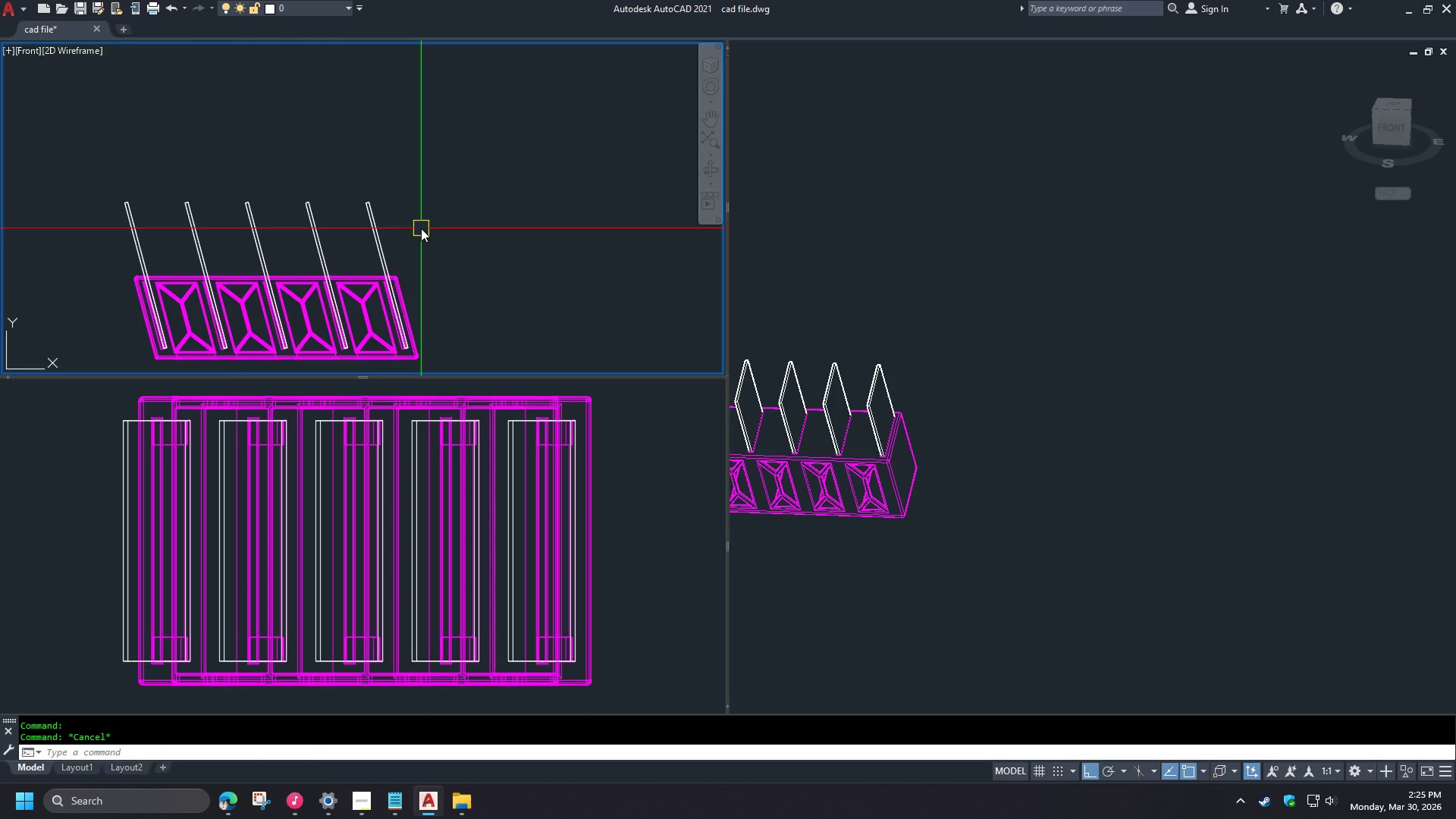 
left_click_drag(start_coordinate=[421, 228], to_coordinate=[415, 228])
 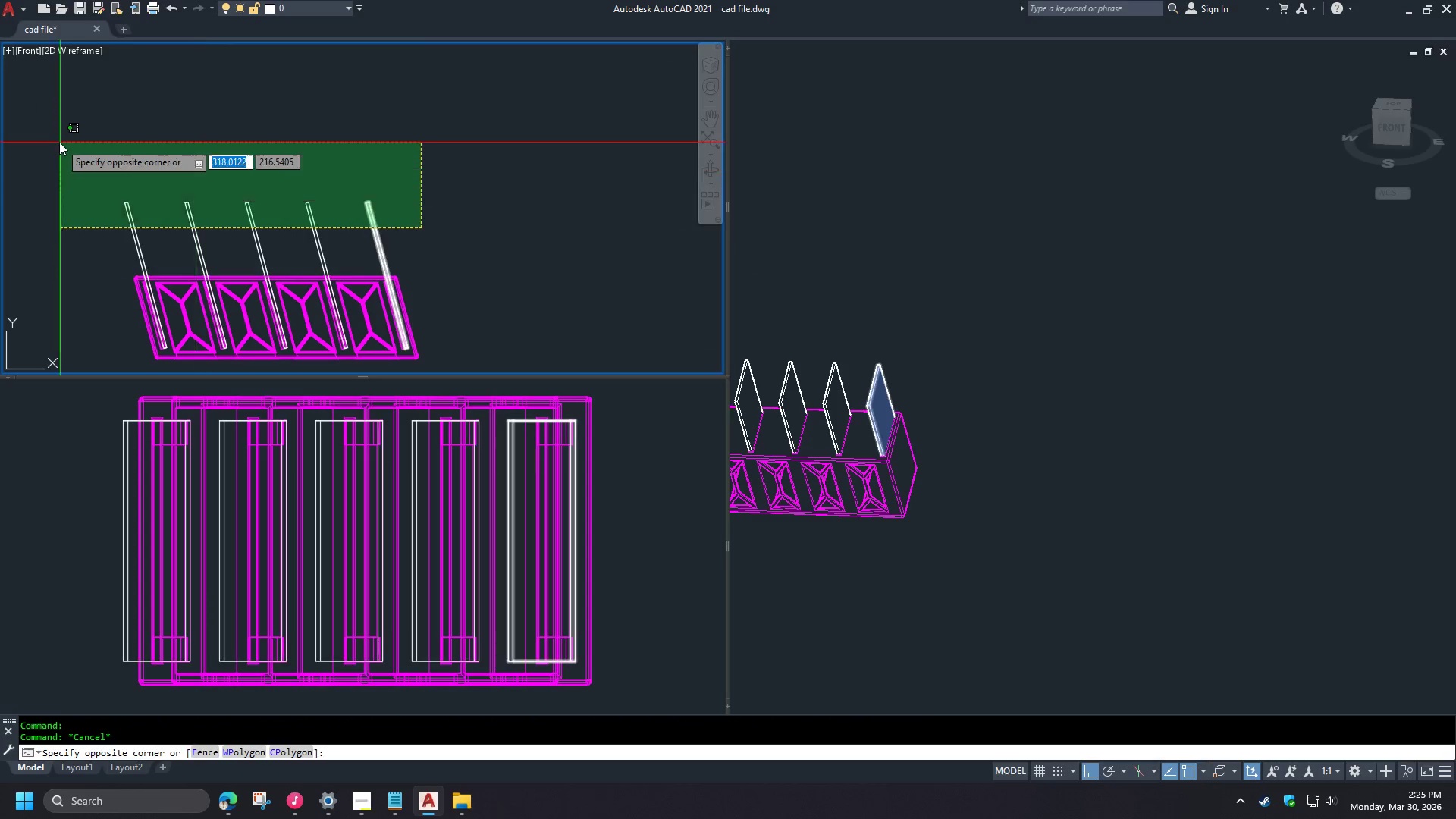 
double_click([58, 142])
 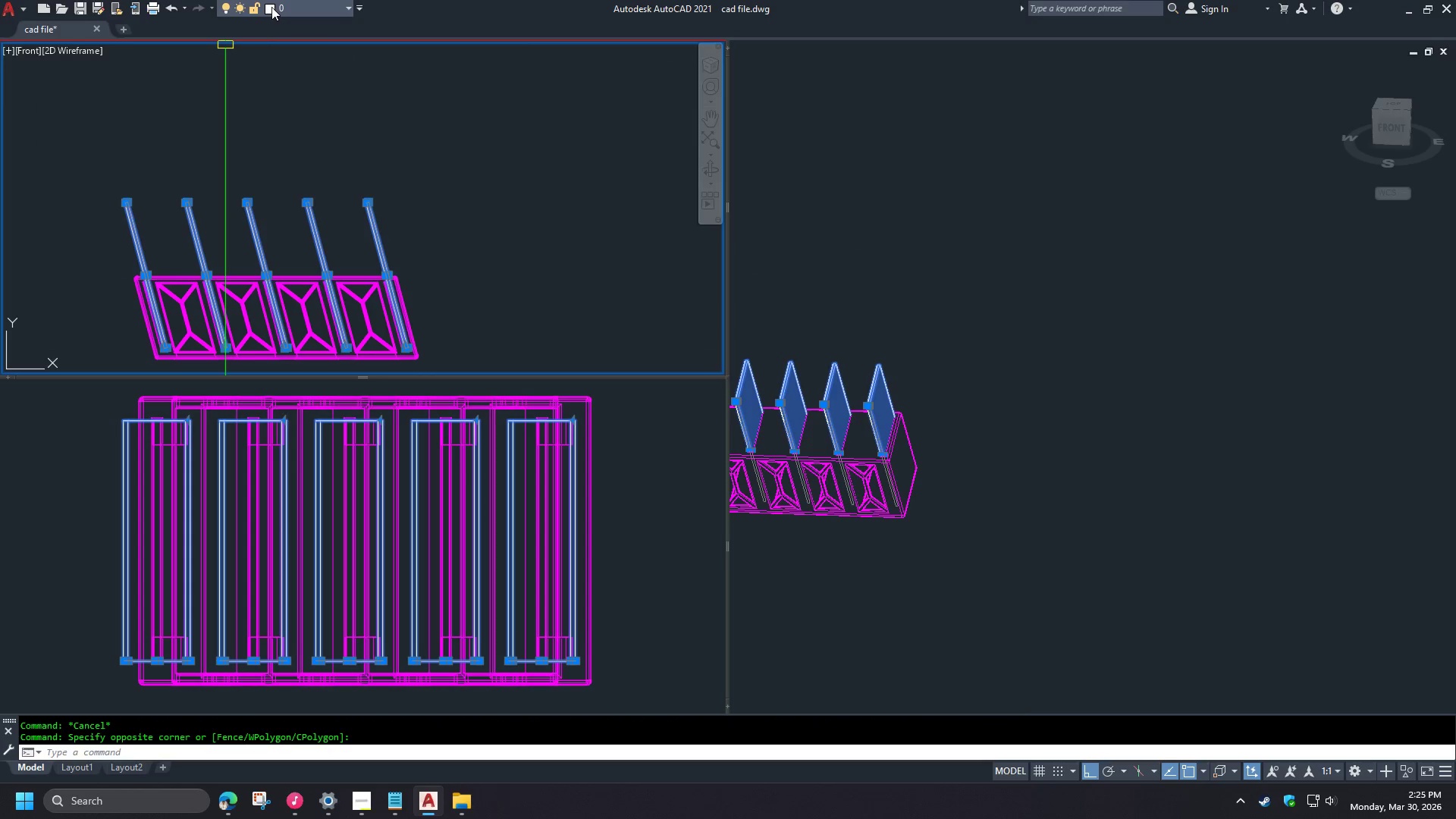 
left_click([303, 5])
 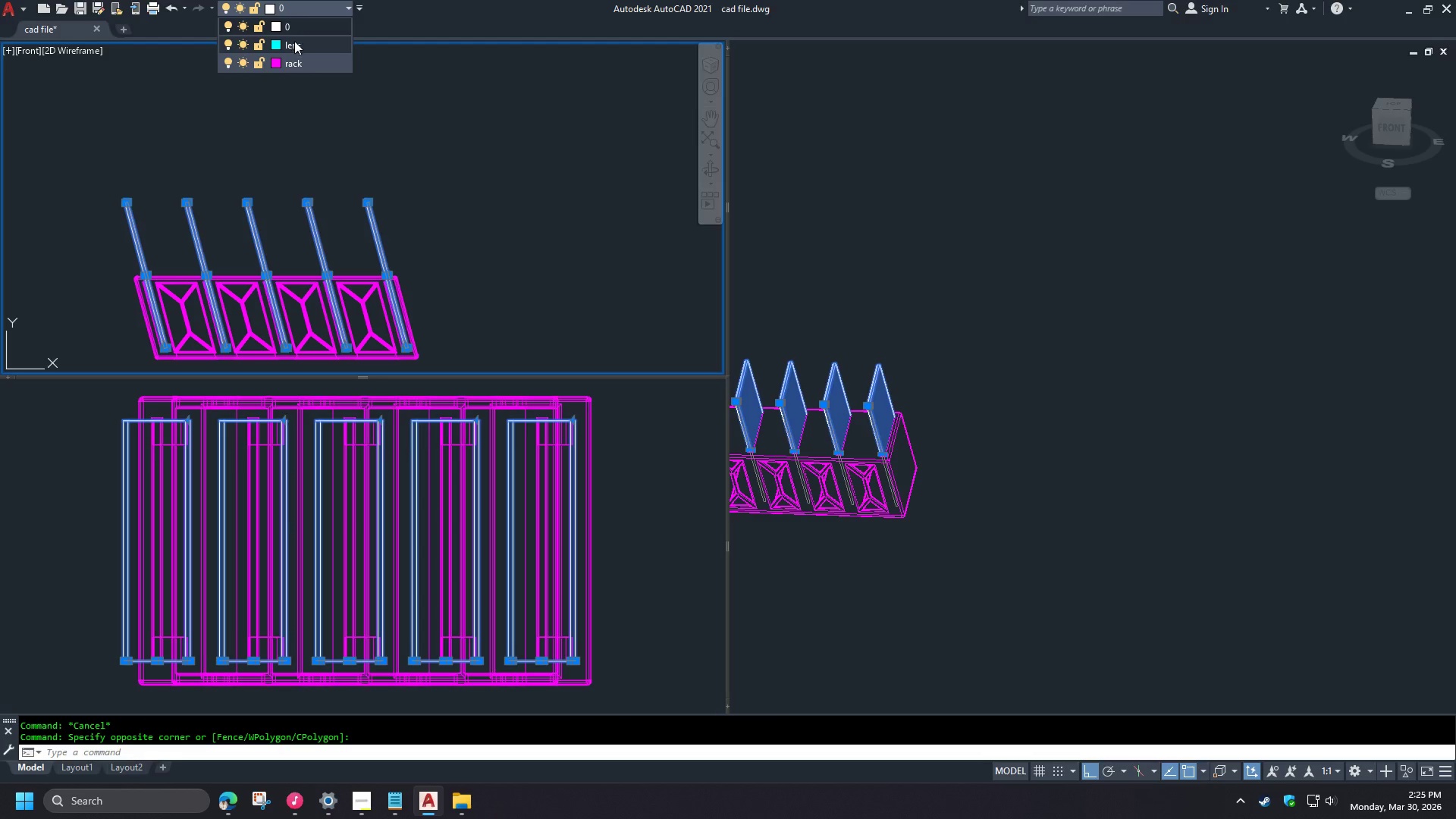 
left_click([297, 45])
 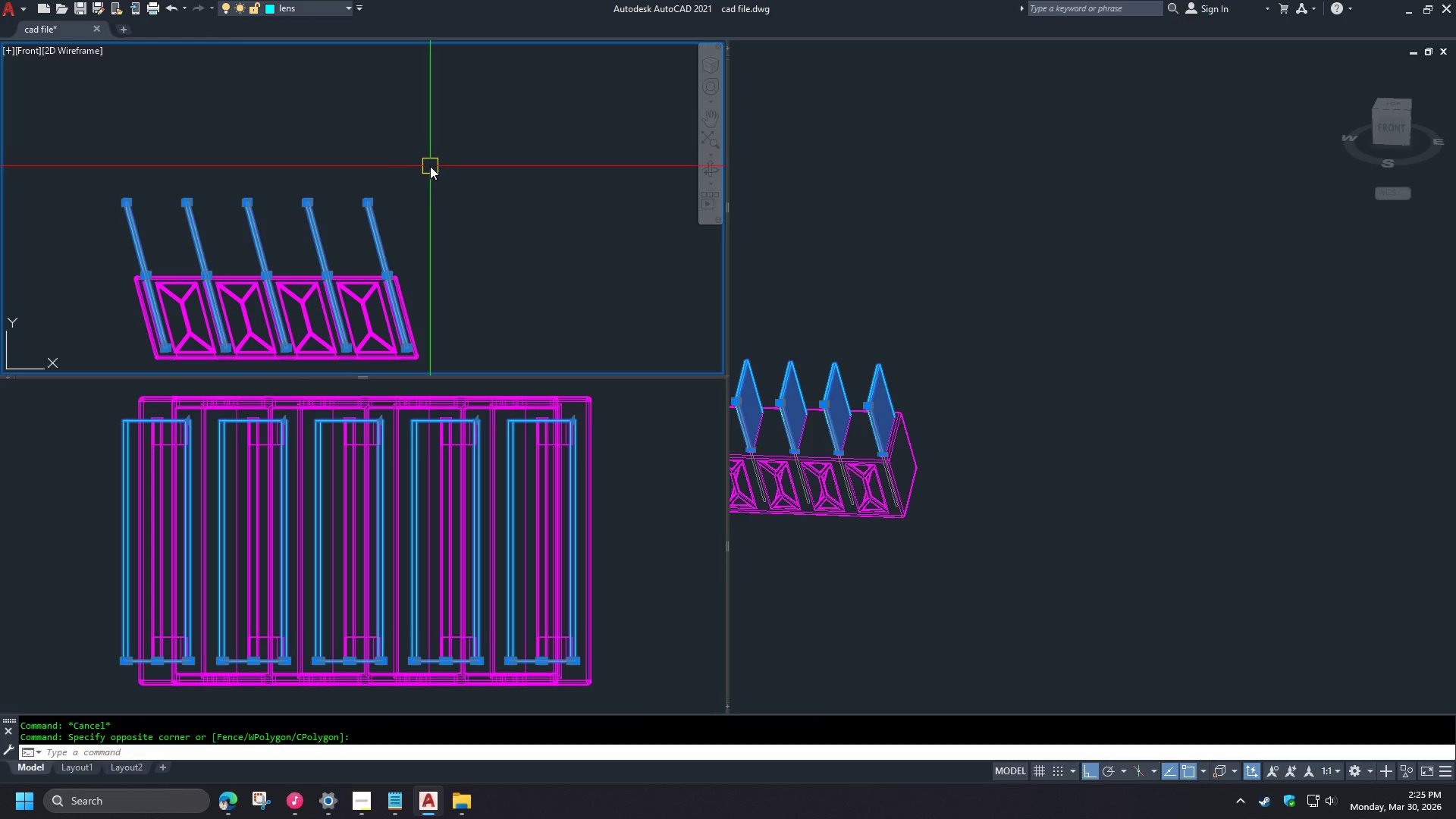 
key(Escape)
type(re )
 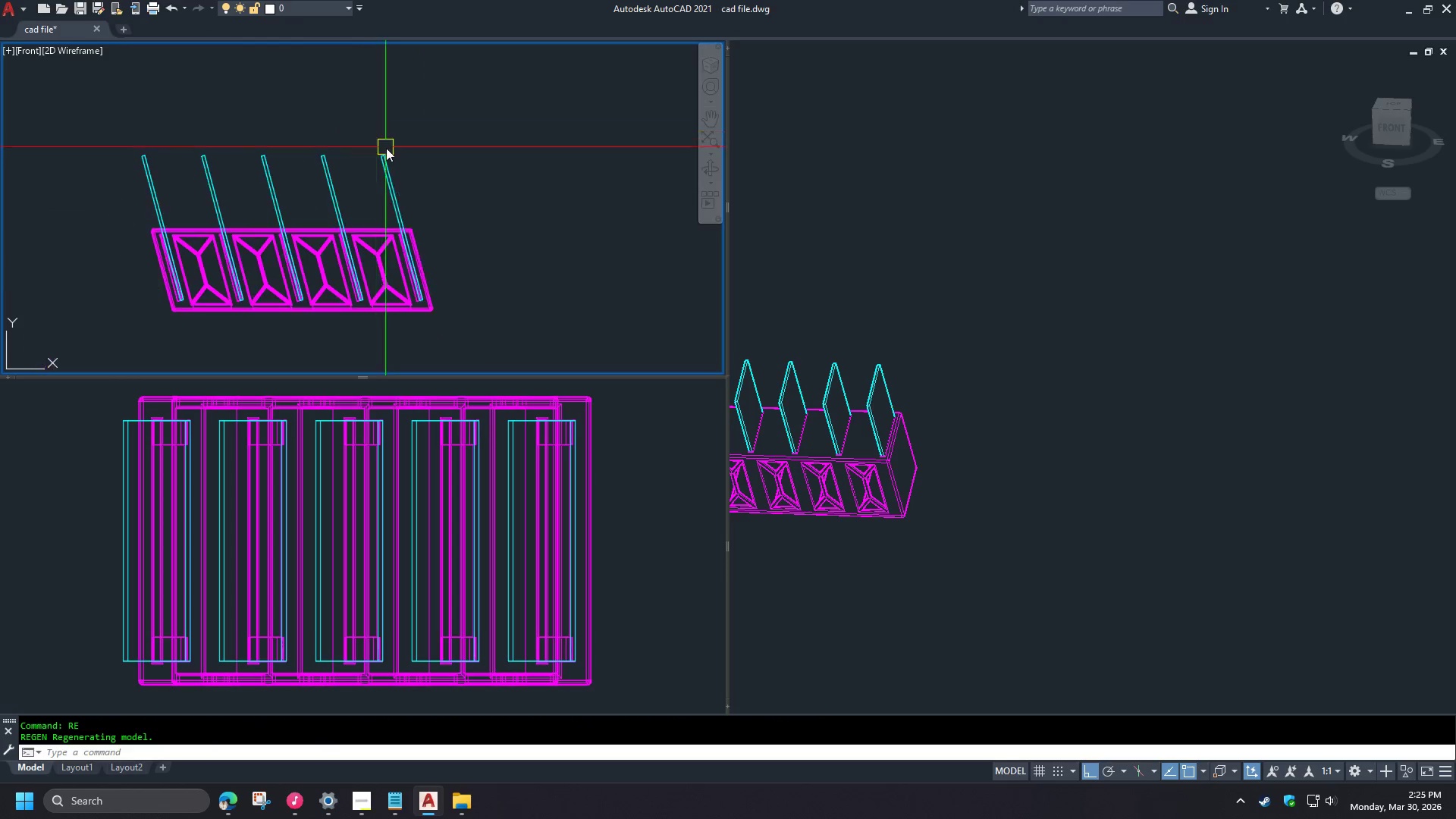 
scroll: coordinate [340, 220], scroll_direction: up, amount: 2.0
 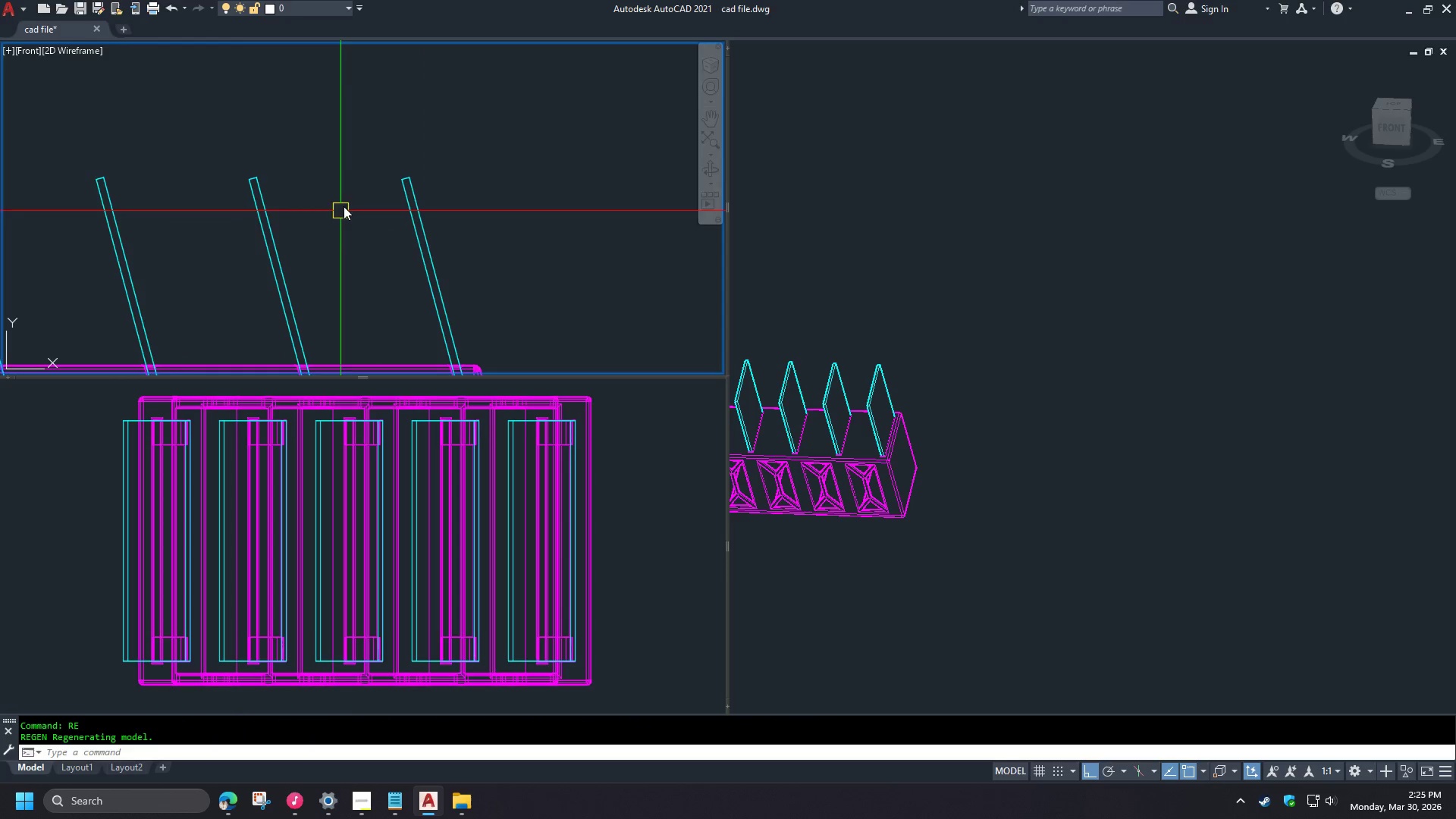 
scroll: coordinate [372, 136], scroll_direction: down, amount: 2.0
 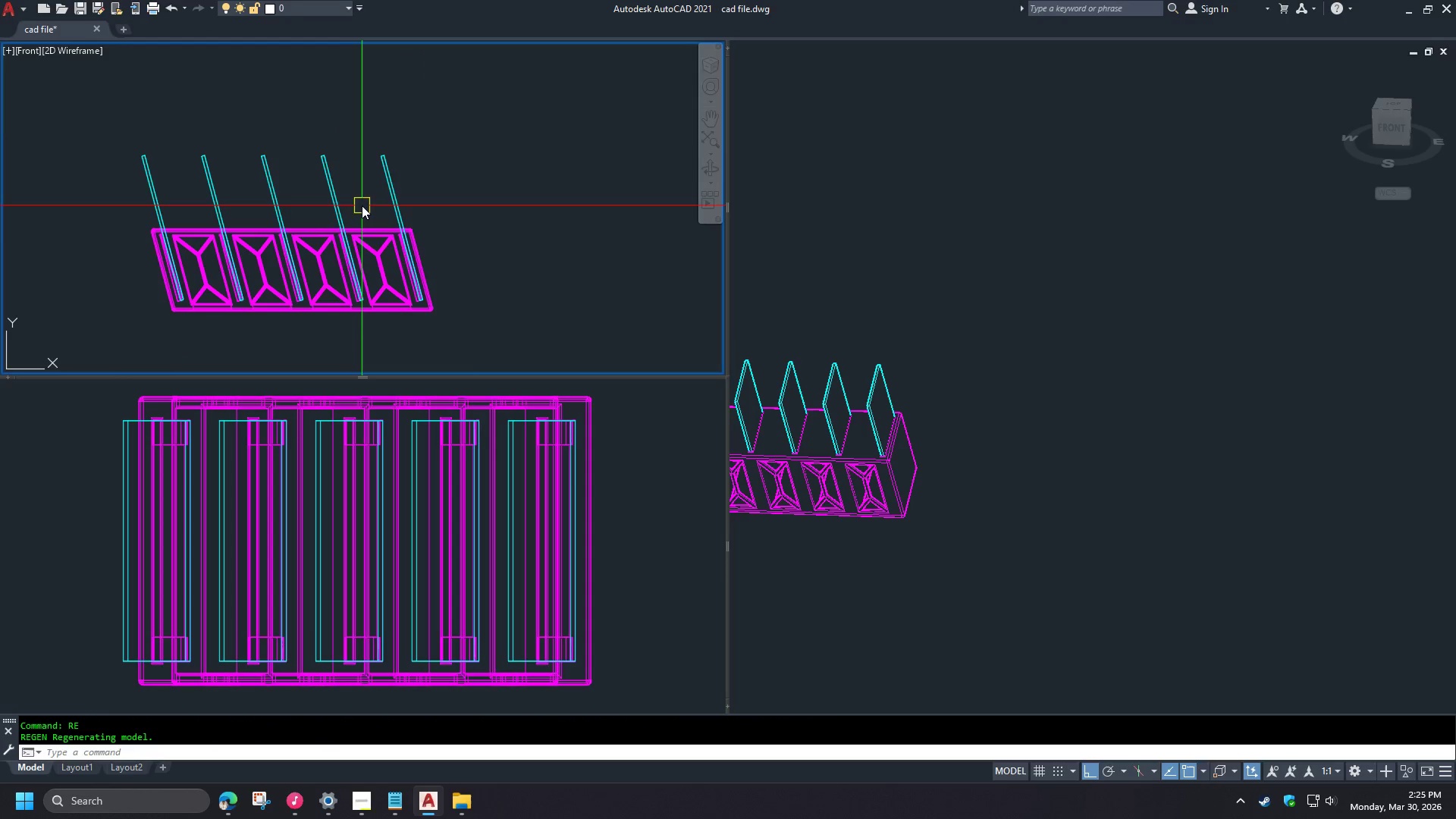 
scroll: coordinate [362, 206], scroll_direction: up, amount: 2.0
 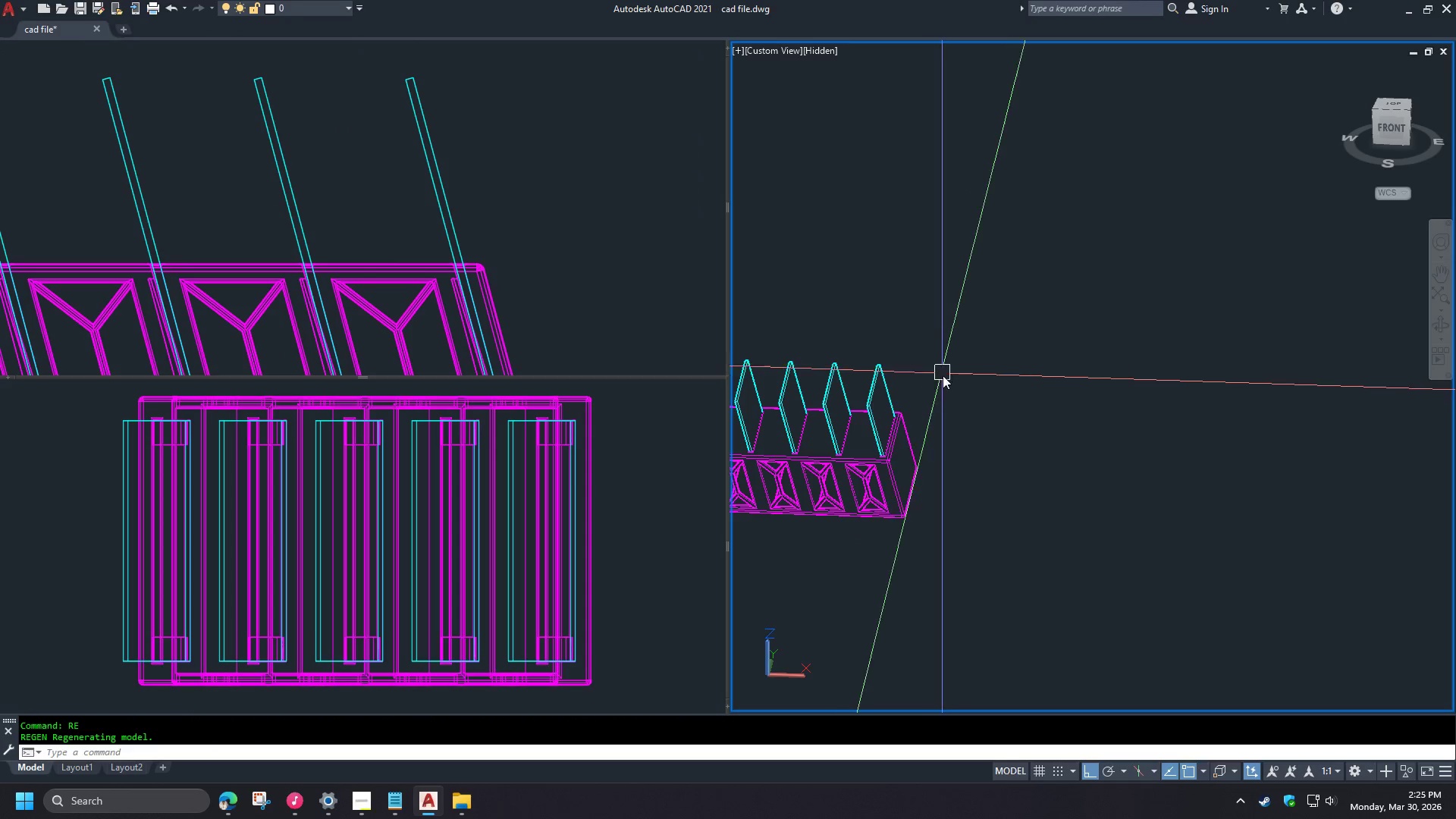 
type(vs )
 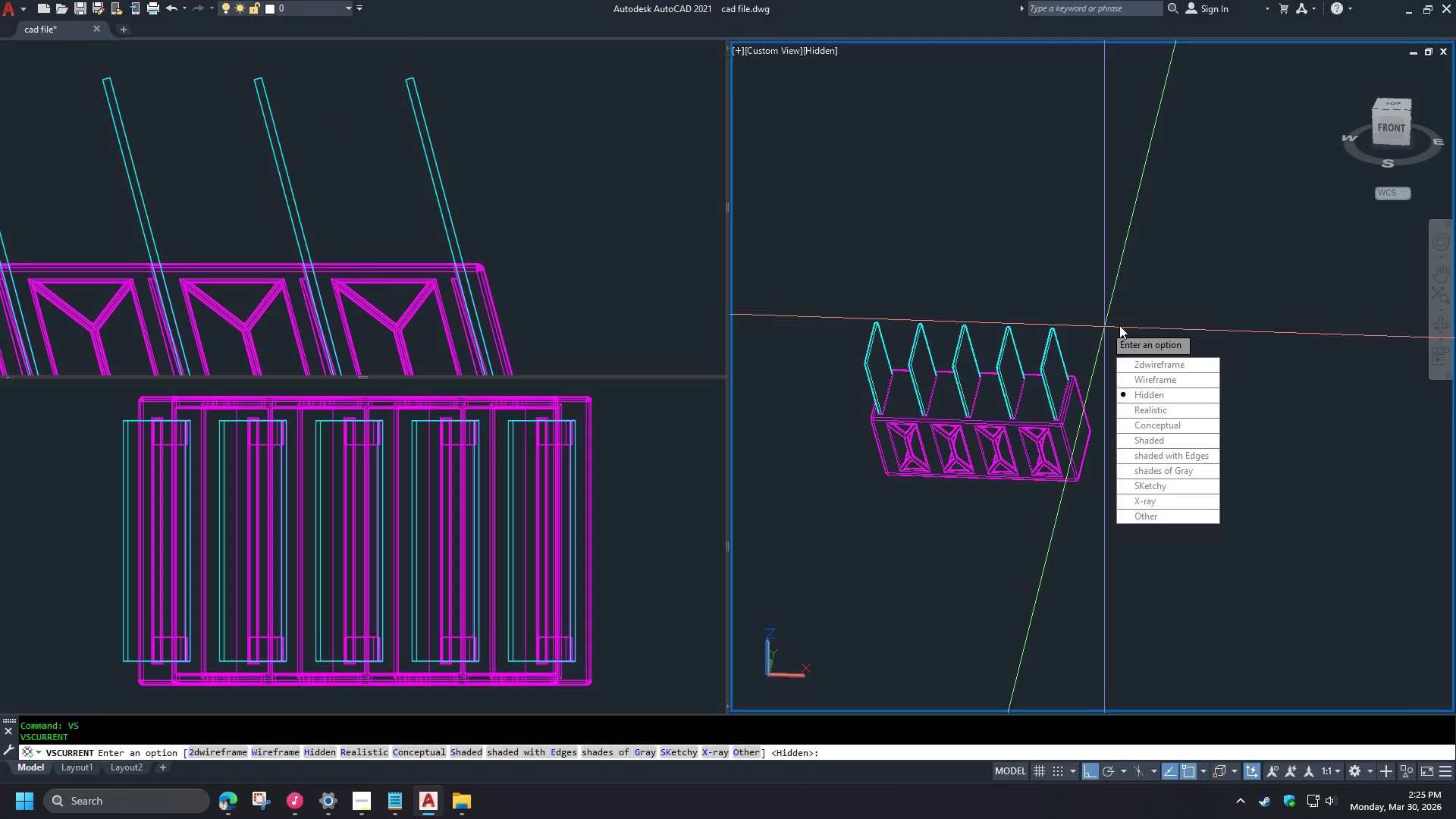 
key(C)
 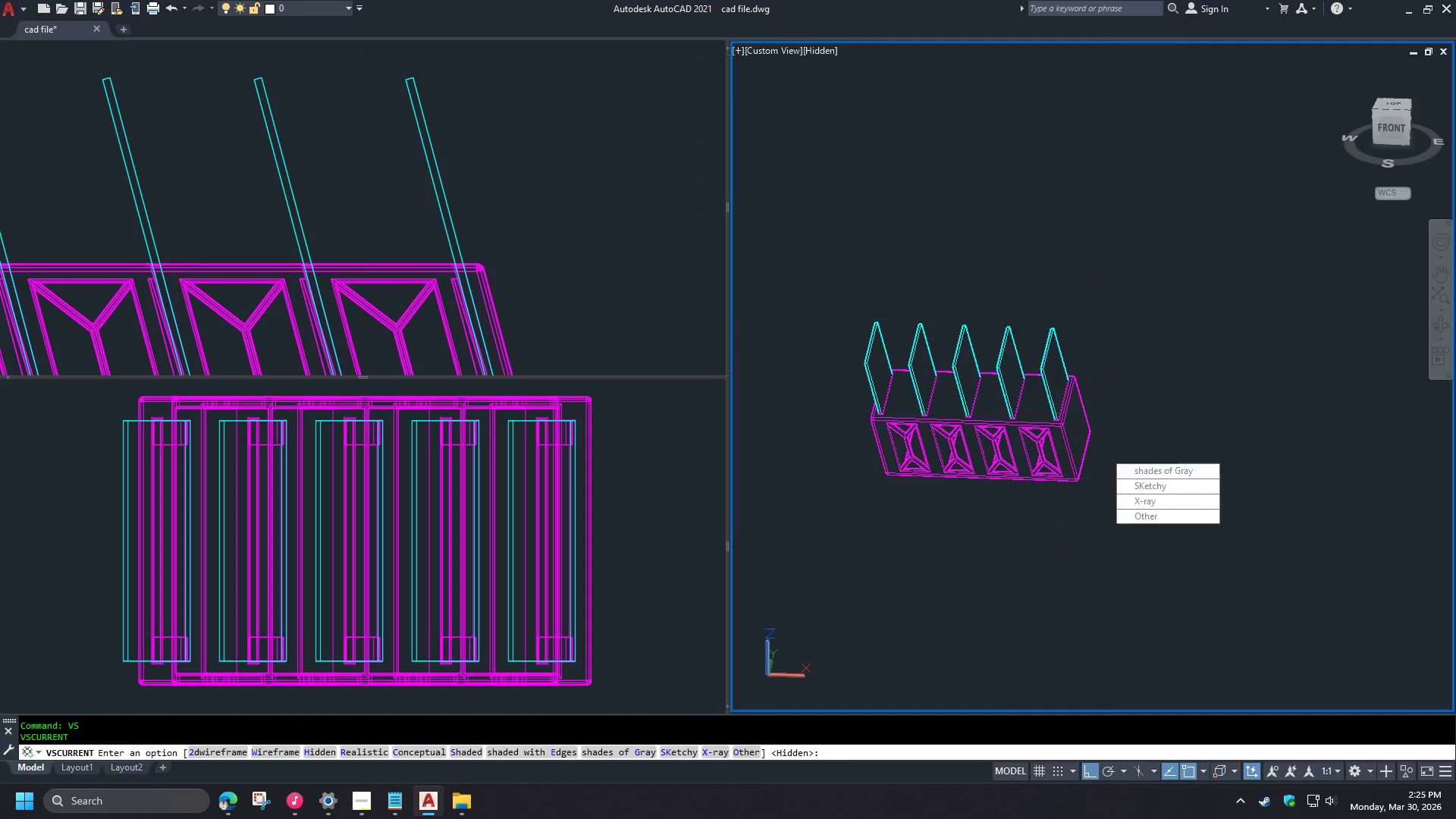 
key(Space)
 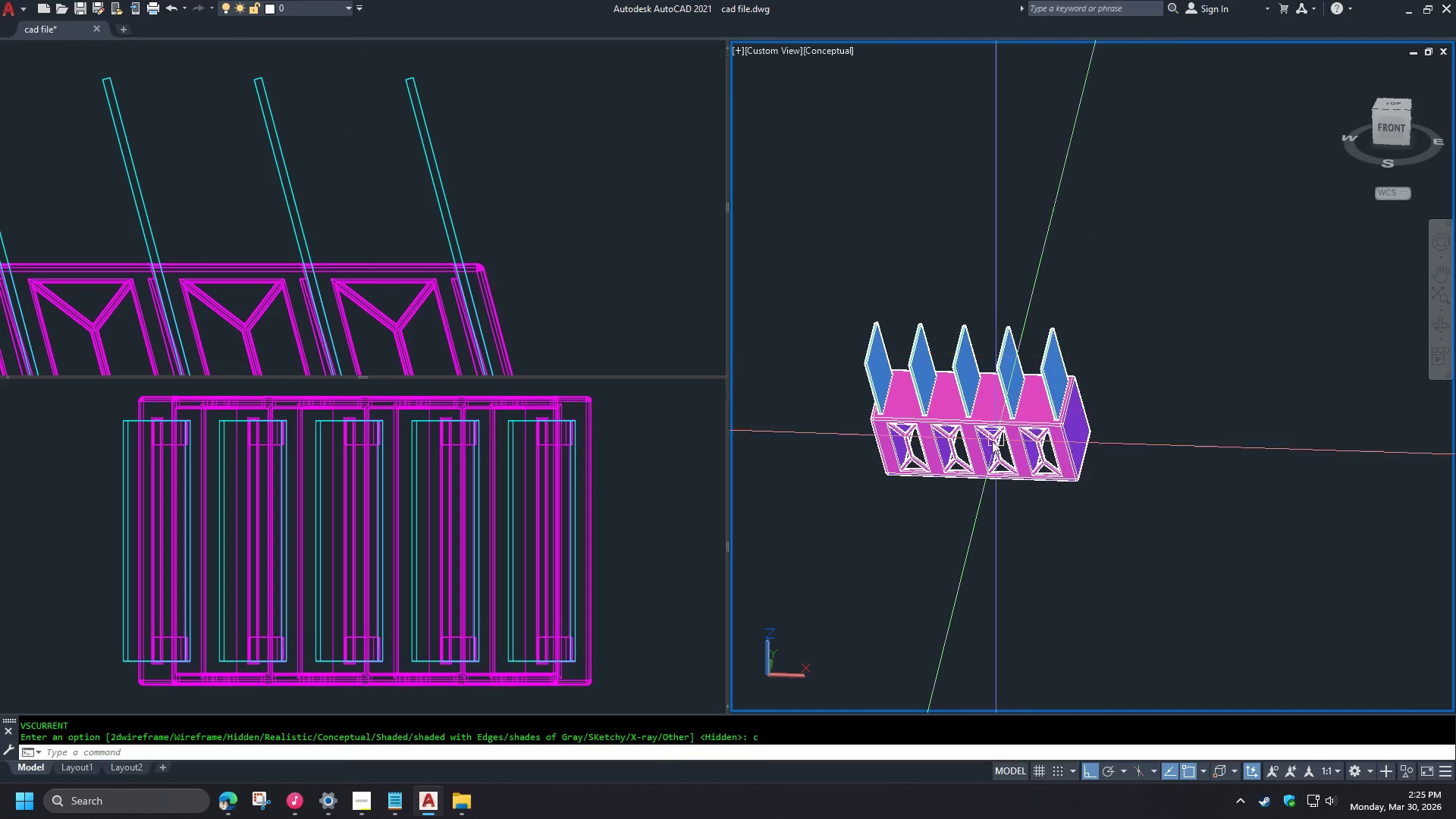 
double_click([740, 55])
 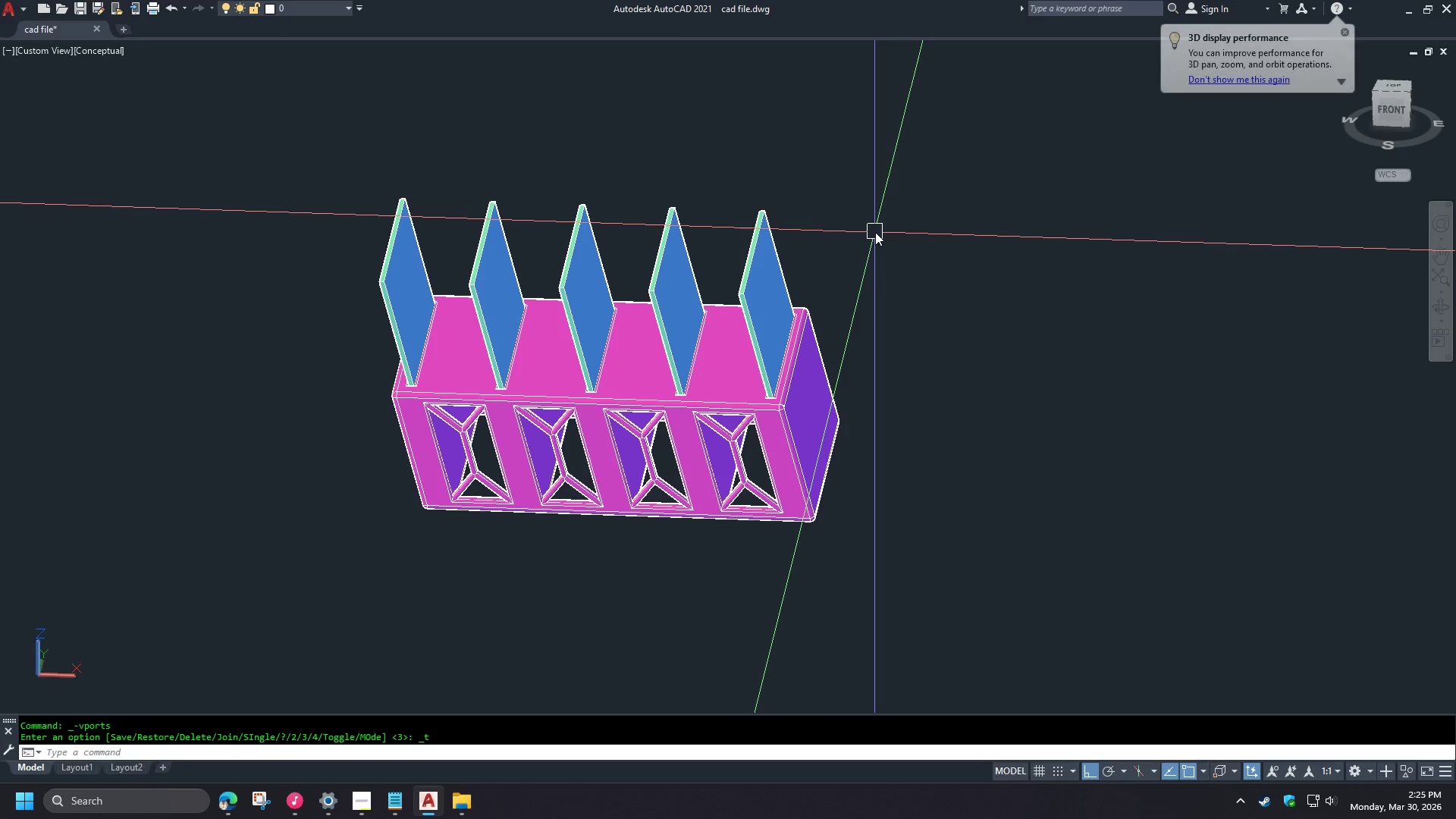 
scroll: coordinate [981, 441], scroll_direction: up, amount: 2.0
 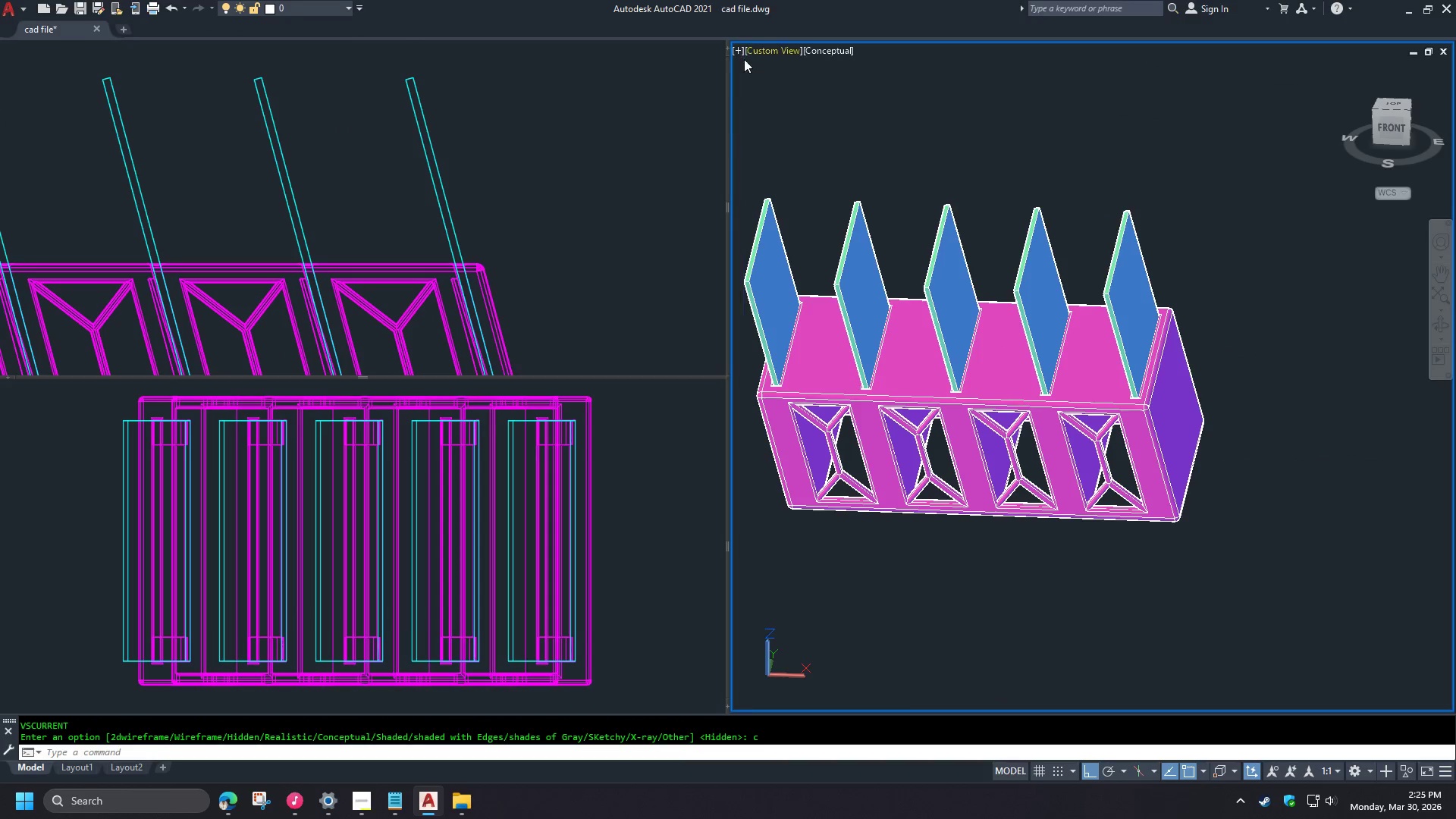 
hold_key(key=ShiftLeft, duration=1.5)
 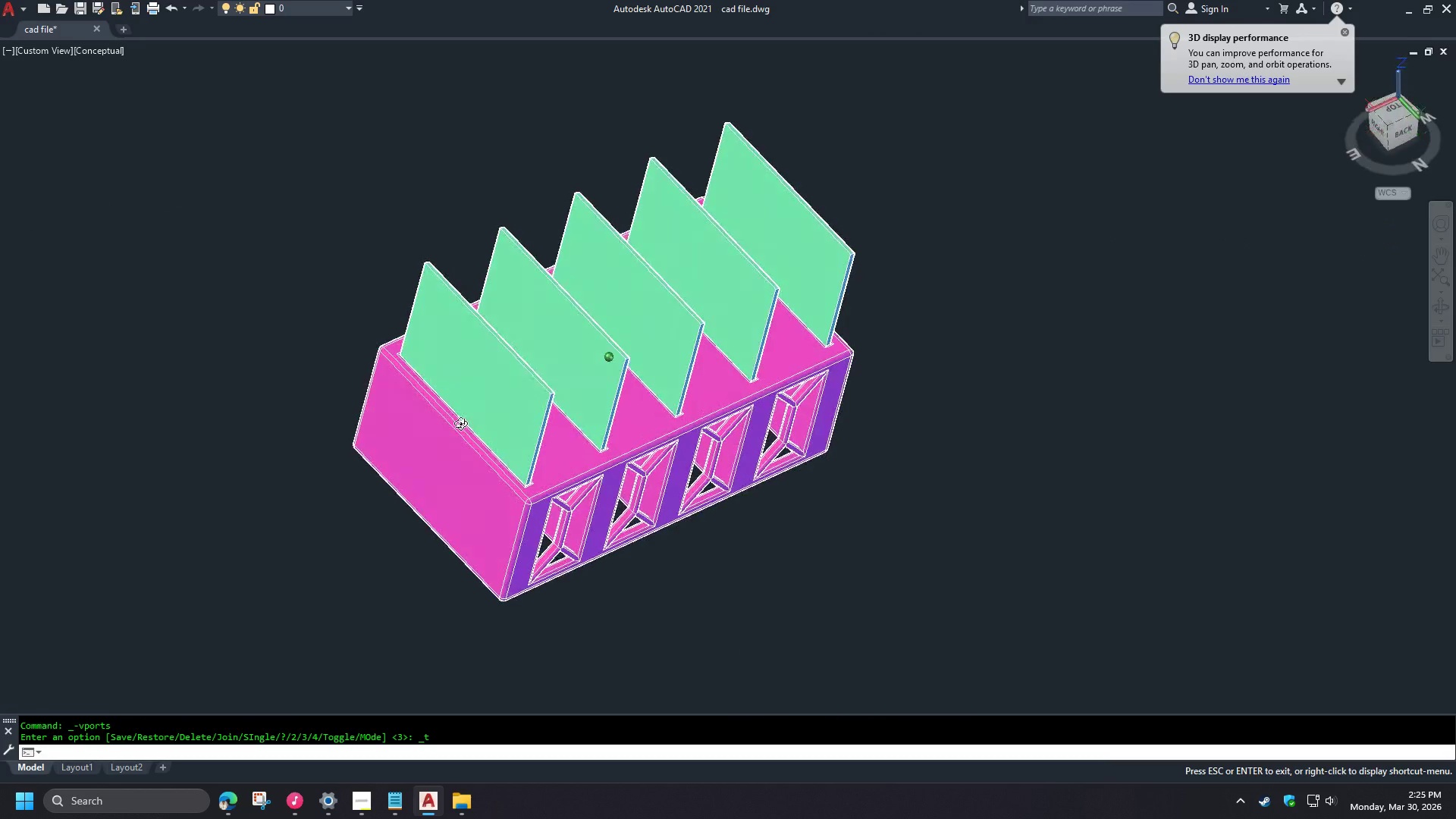 
hold_key(key=ShiftLeft, duration=1.52)
 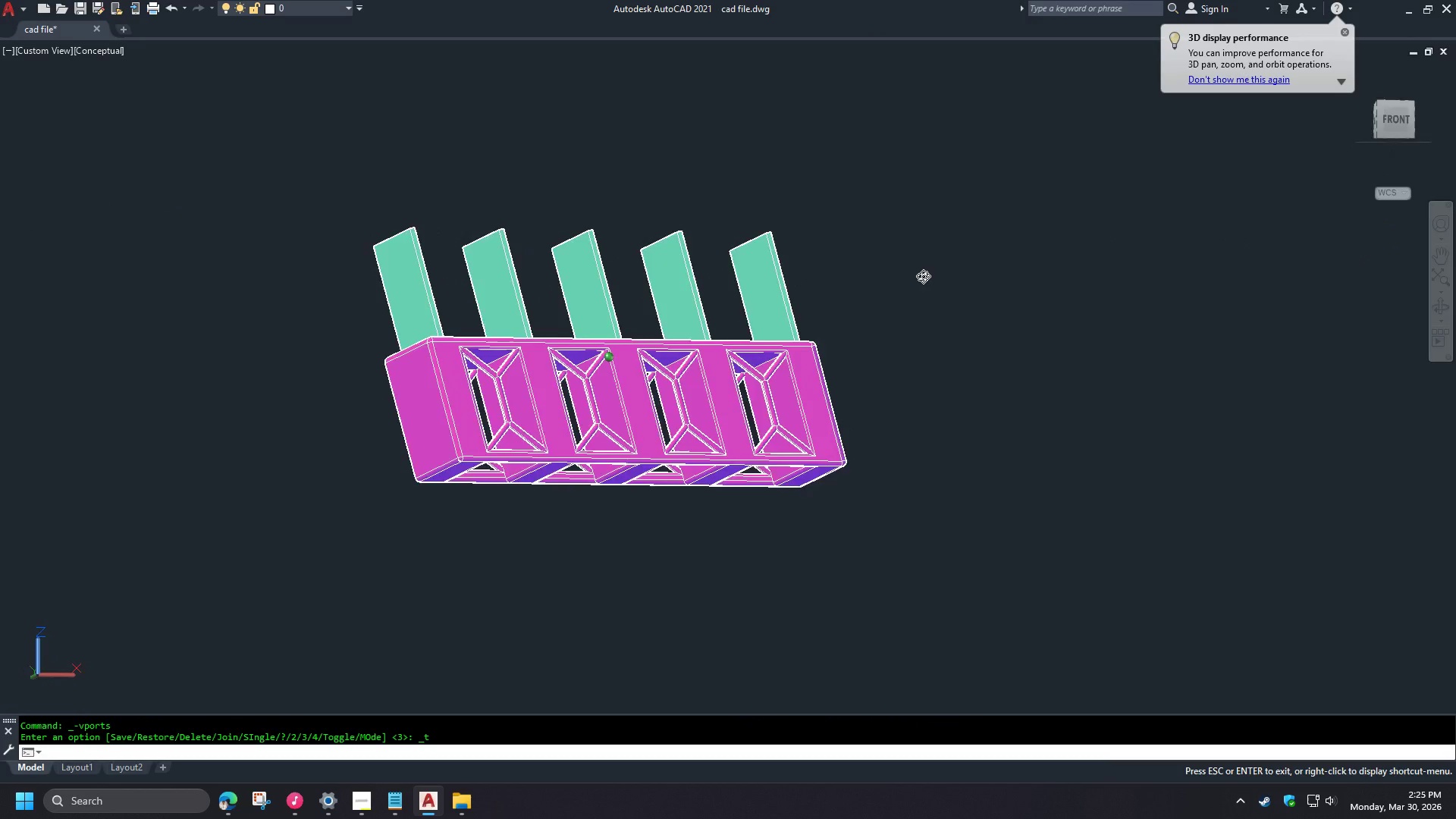 
hold_key(key=ShiftLeft, duration=1.51)
 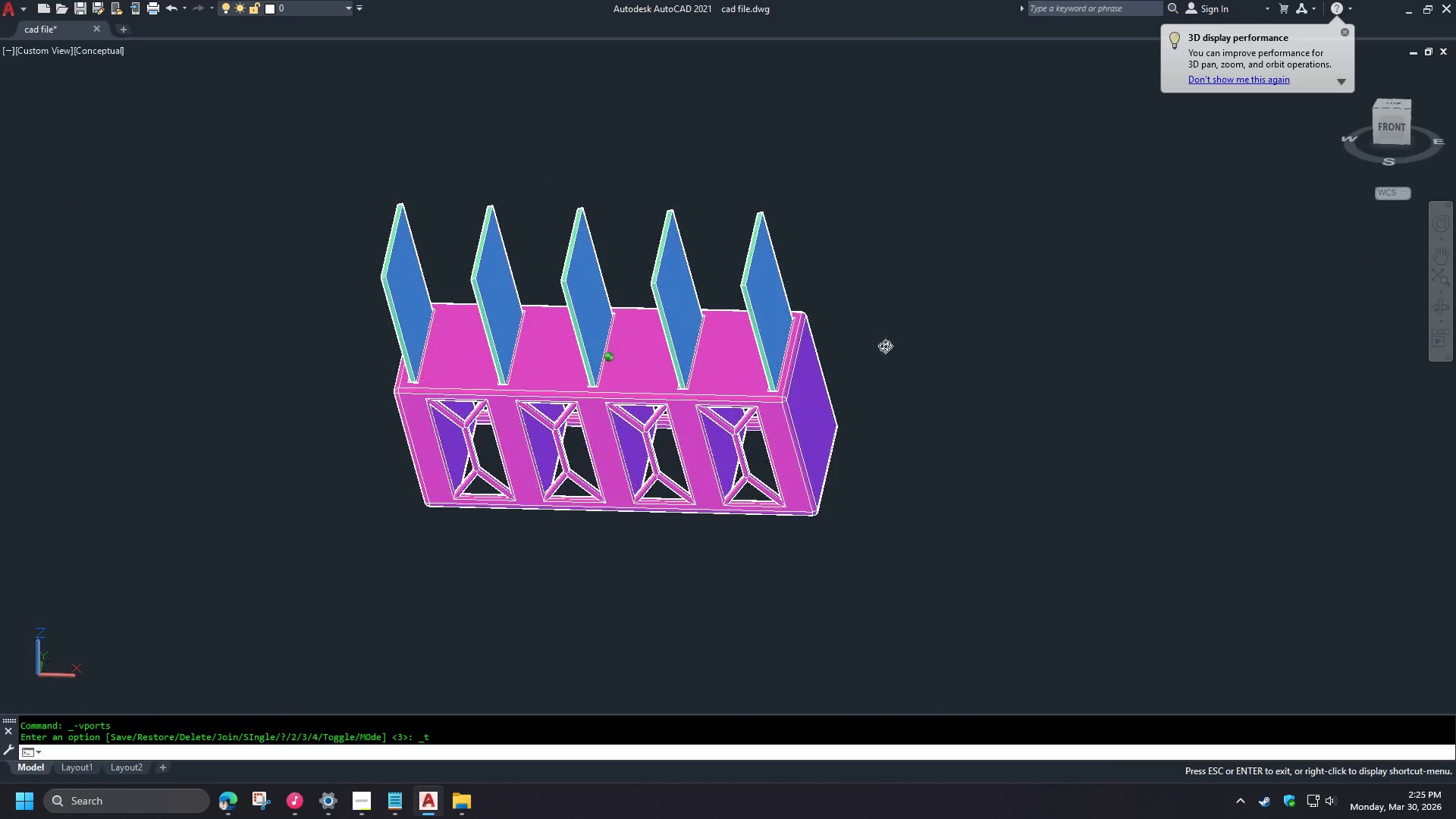 
hold_key(key=ShiftLeft, duration=0.62)
 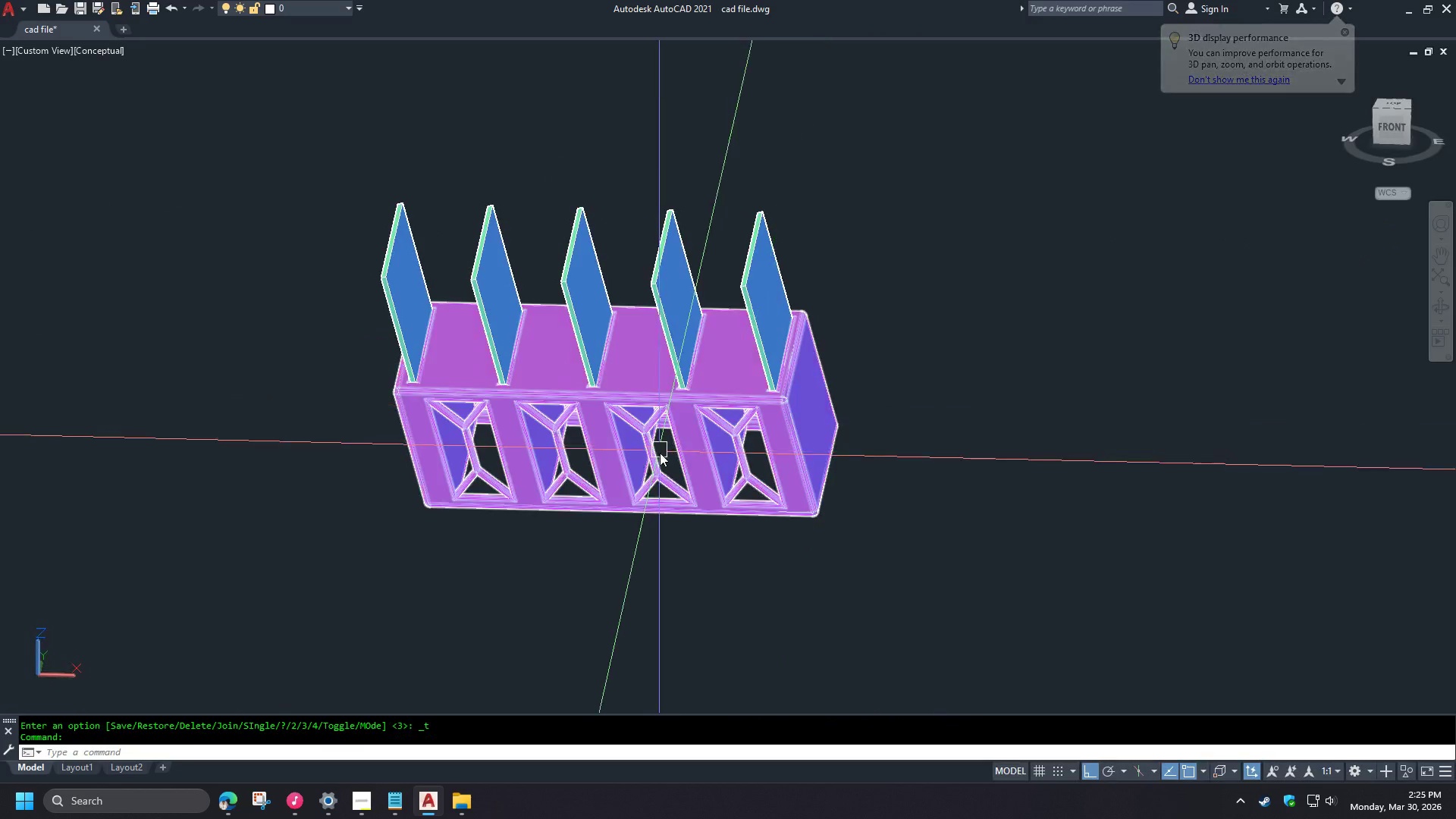 
scroll: coordinate [664, 460], scroll_direction: up, amount: 4.0
 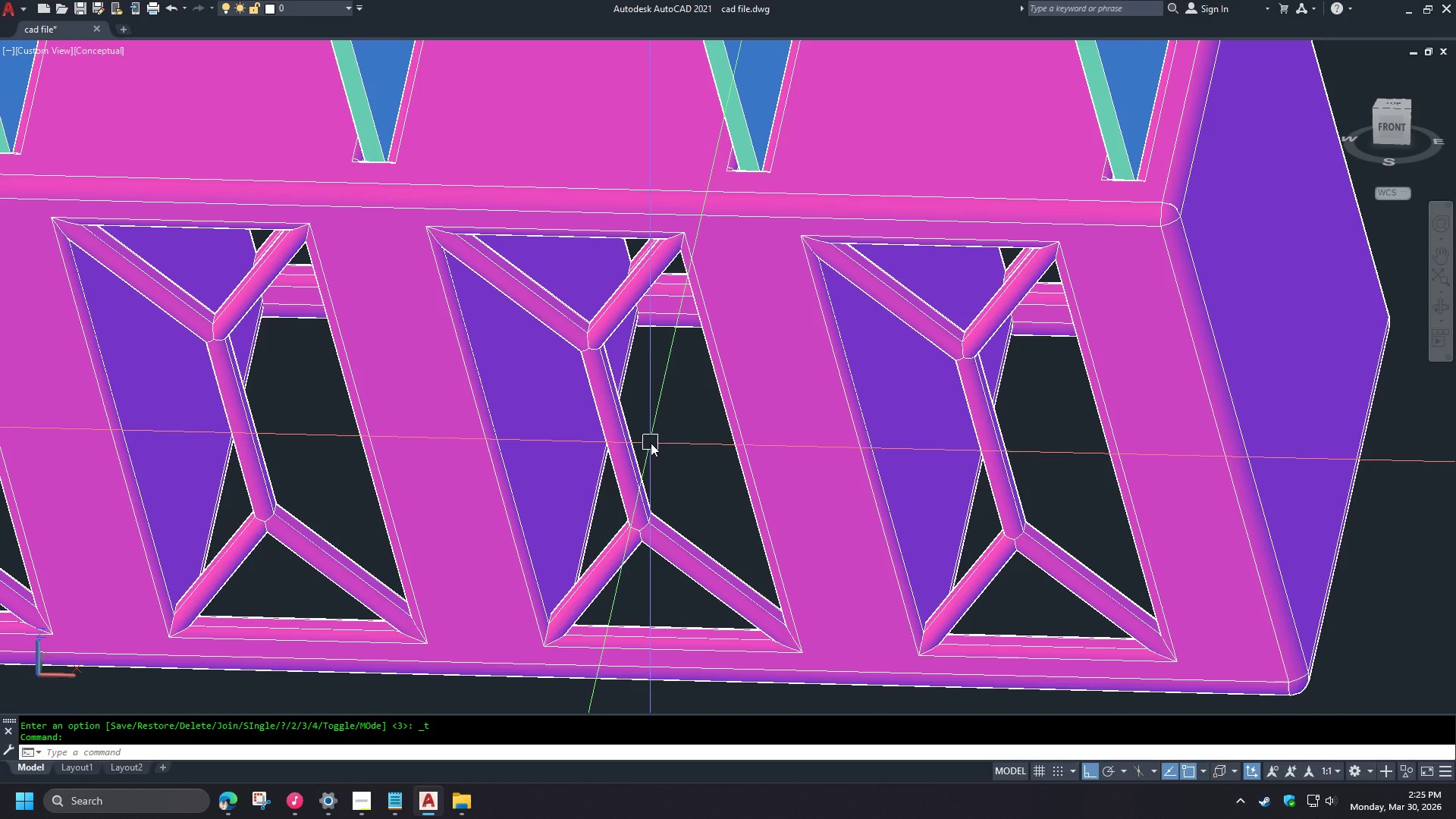 
scroll: coordinate [651, 443], scroll_direction: down, amount: 2.0
 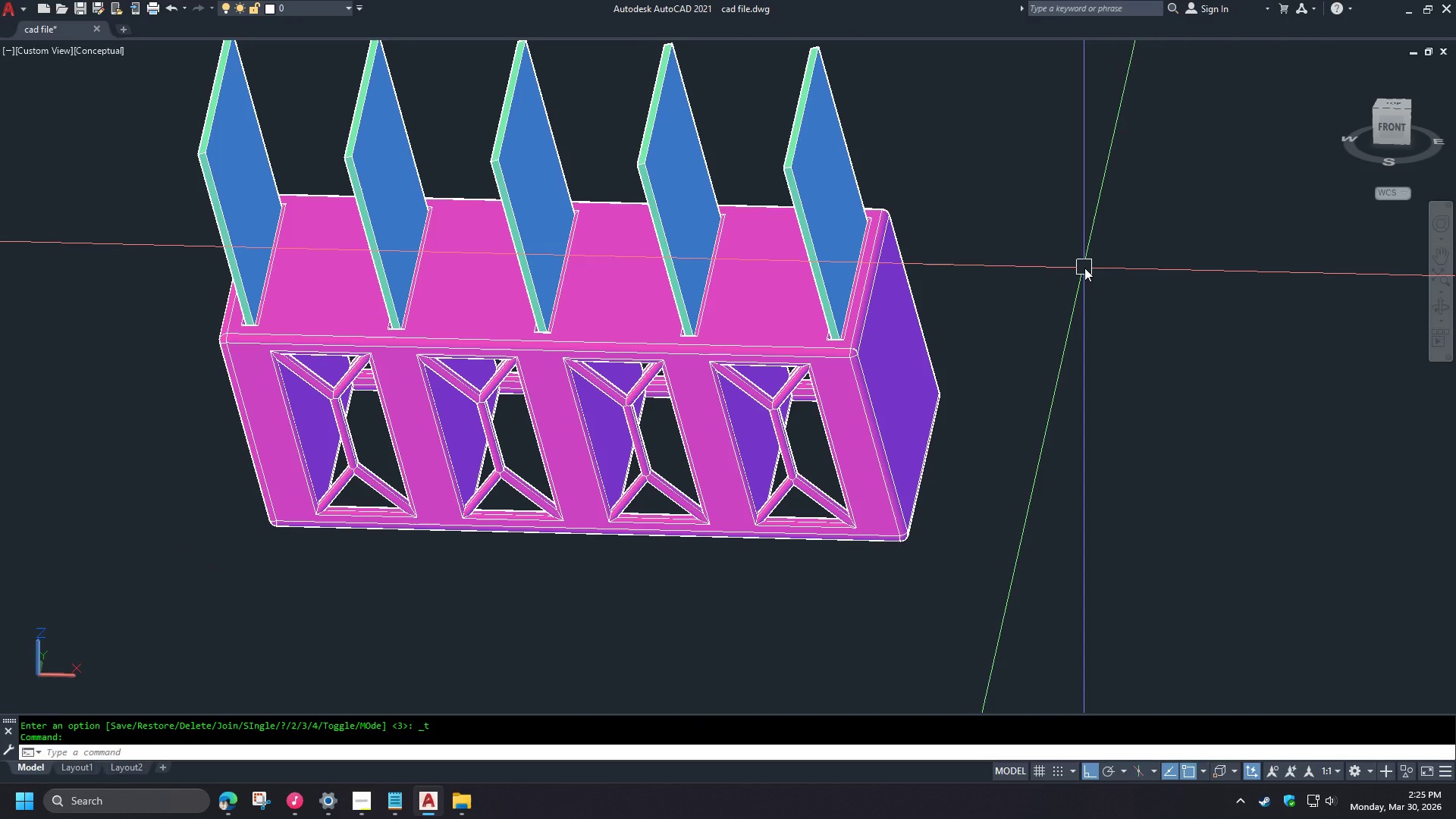 
wait(8.6)
 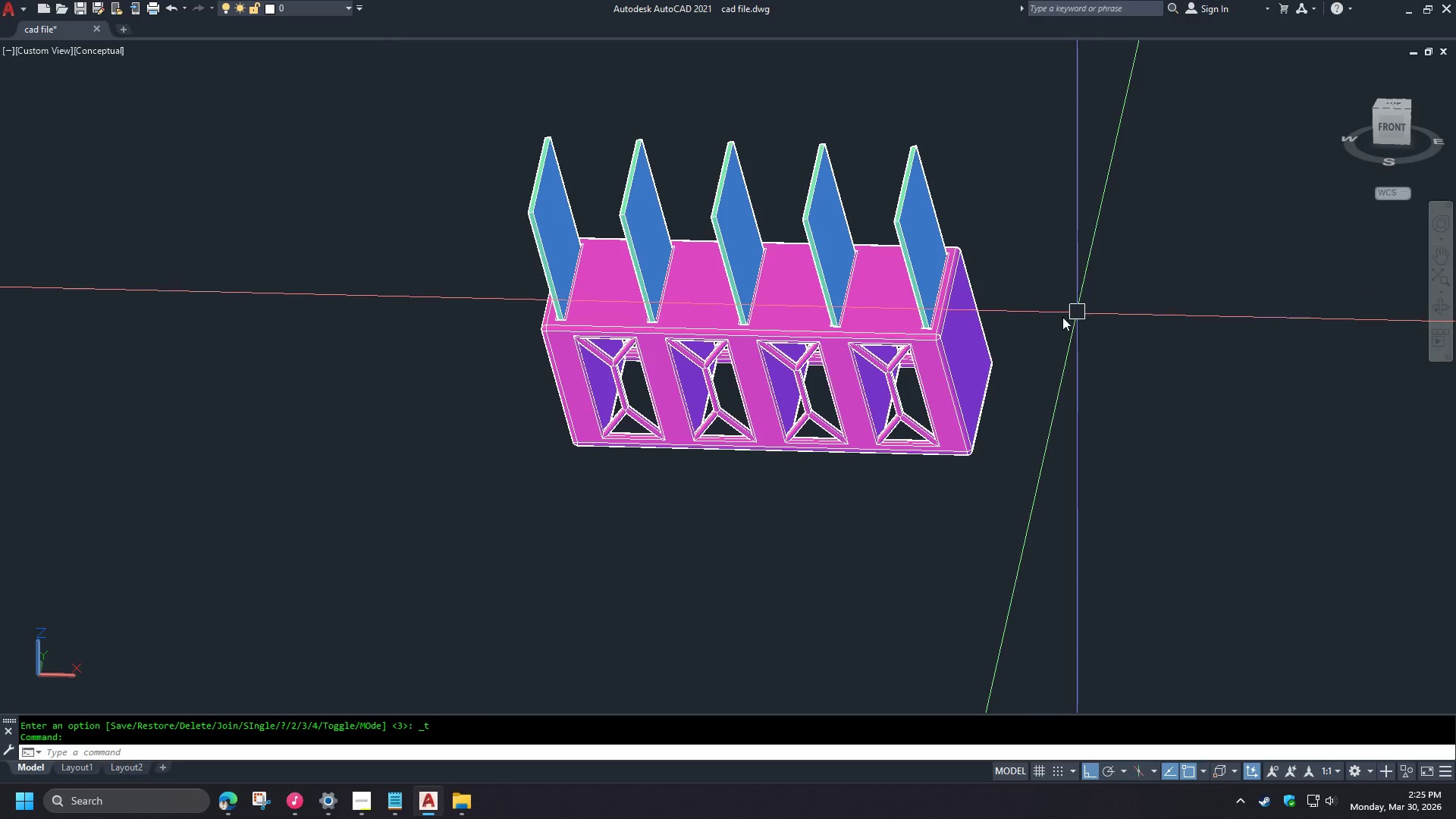 
key(Shift+ShiftLeft)
 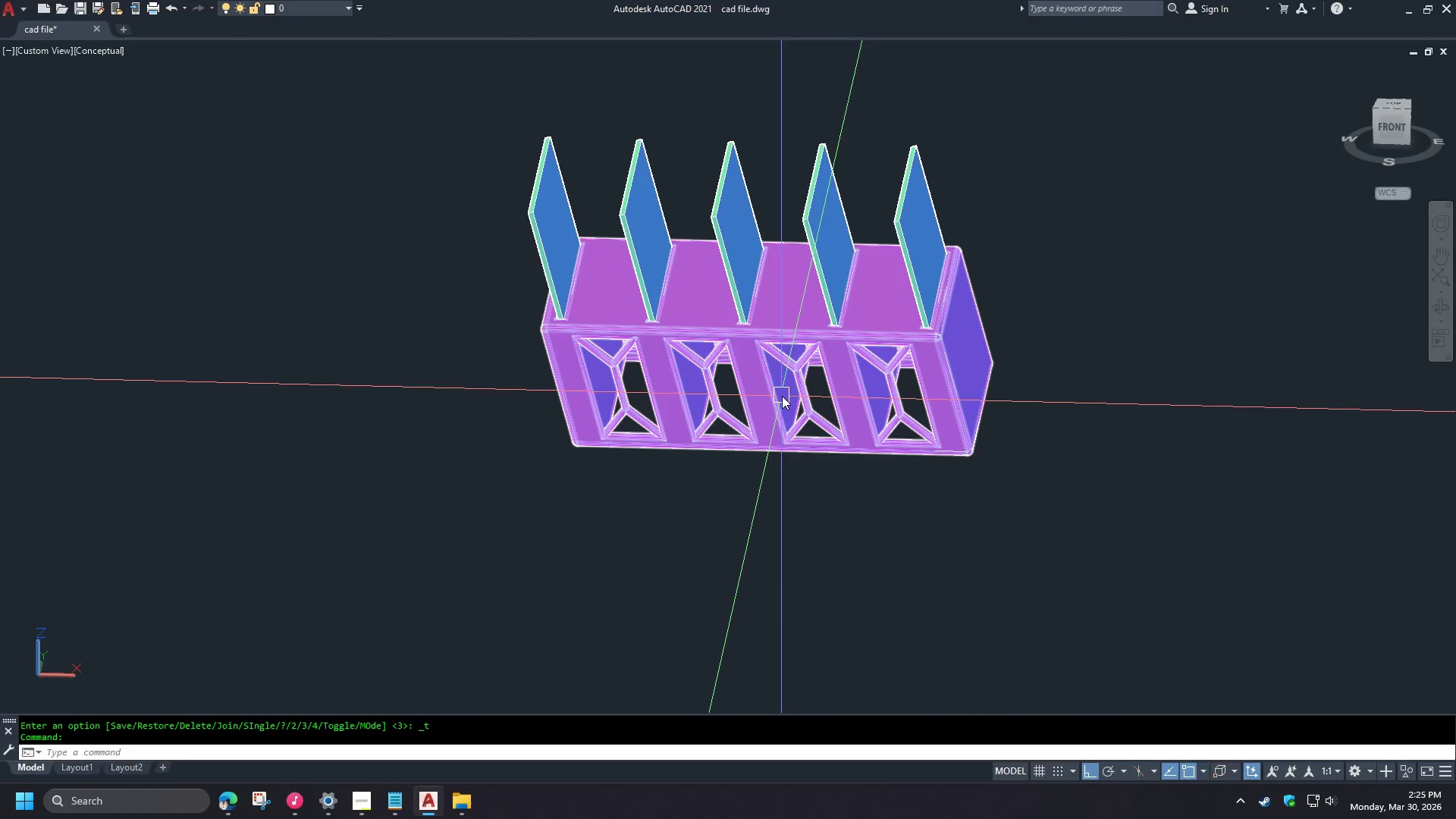 
hold_key(key=ShiftLeft, duration=1.5)
 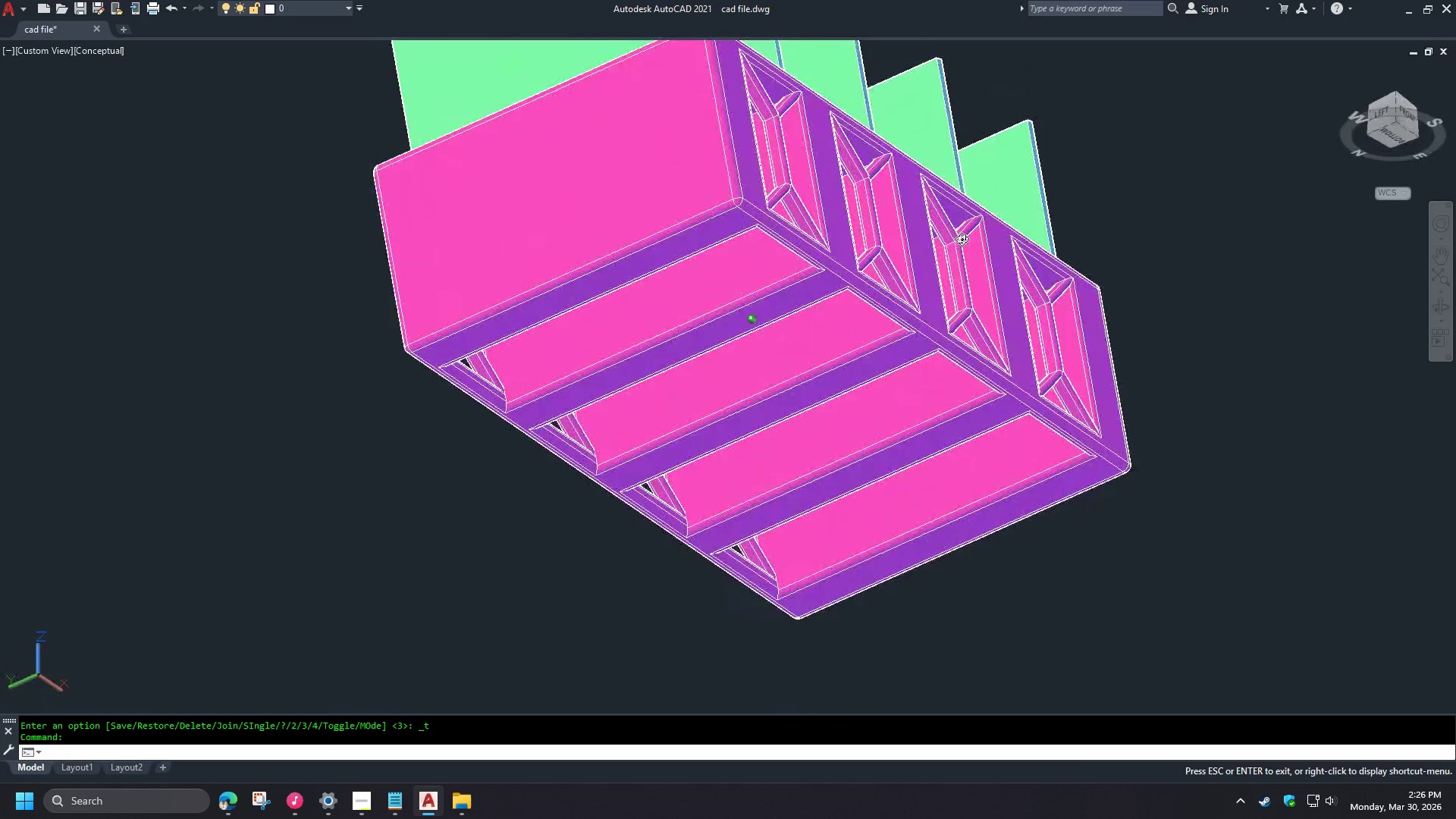 
hold_key(key=ShiftLeft, duration=1.51)
 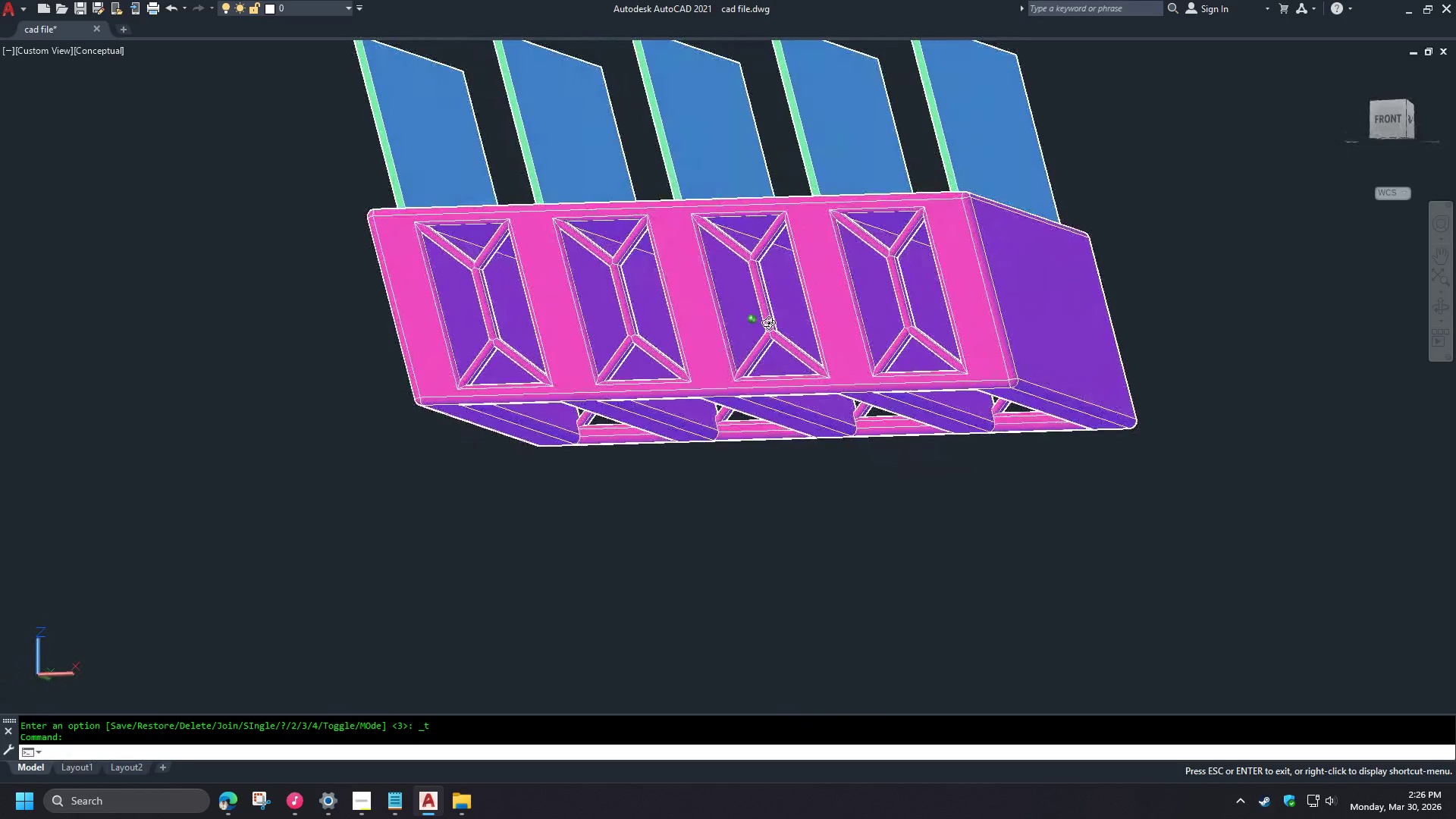 
scroll: coordinate [1080, 312], scroll_direction: down, amount: 1.0
 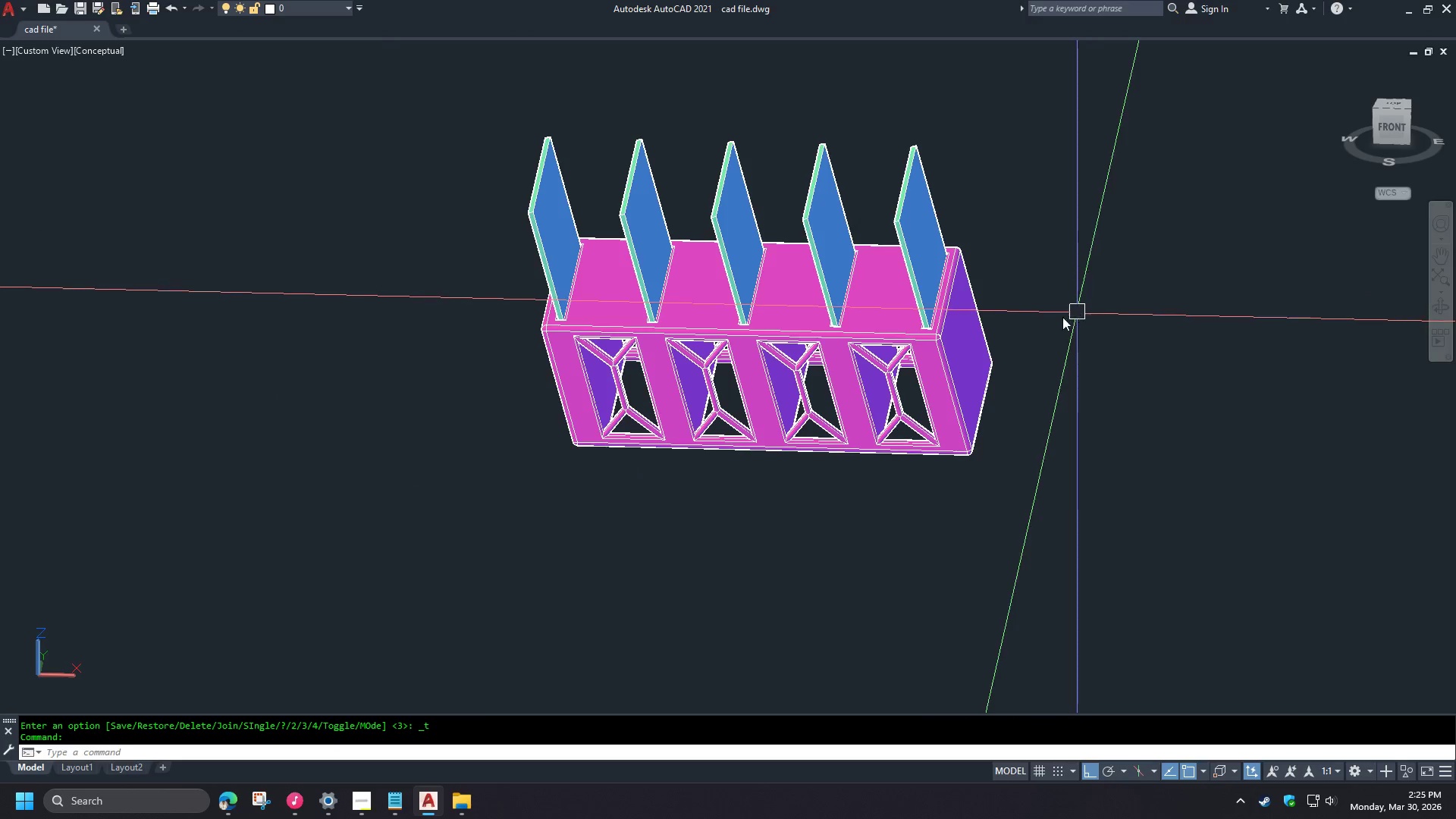 
scroll: coordinate [810, 392], scroll_direction: up, amount: 2.0
 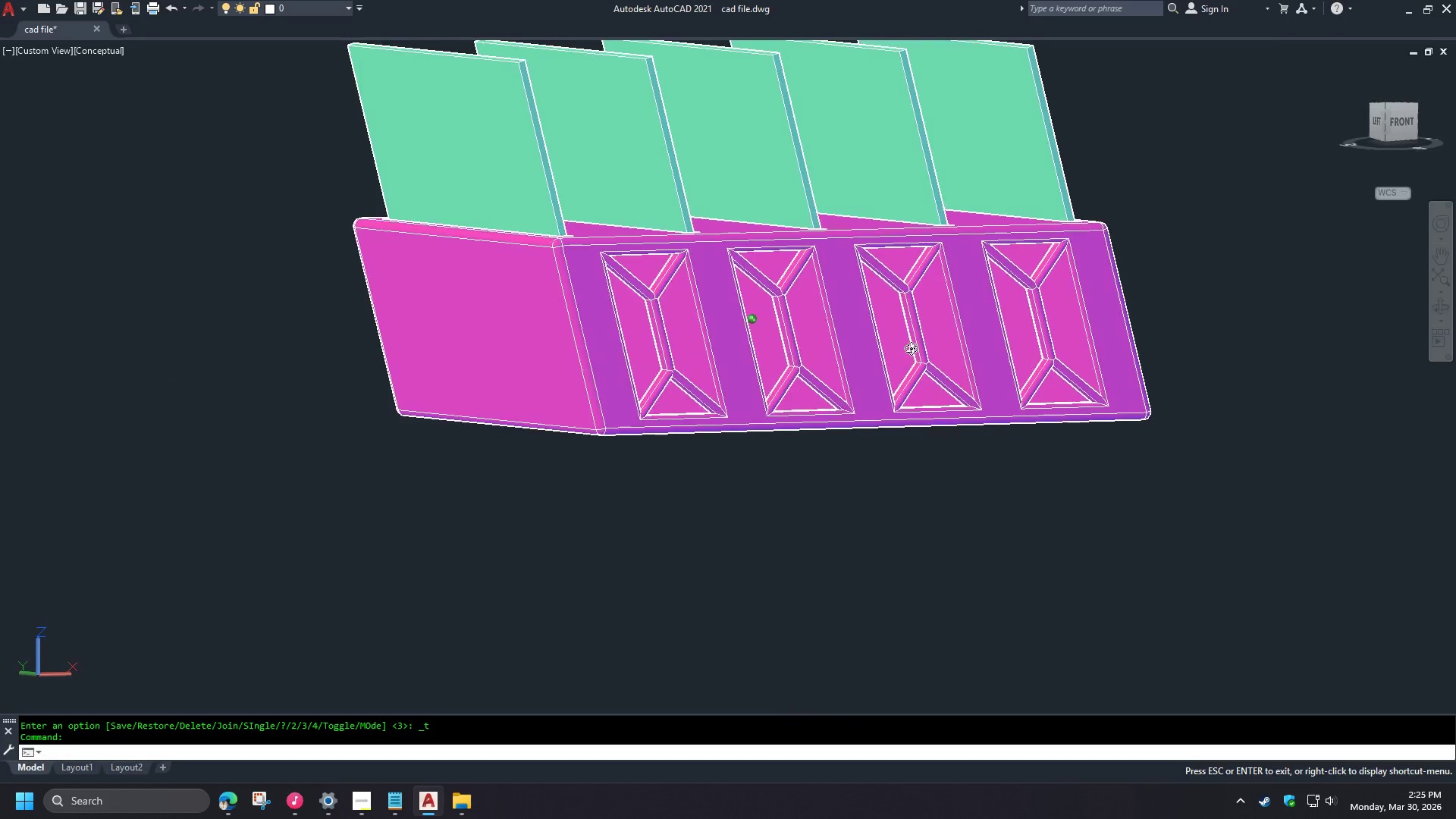 
hold_key(key=ShiftLeft, duration=1.52)
 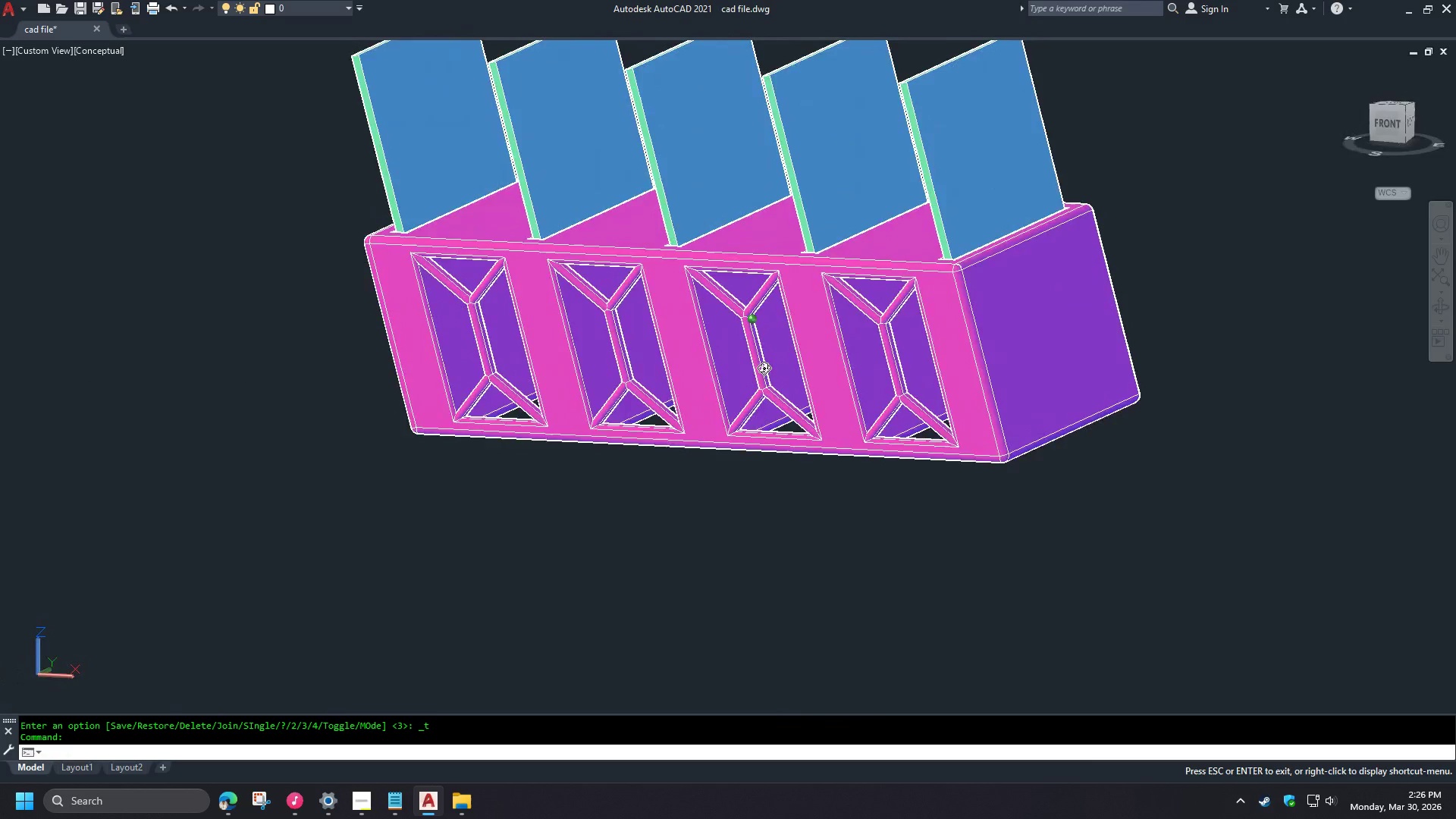 
hold_key(key=ShiftLeft, duration=1.5)
 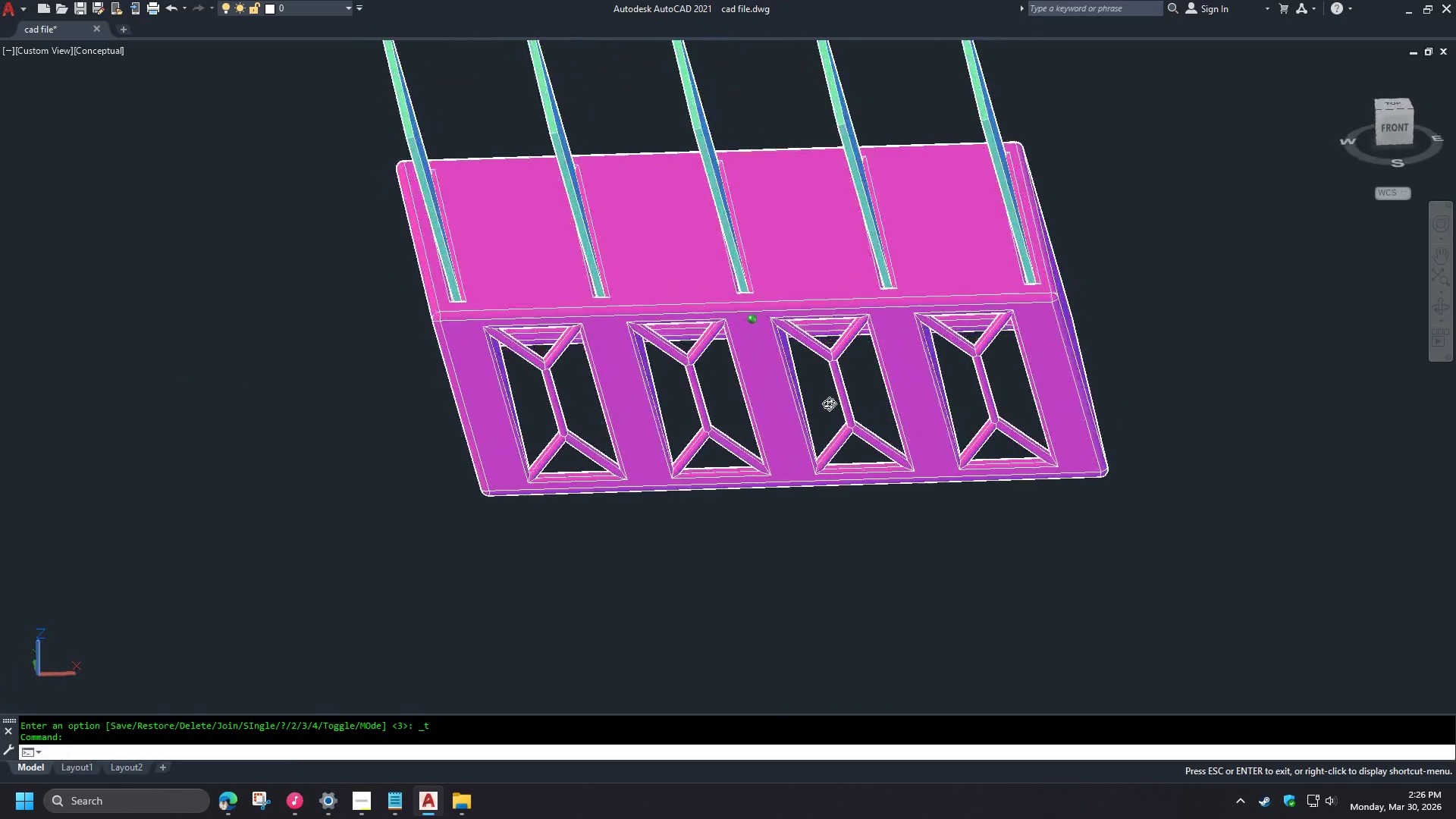 
hold_key(key=ShiftLeft, duration=1.51)
 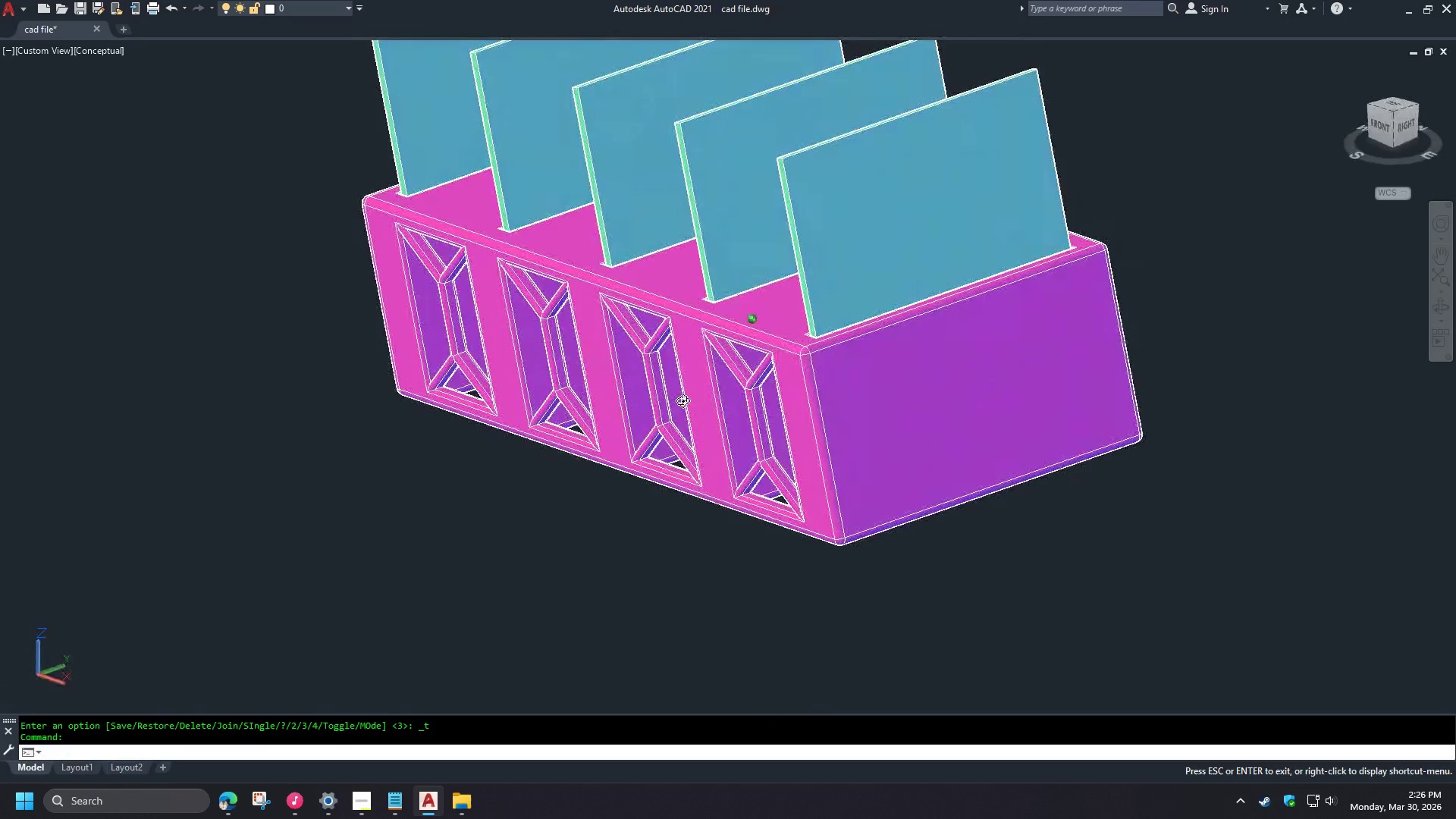 
hold_key(key=ShiftLeft, duration=1.5)
 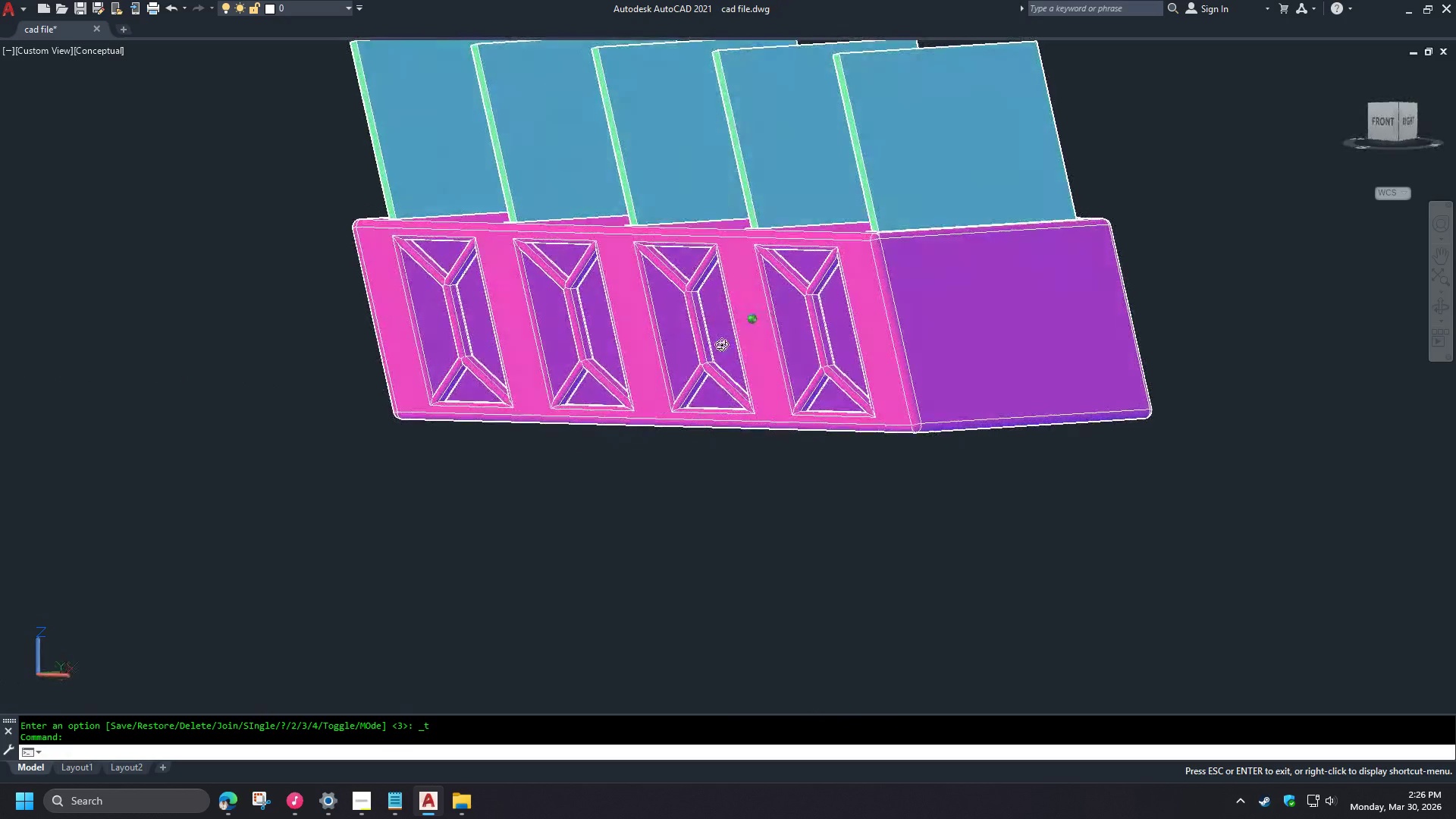 
hold_key(key=ShiftLeft, duration=1.5)
 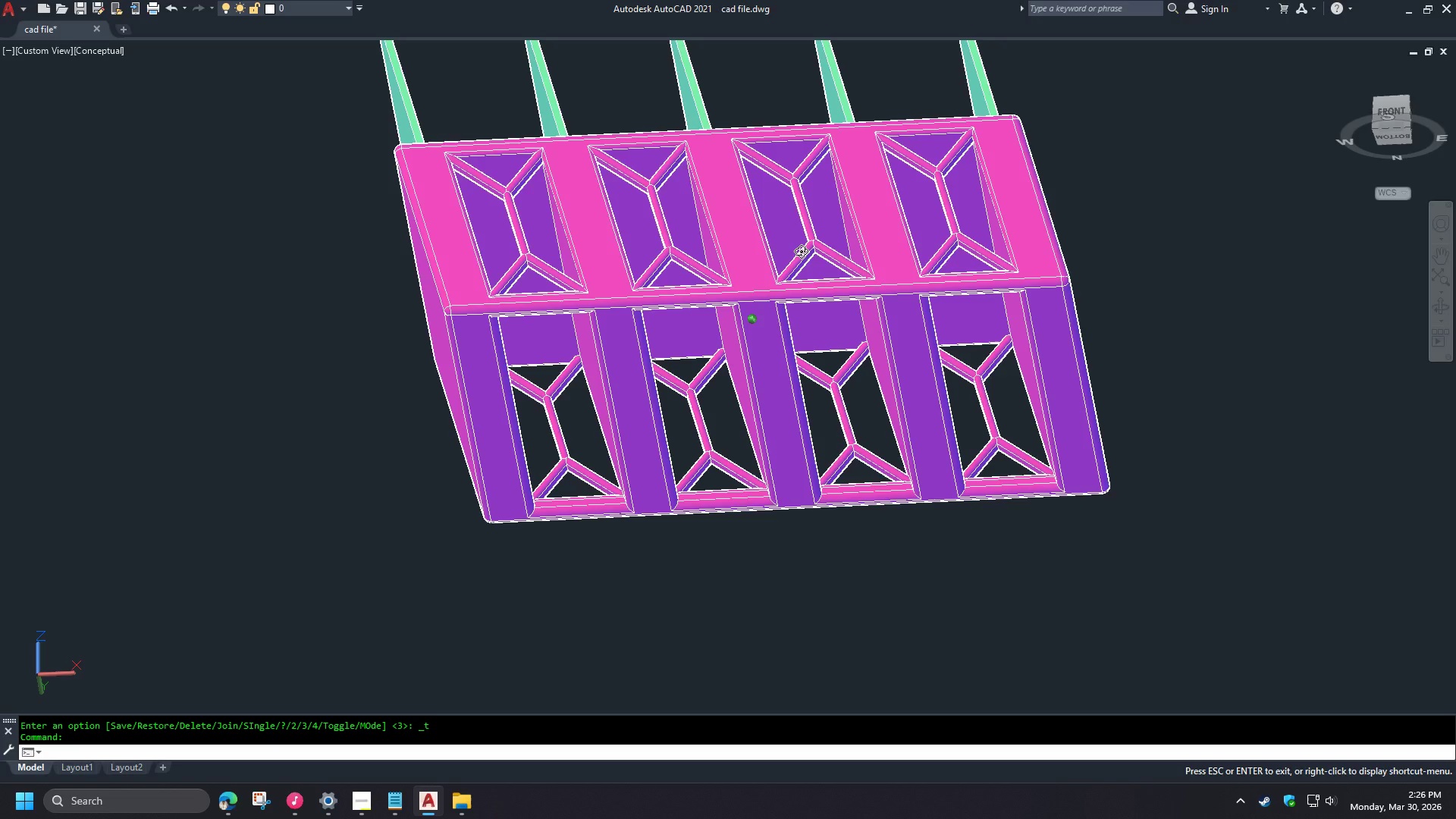 
hold_key(key=ShiftLeft, duration=1.52)
 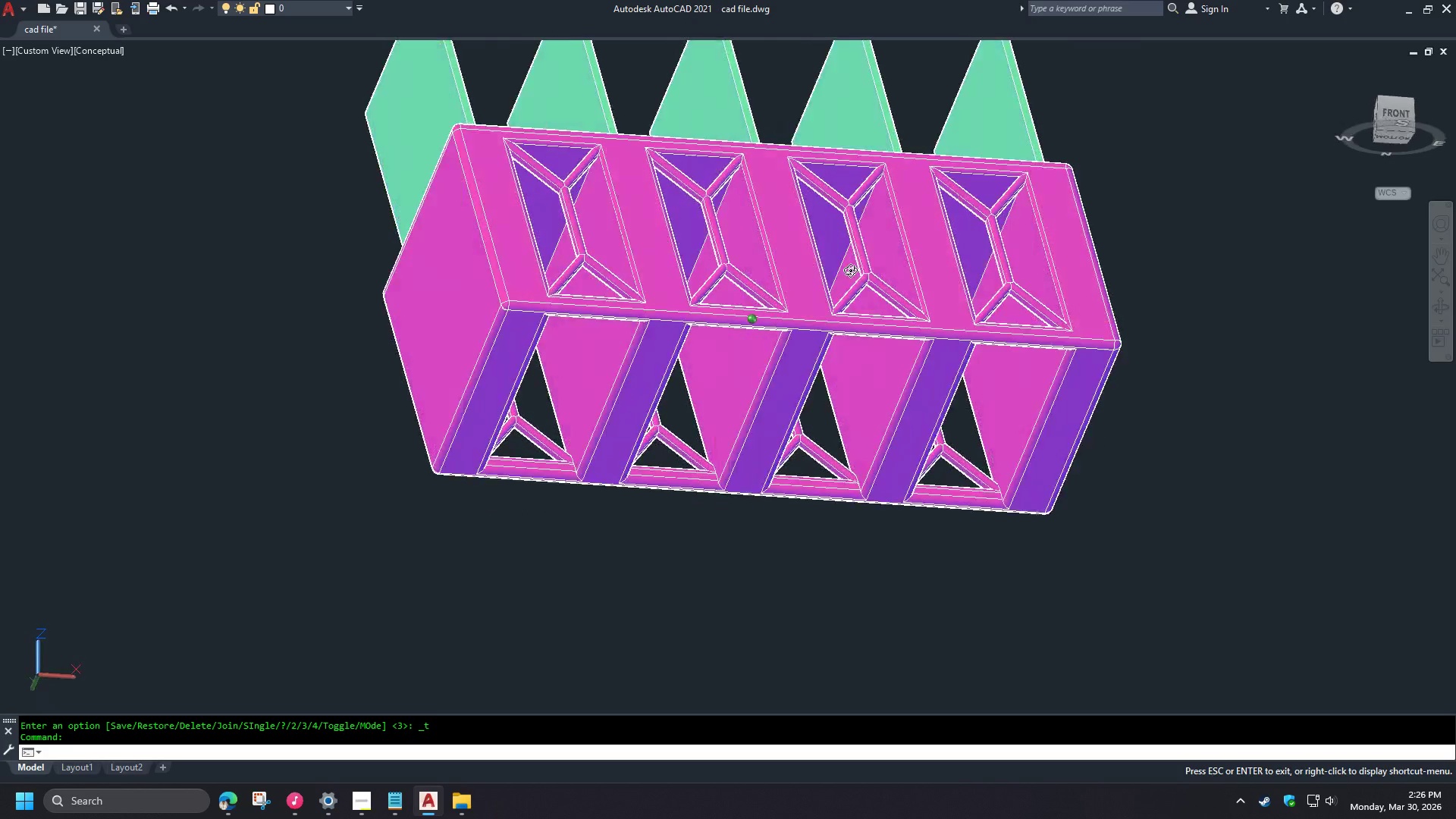 
hold_key(key=ShiftLeft, duration=1.52)
 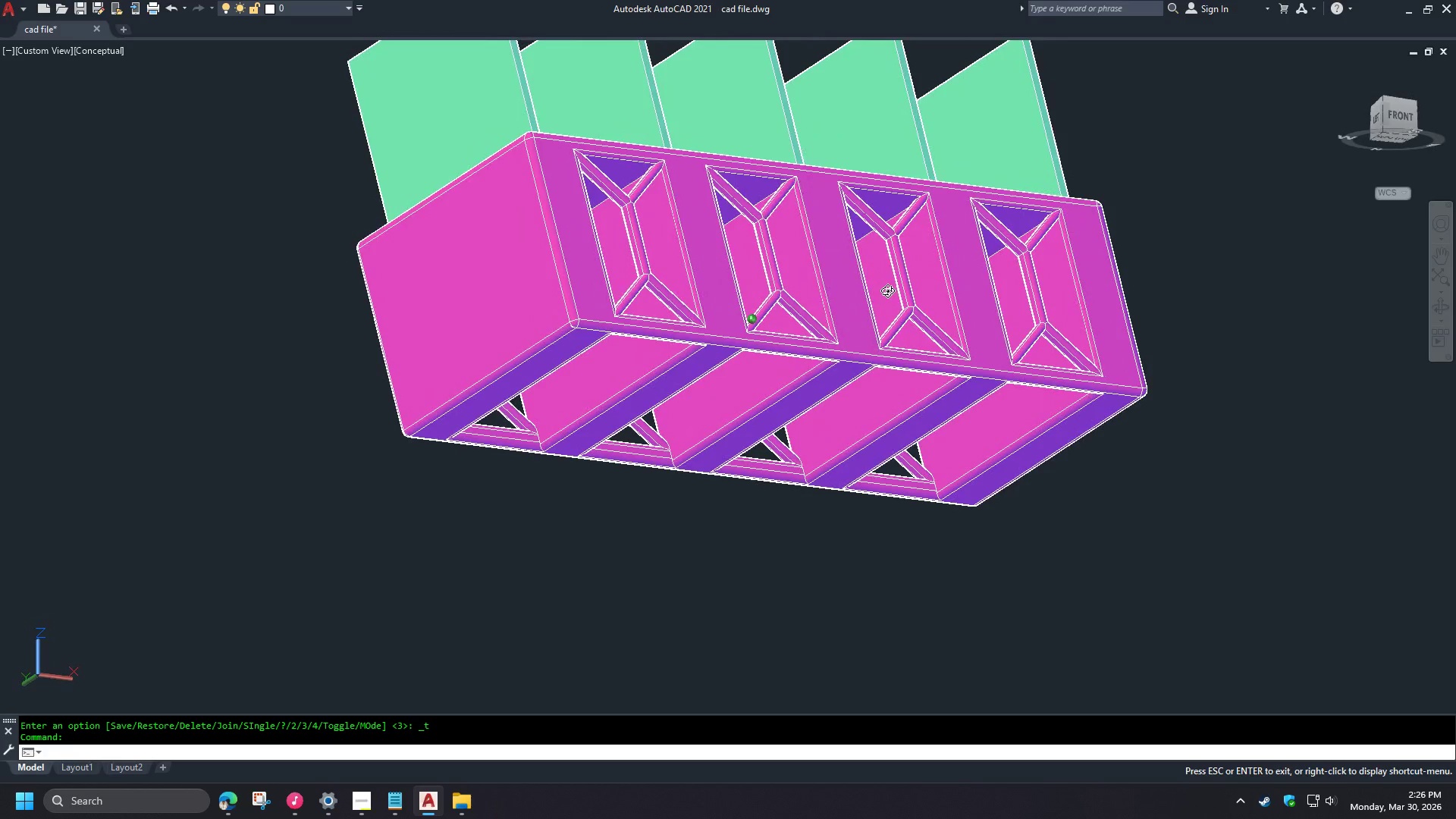 
hold_key(key=ShiftLeft, duration=1.51)
 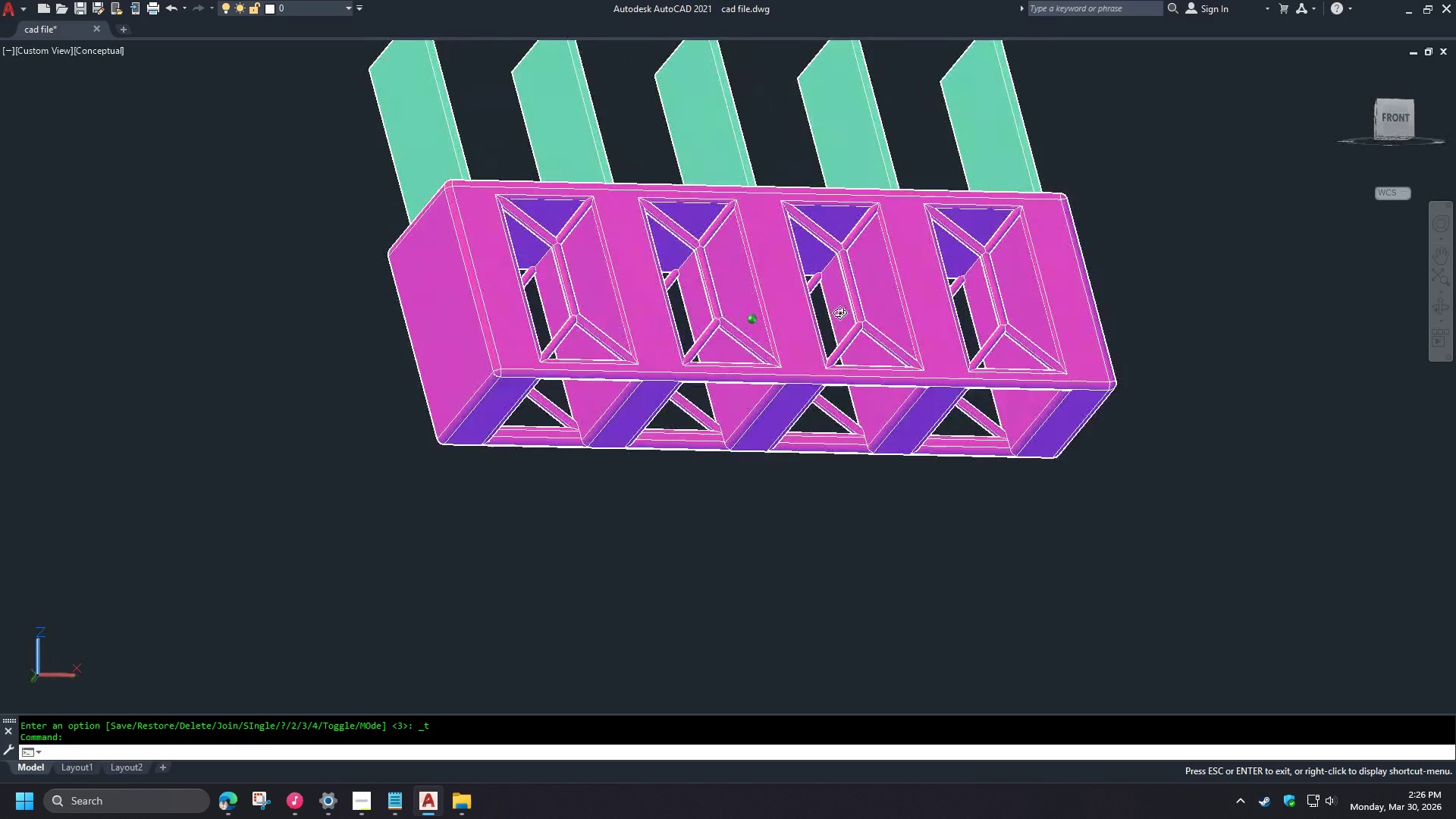 
hold_key(key=ShiftLeft, duration=1.52)
 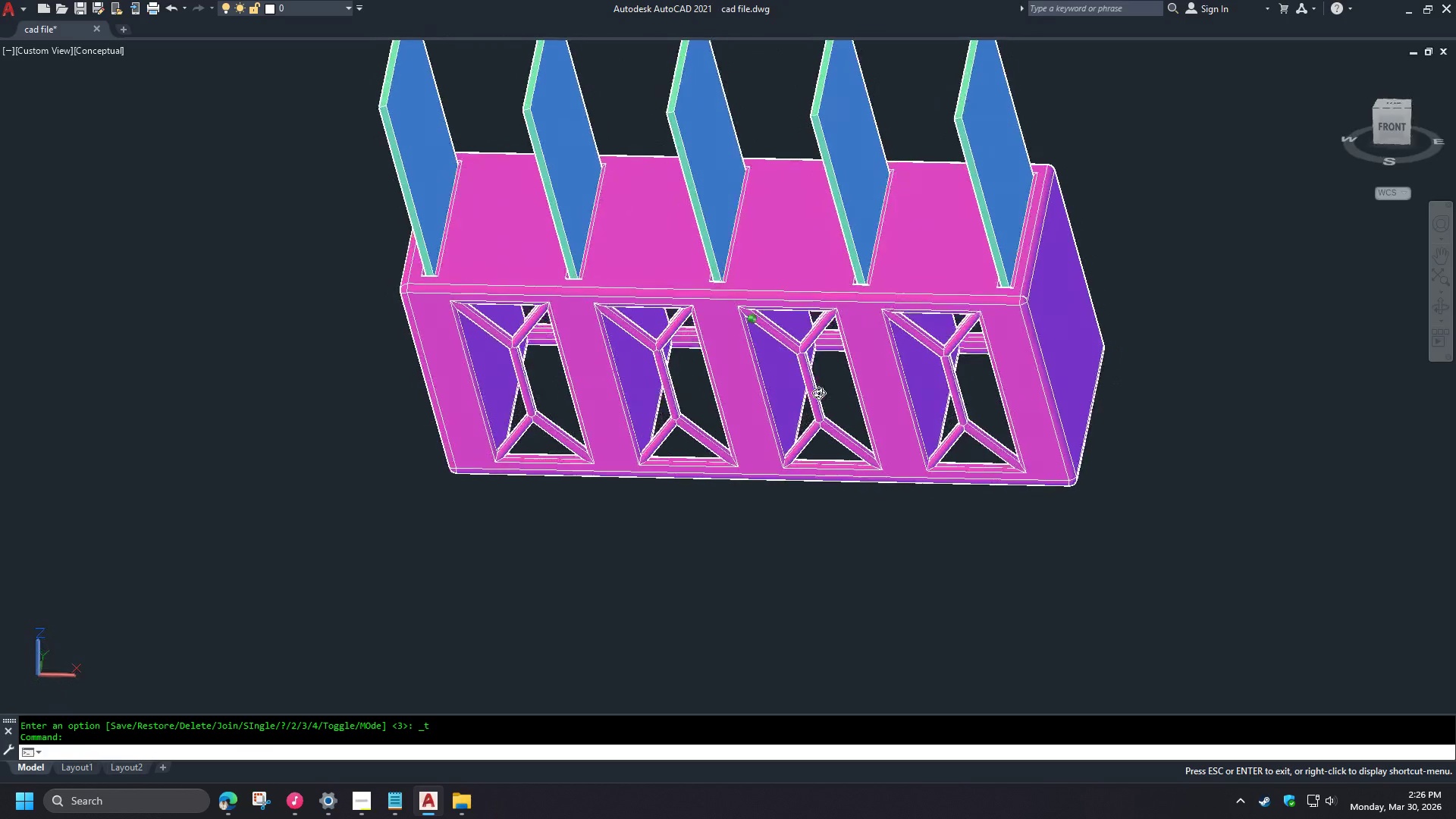 
hold_key(key=ShiftLeft, duration=1.52)
 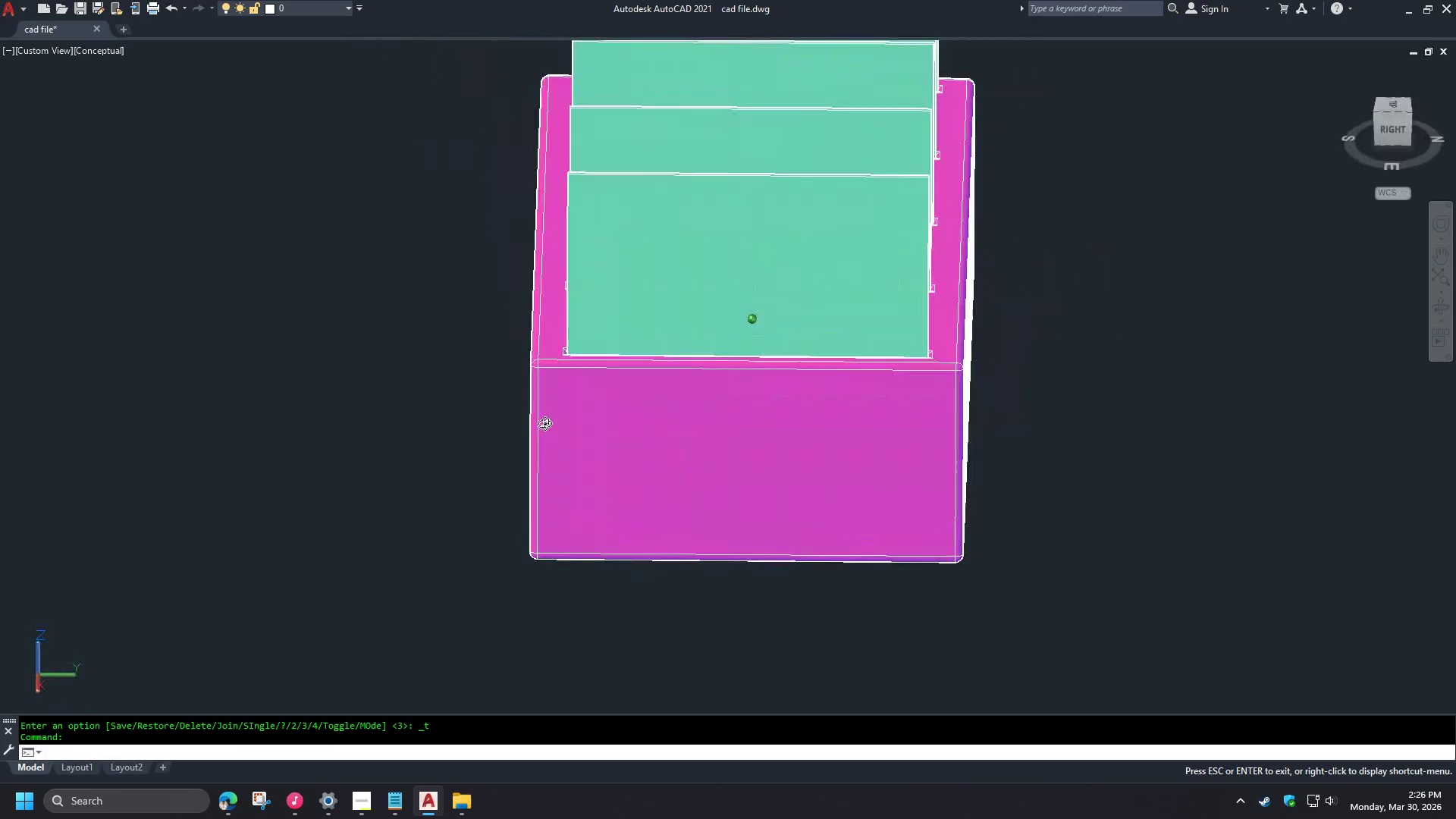 
hold_key(key=ShiftLeft, duration=1.5)
 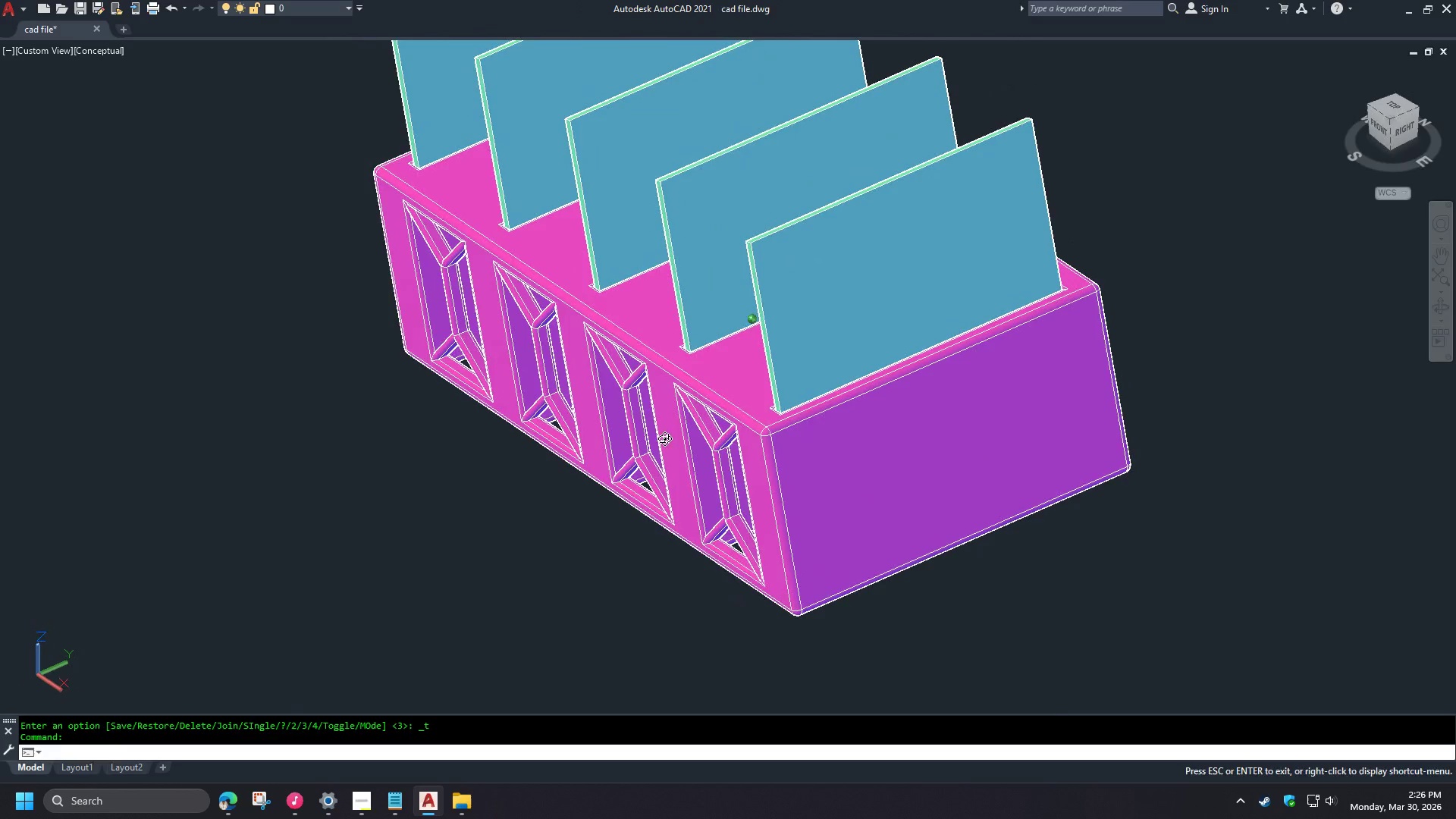 
key(Shift+ShiftLeft)
 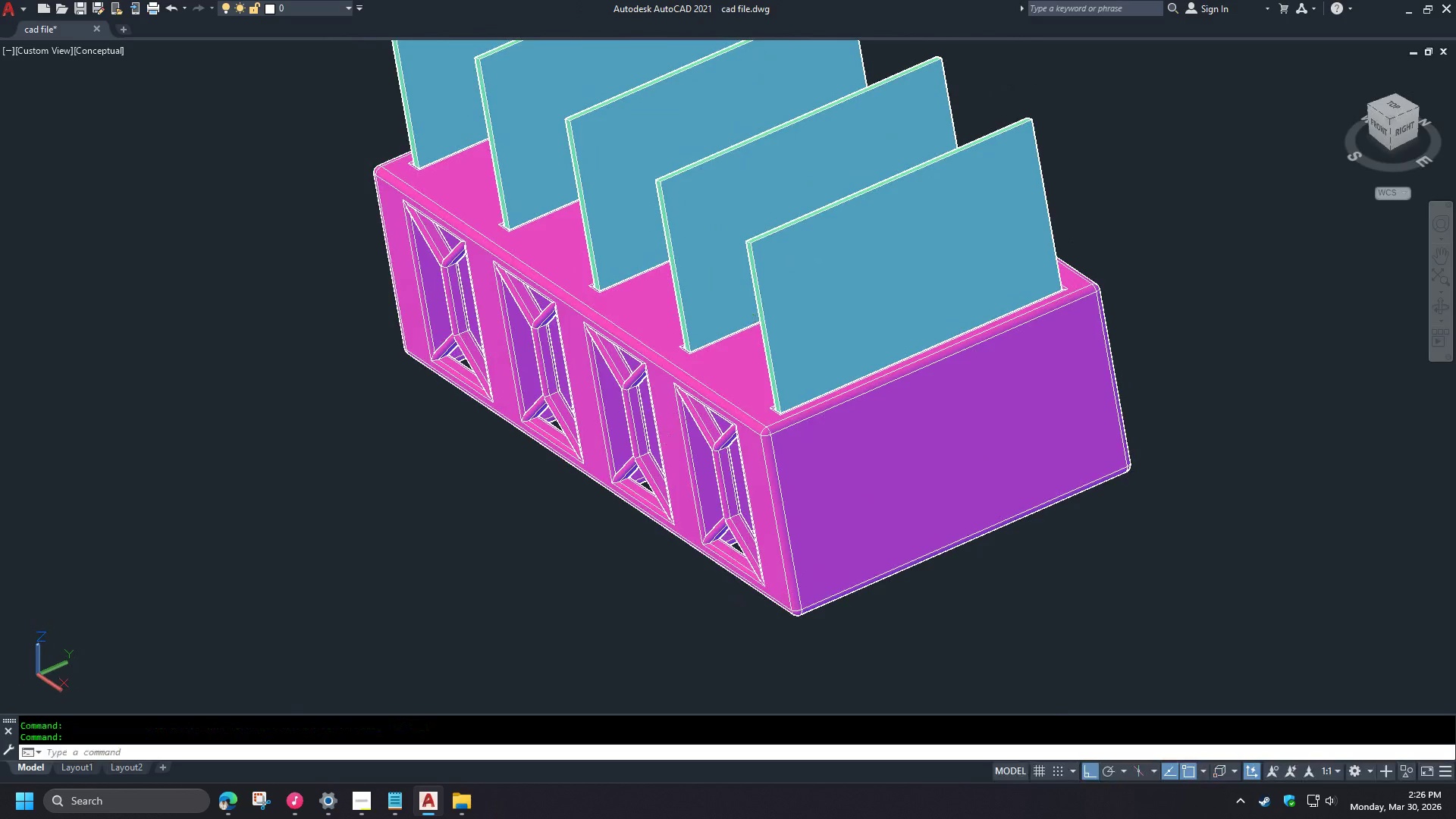 
key(Shift+ShiftLeft)
 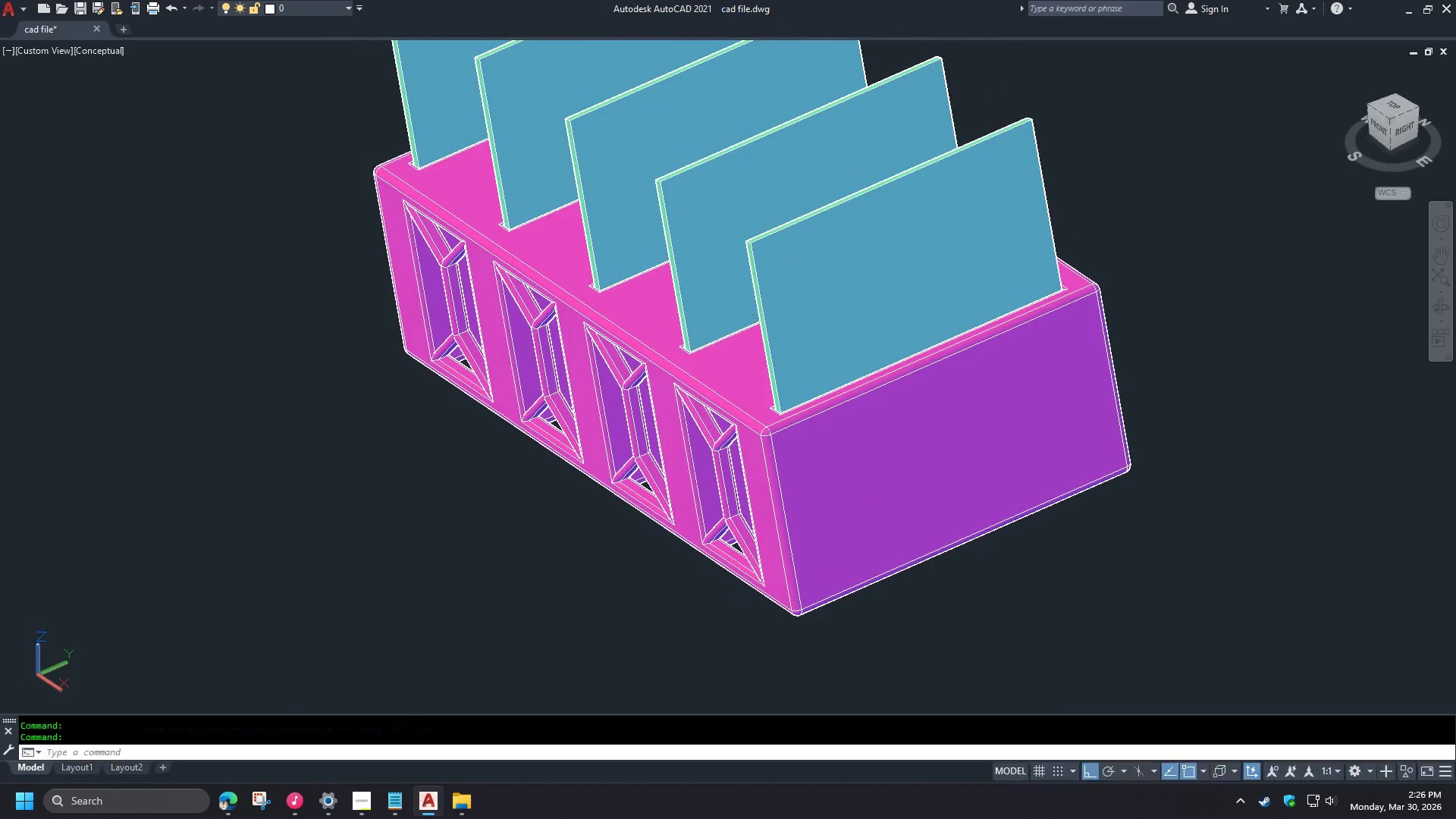 
key(Shift+ShiftLeft)
 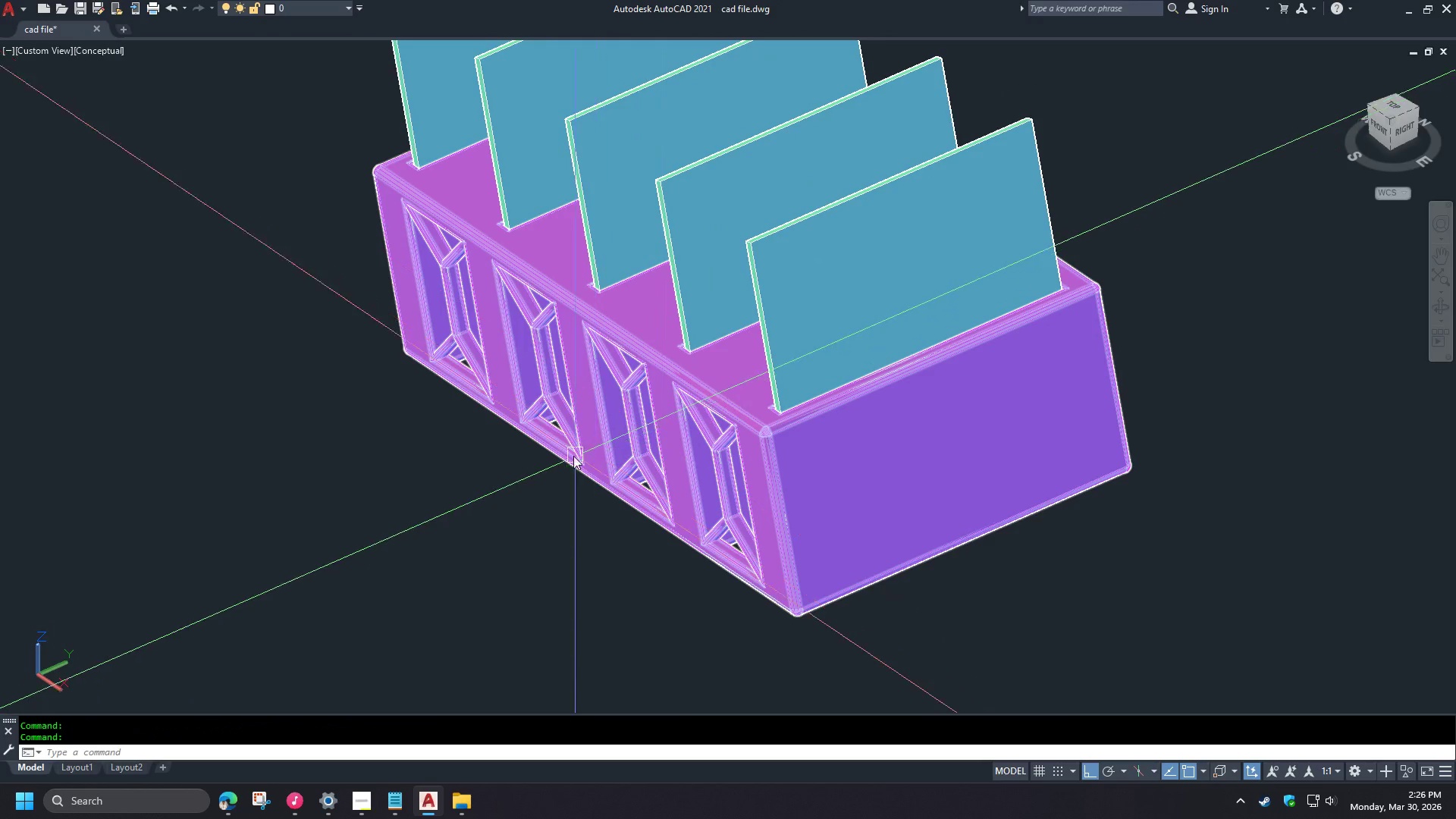 
hold_key(key=ShiftLeft, duration=1.5)
 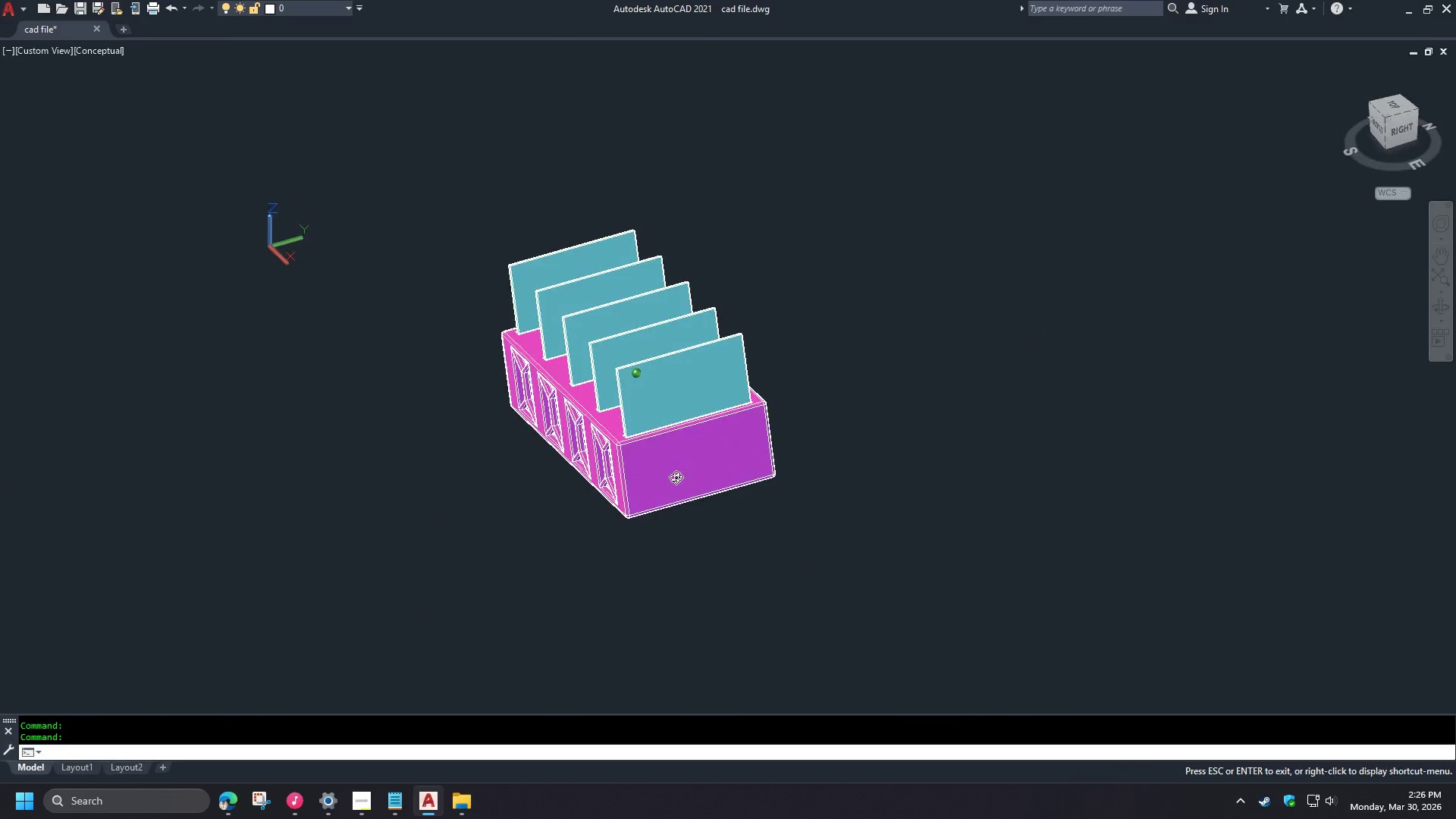 
hold_key(key=ShiftLeft, duration=0.8)
 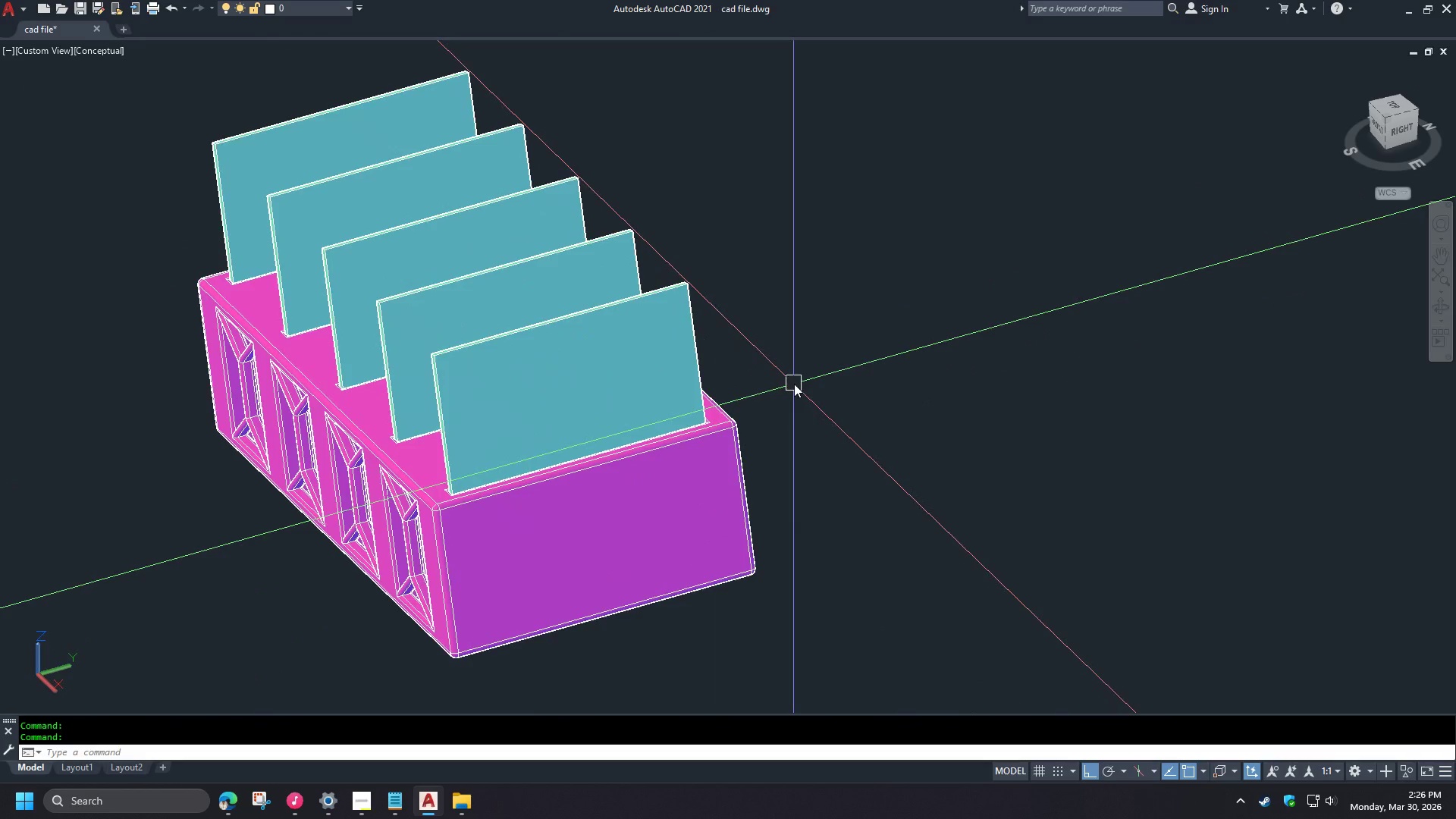 
scroll: coordinate [566, 459], scroll_direction: down, amount: 2.0
 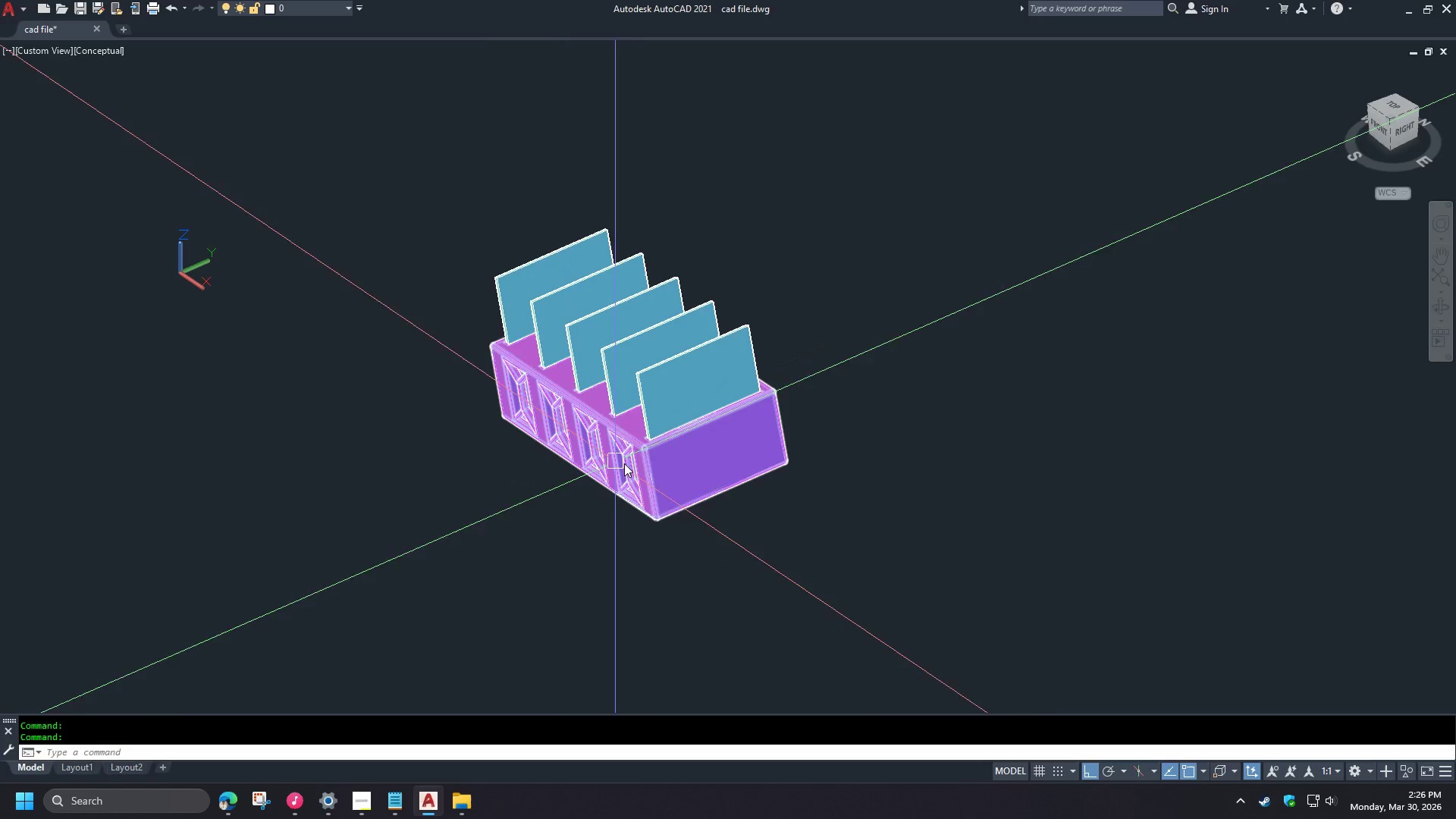 
scroll: coordinate [794, 384], scroll_direction: up, amount: 2.0
 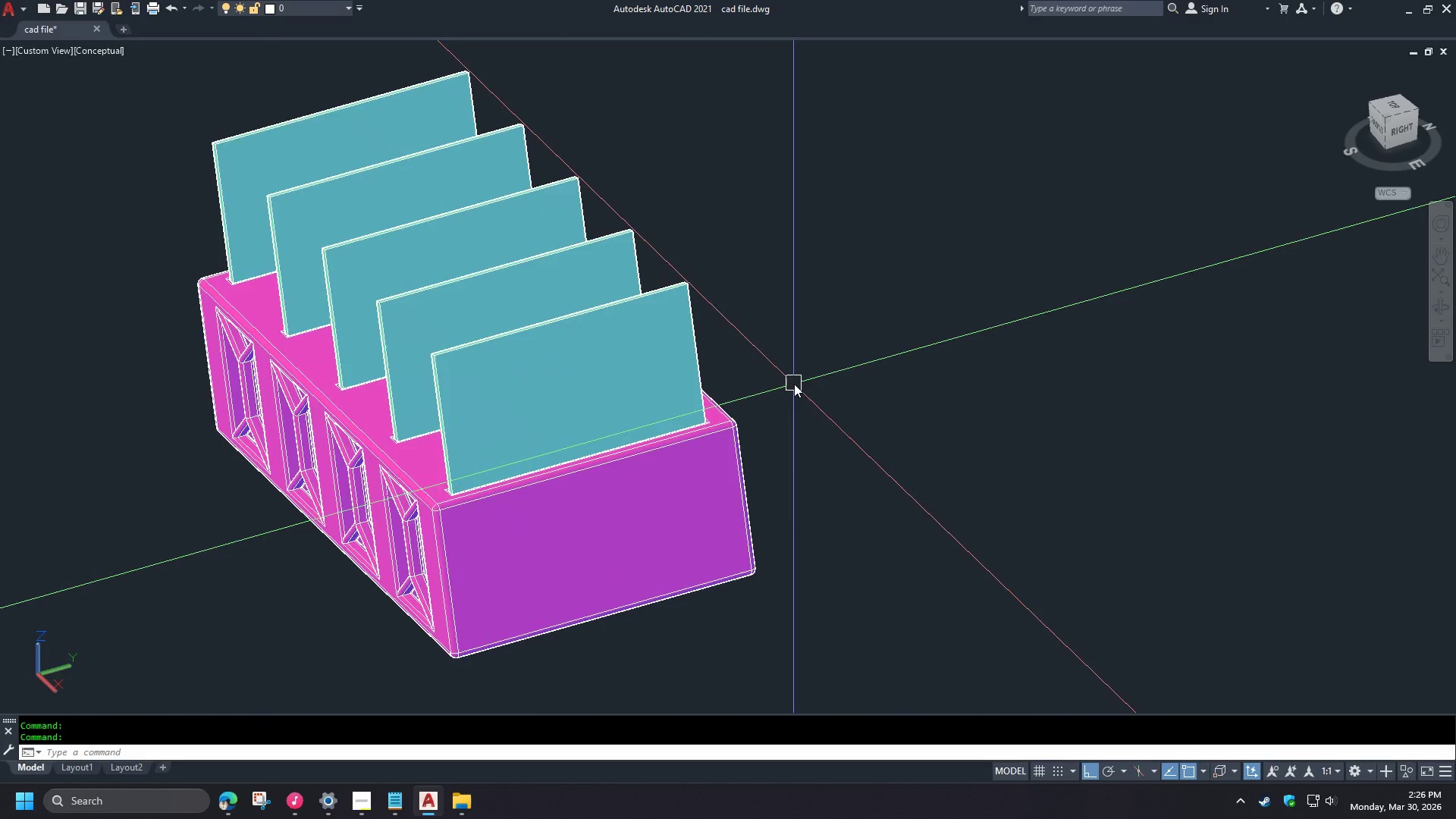 
wait(6.79)
 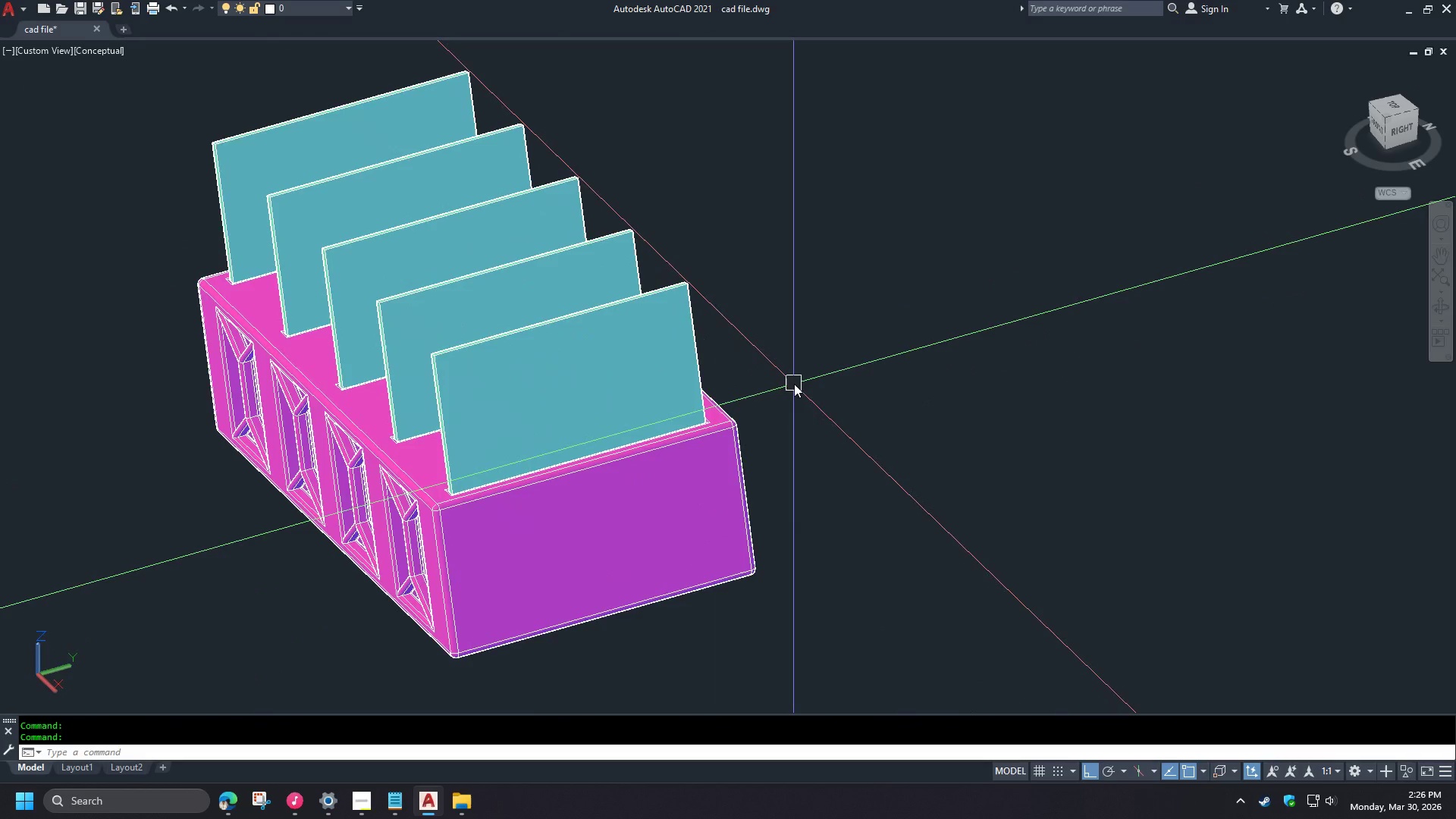 
scroll: coordinate [760, 290], scroll_direction: up, amount: 2.0
 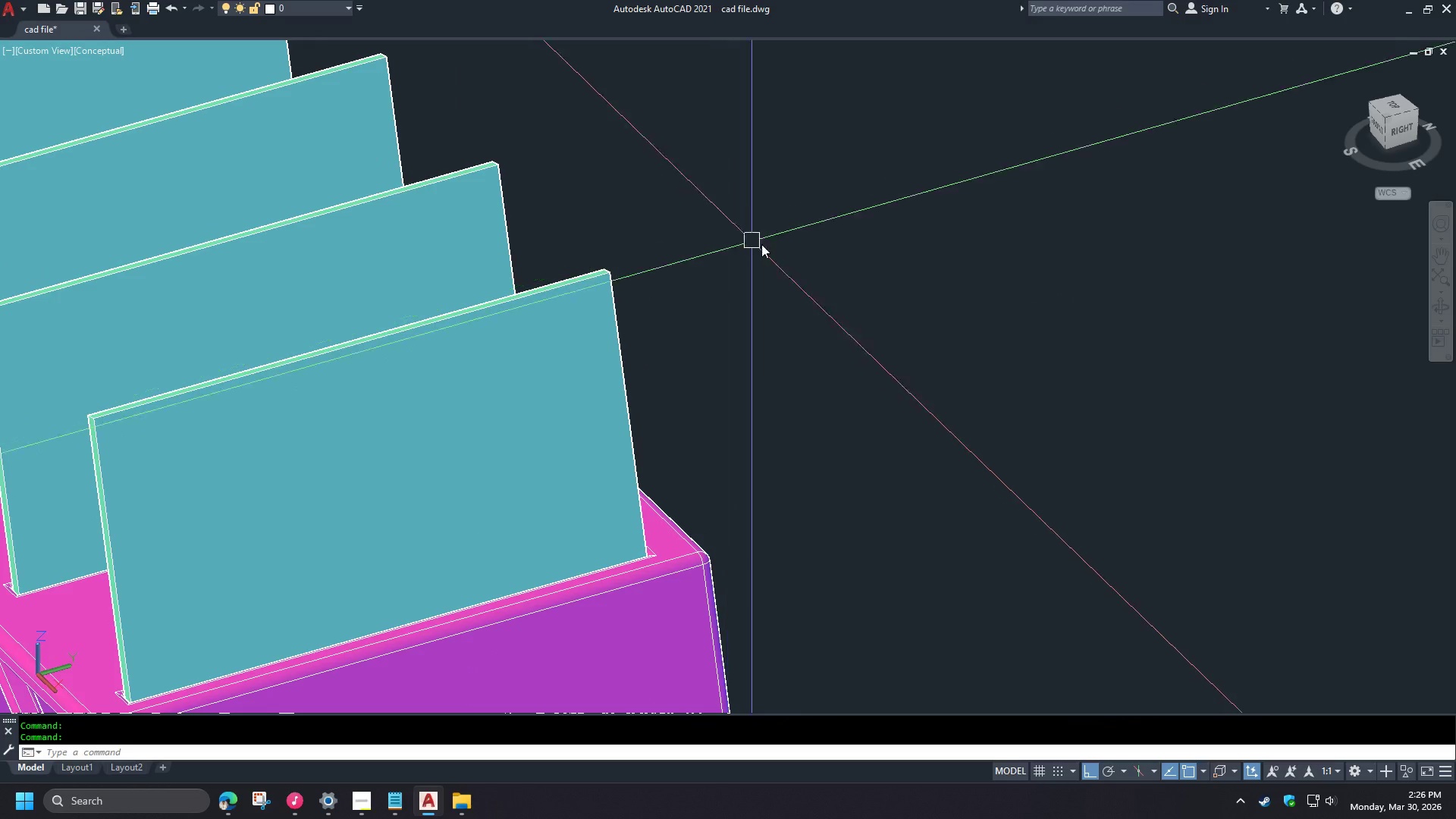 
scroll: coordinate [852, 249], scroll_direction: down, amount: 2.0
 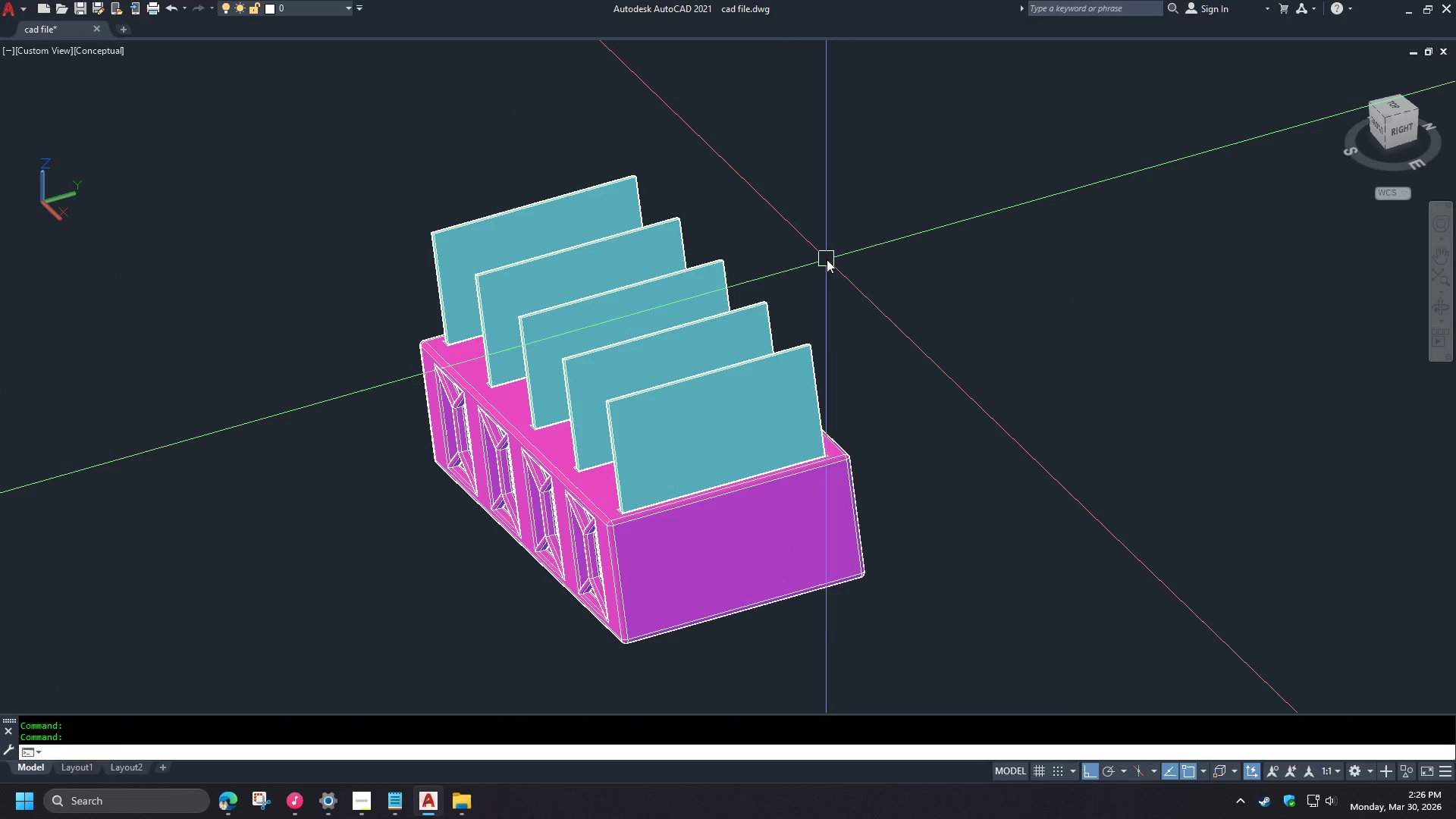 
left_click([494, 239])
 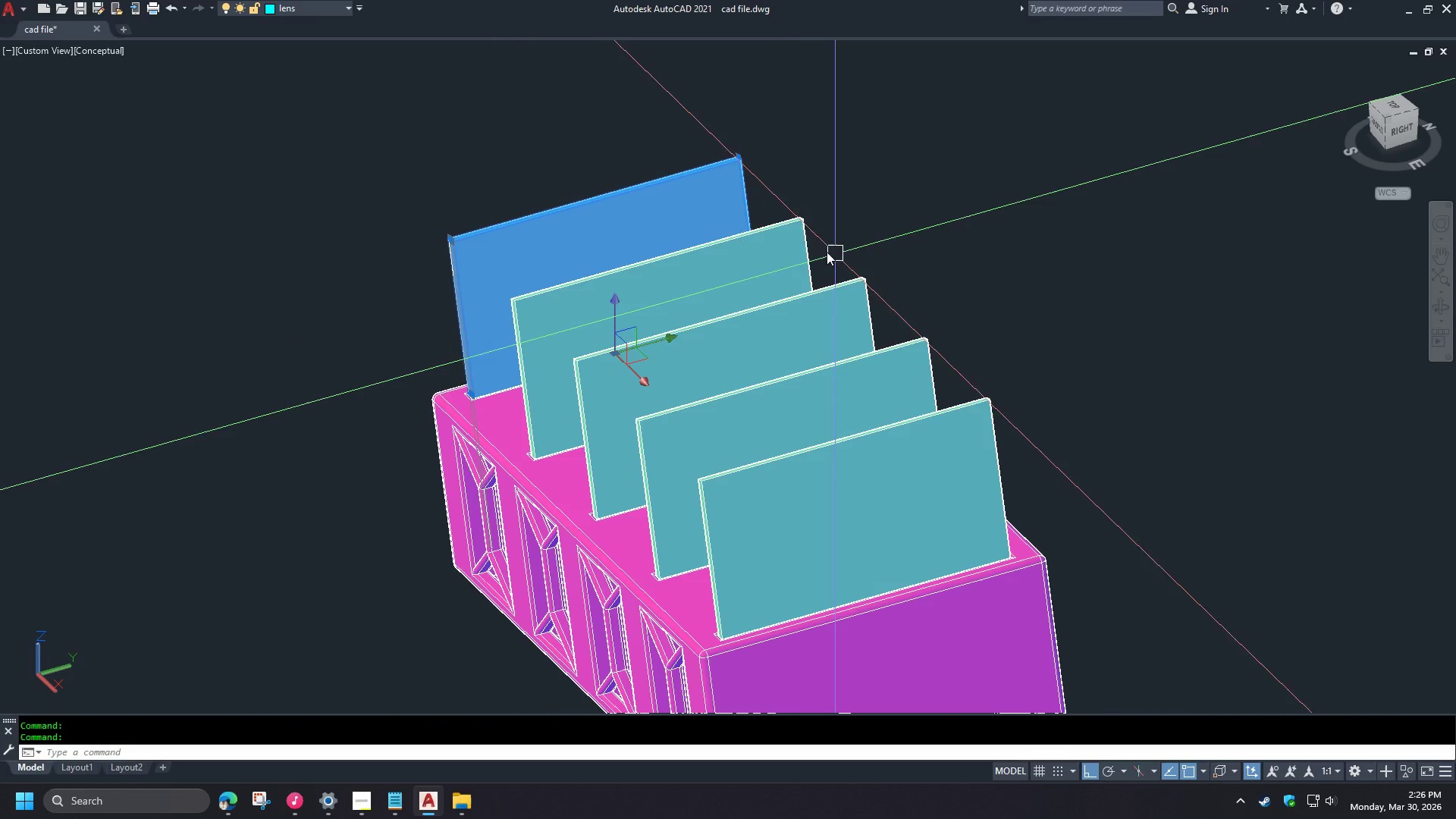 
hold_key(key=ControlLeft, duration=0.81)
 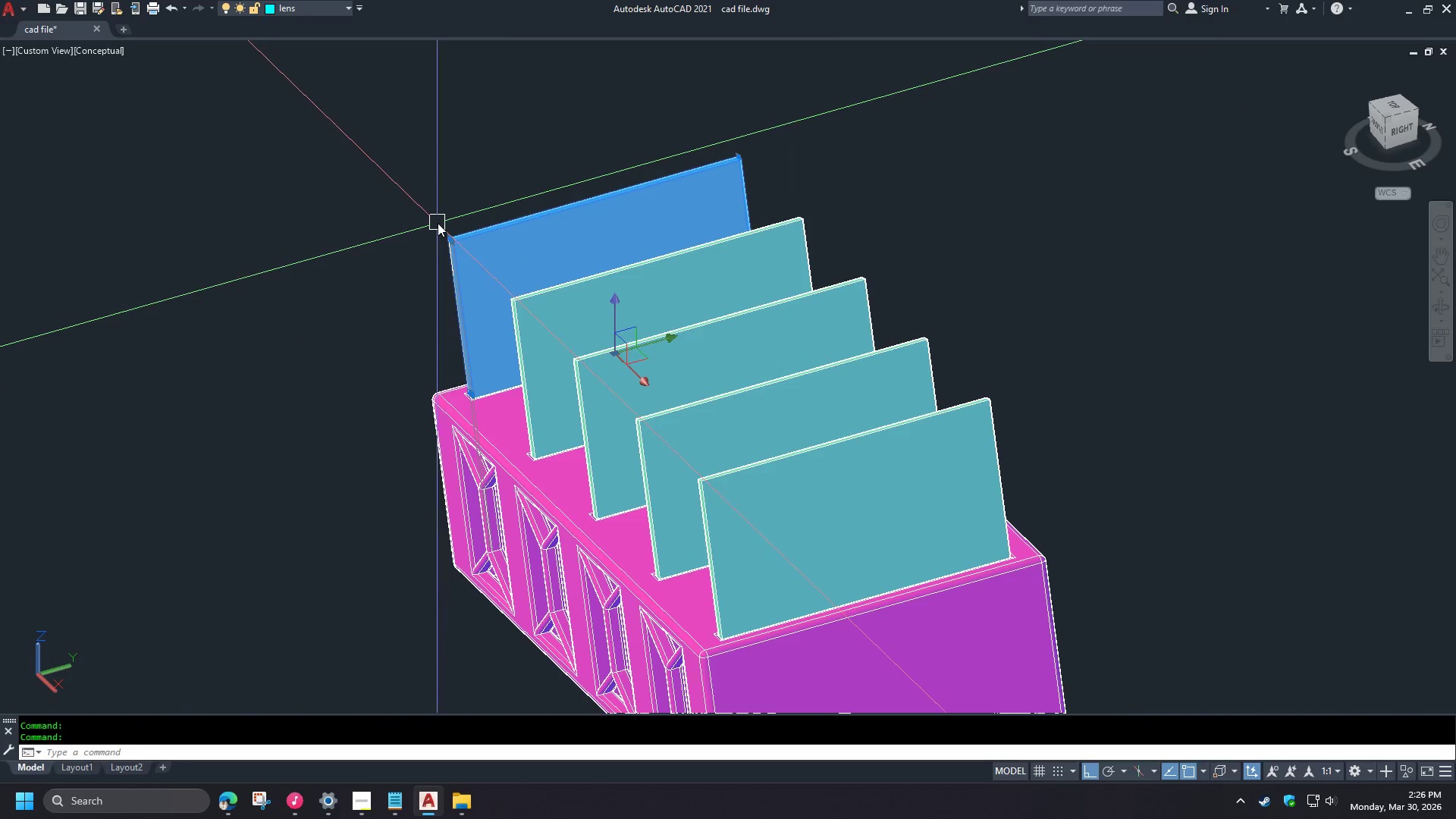 
scroll: coordinate [391, 219], scroll_direction: up, amount: 1.0
 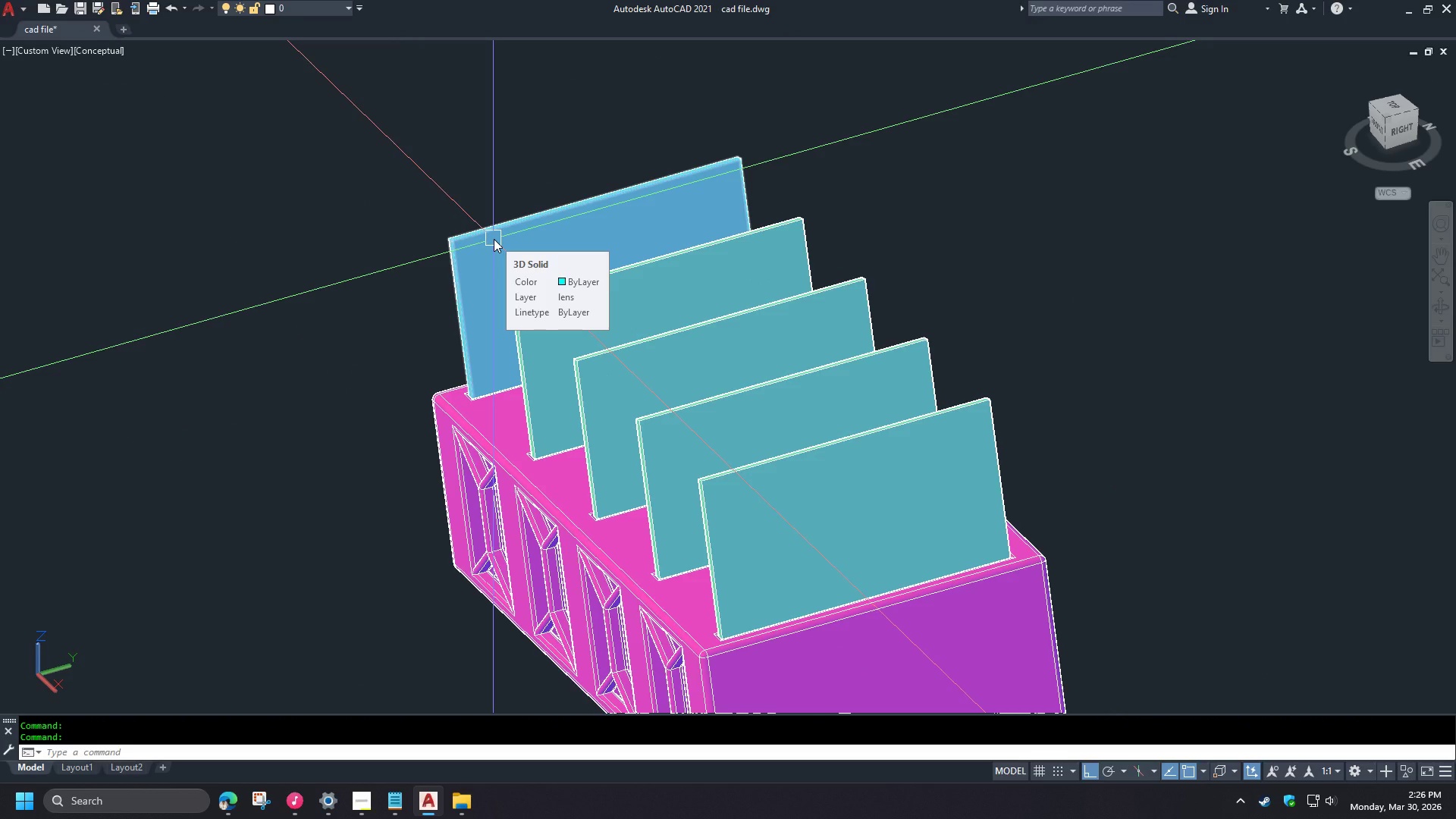 
right_click([562, 262])
 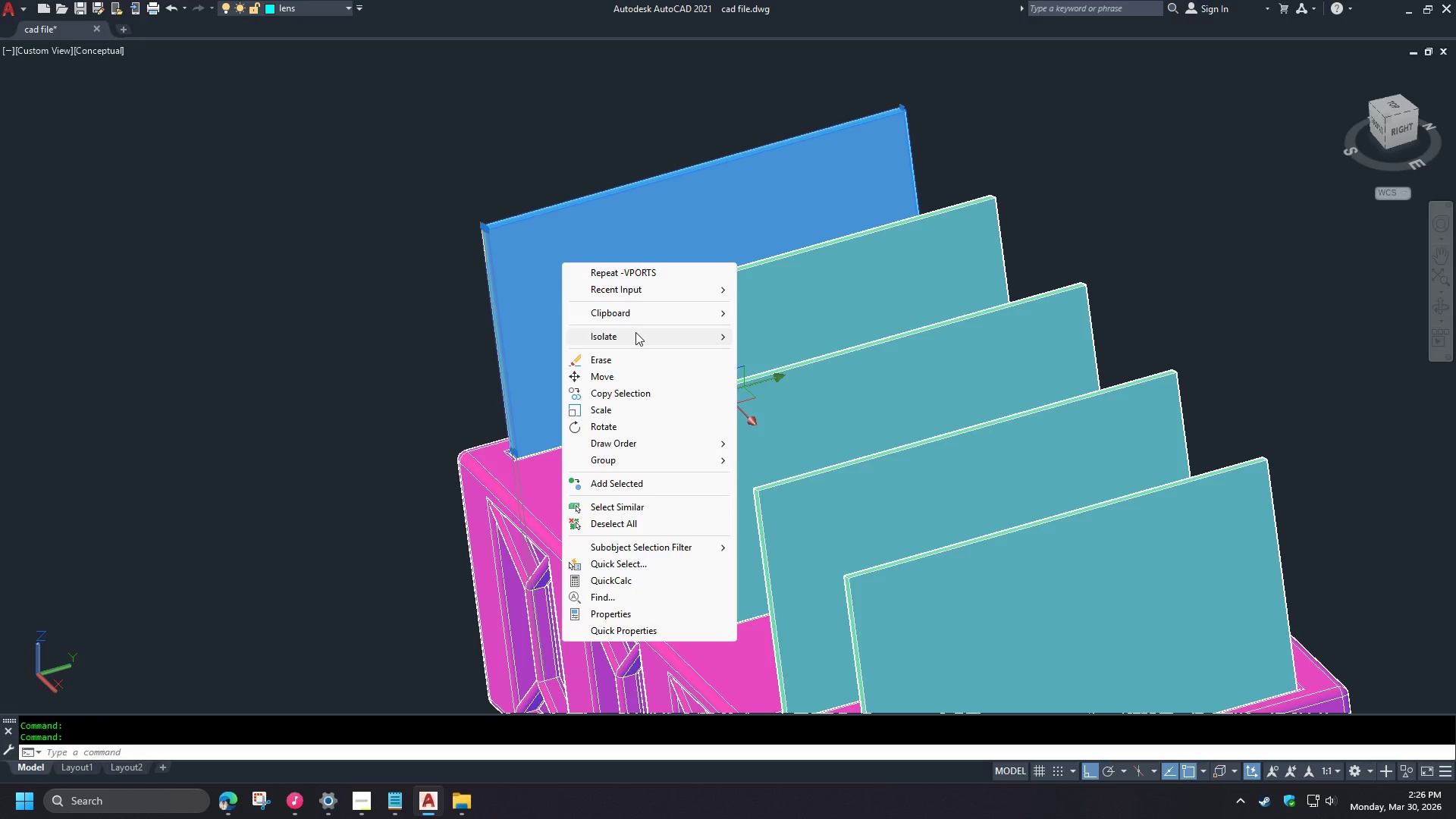 
left_click([635, 333])
 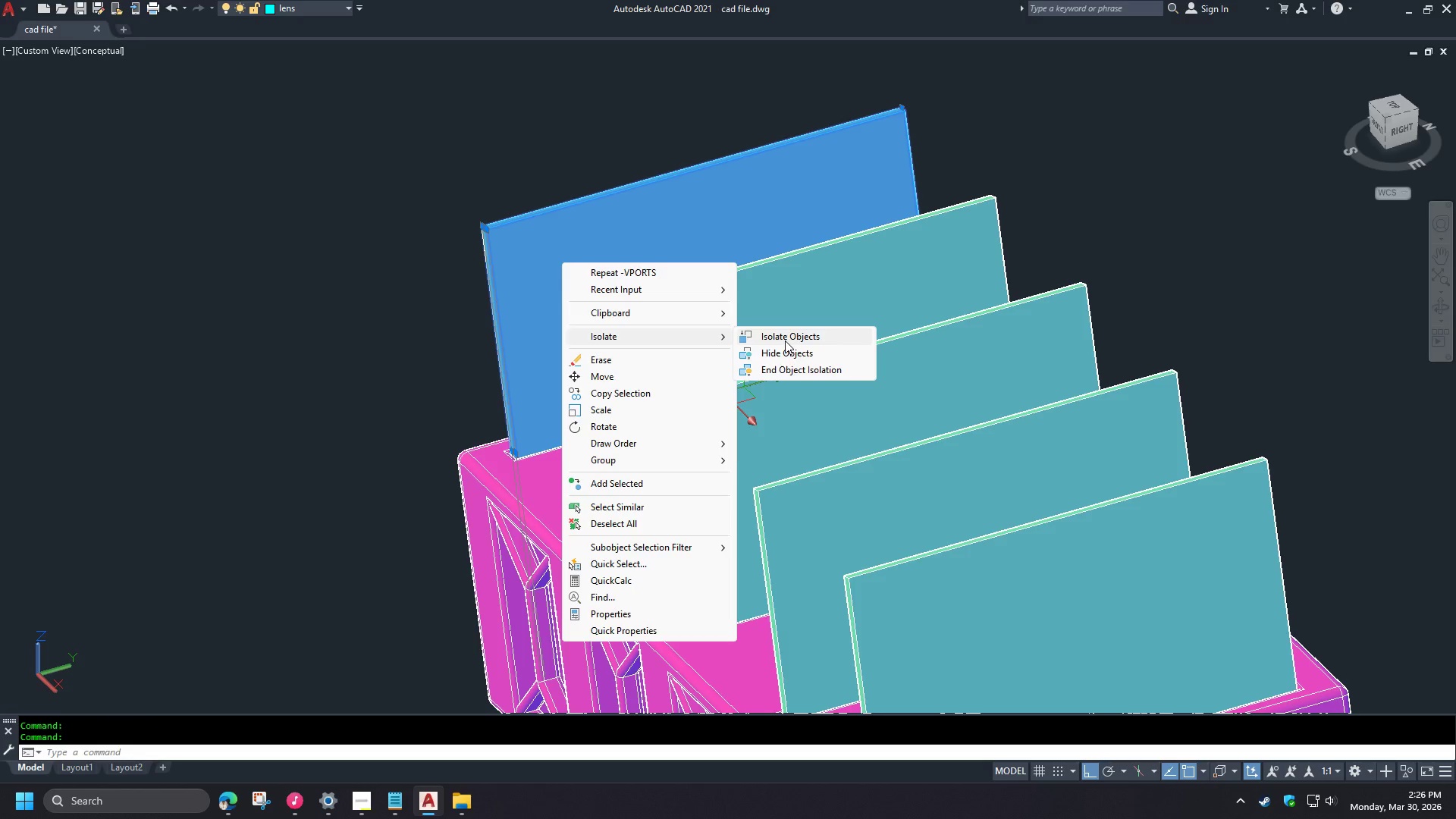 
scroll: coordinate [447, 234], scroll_direction: up, amount: 5.0
 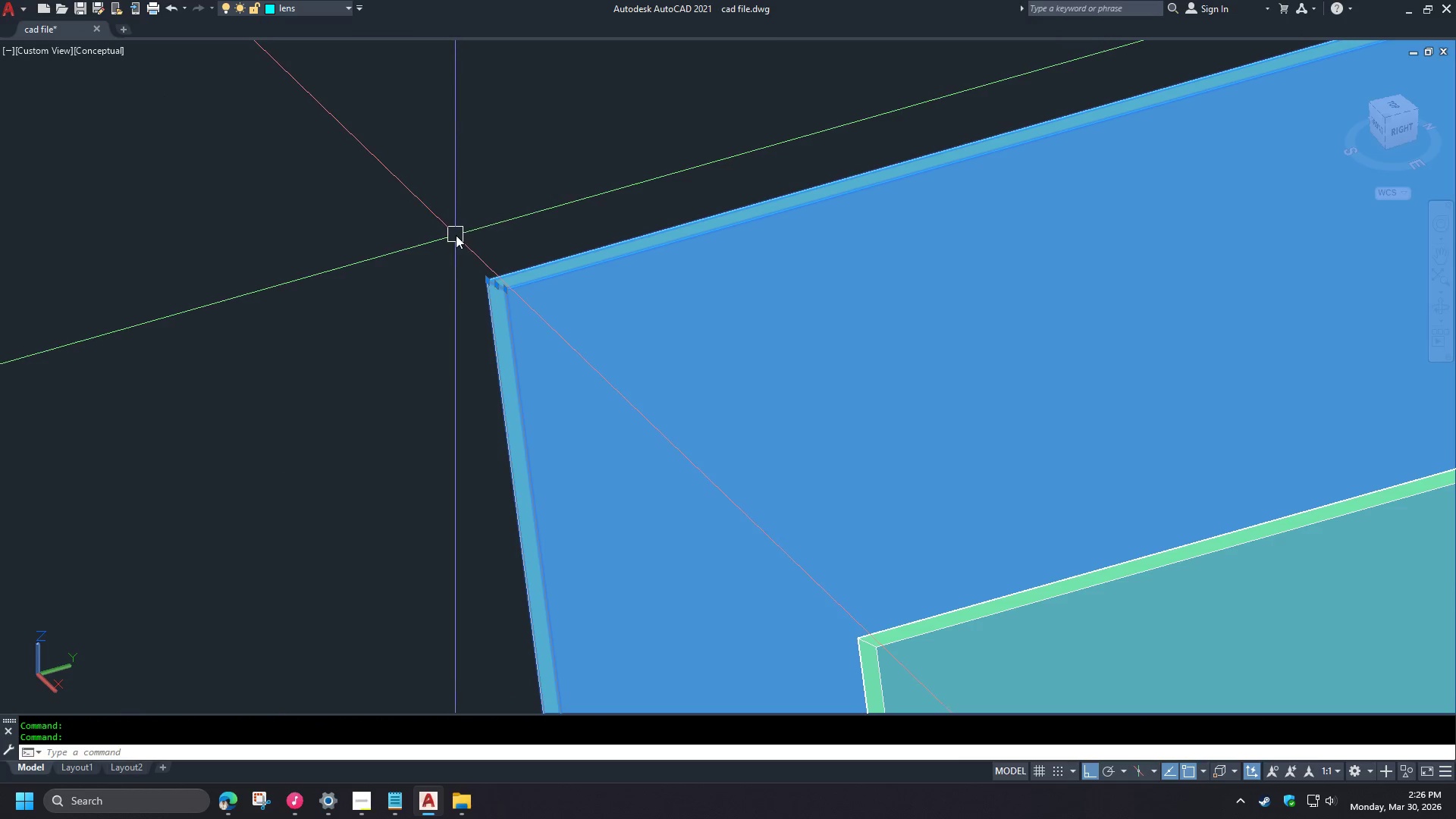 
scroll: coordinate [491, 203], scroll_direction: down, amount: 3.0
 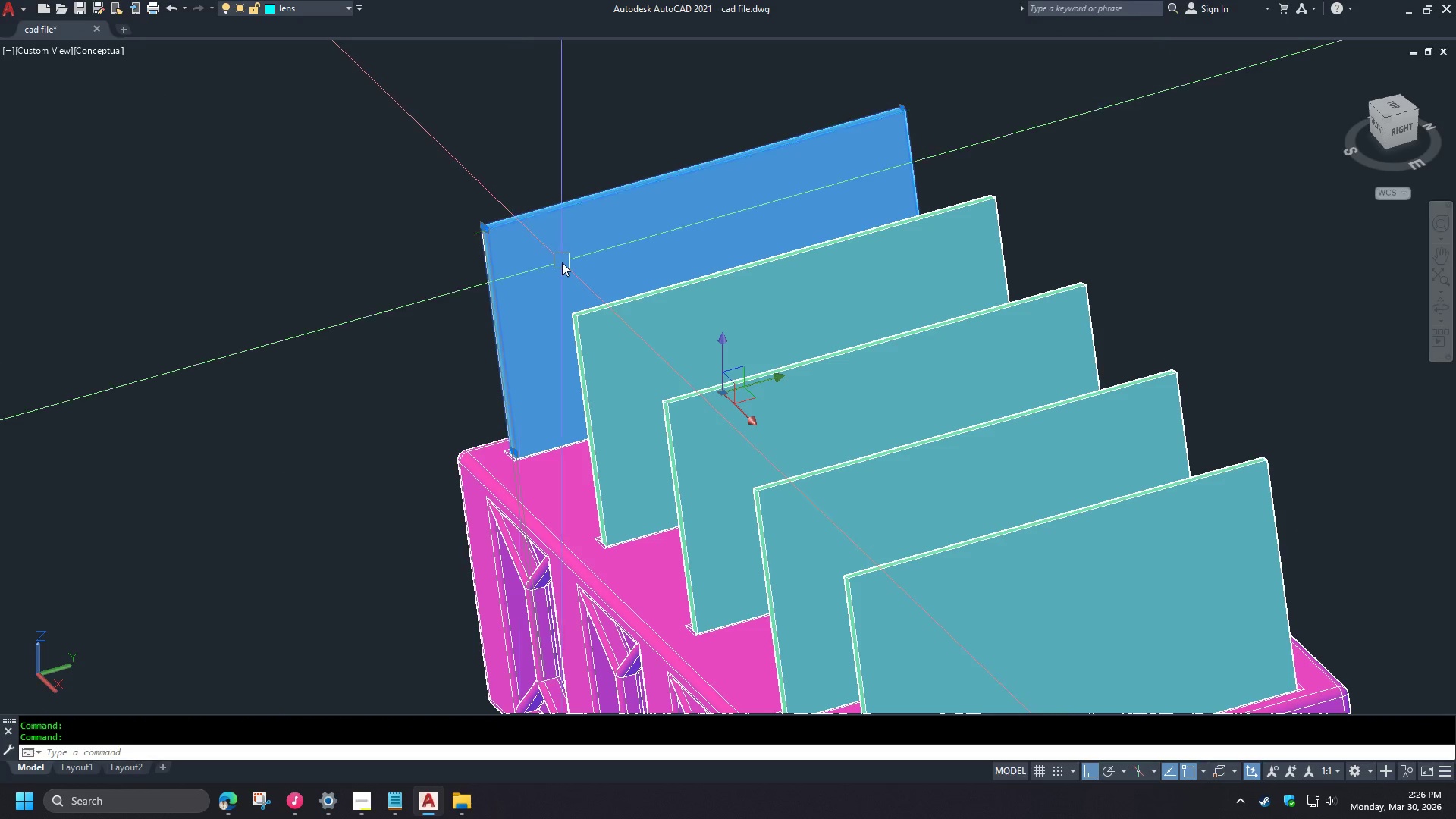 
left_click([785, 340])
 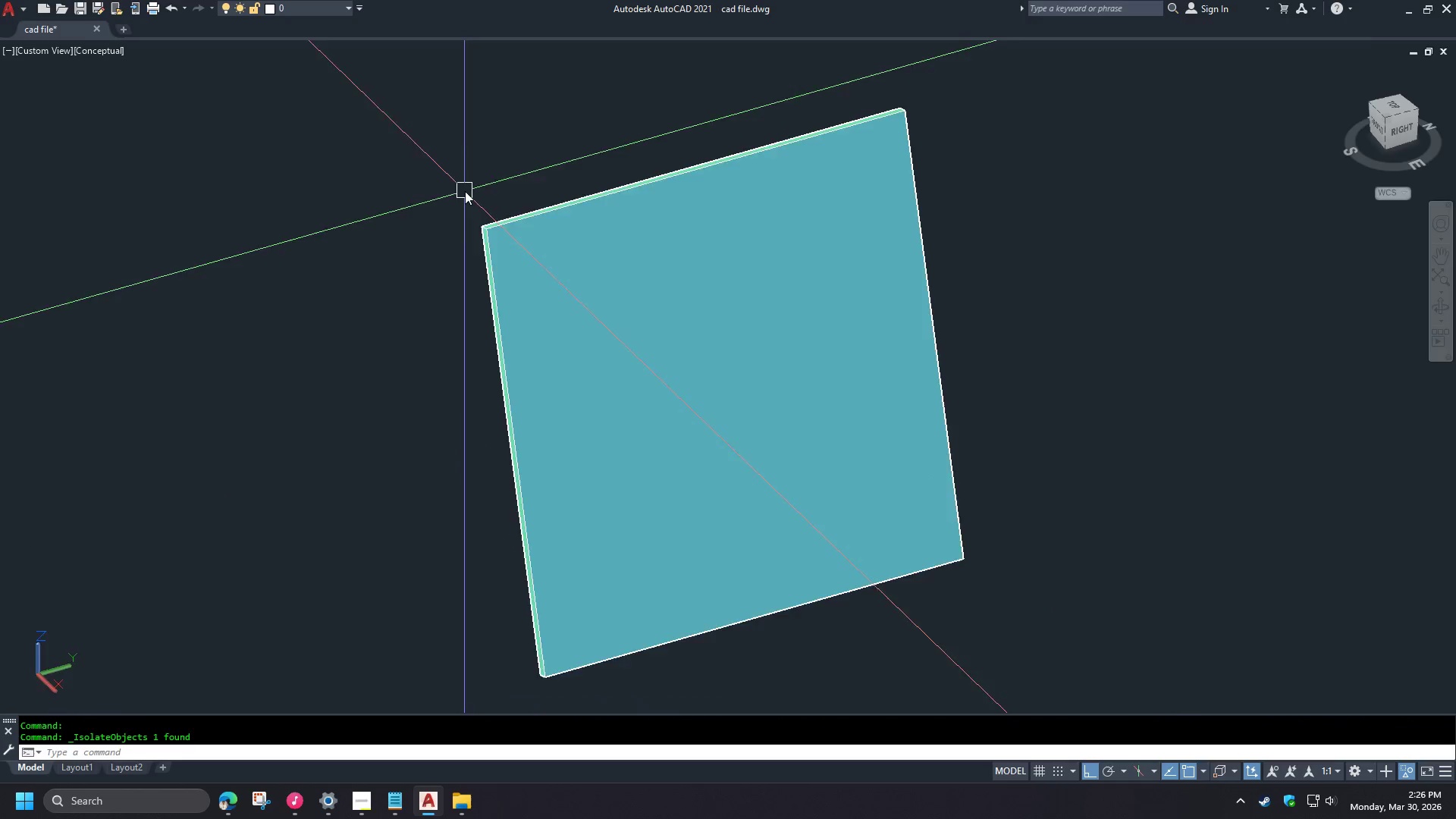 
type(fil)
 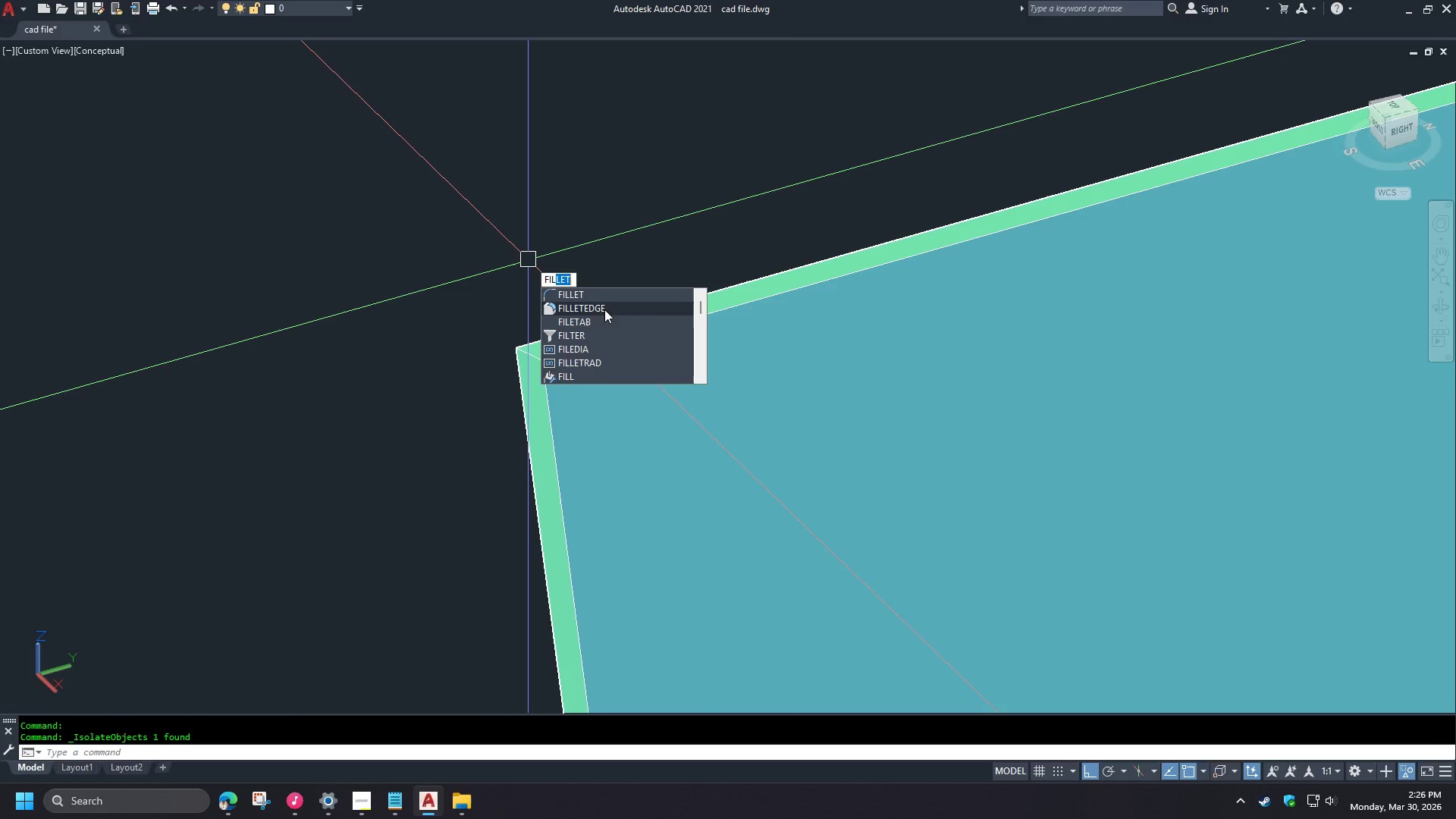 
scroll: coordinate [513, 249], scroll_direction: up, amount: 5.0
 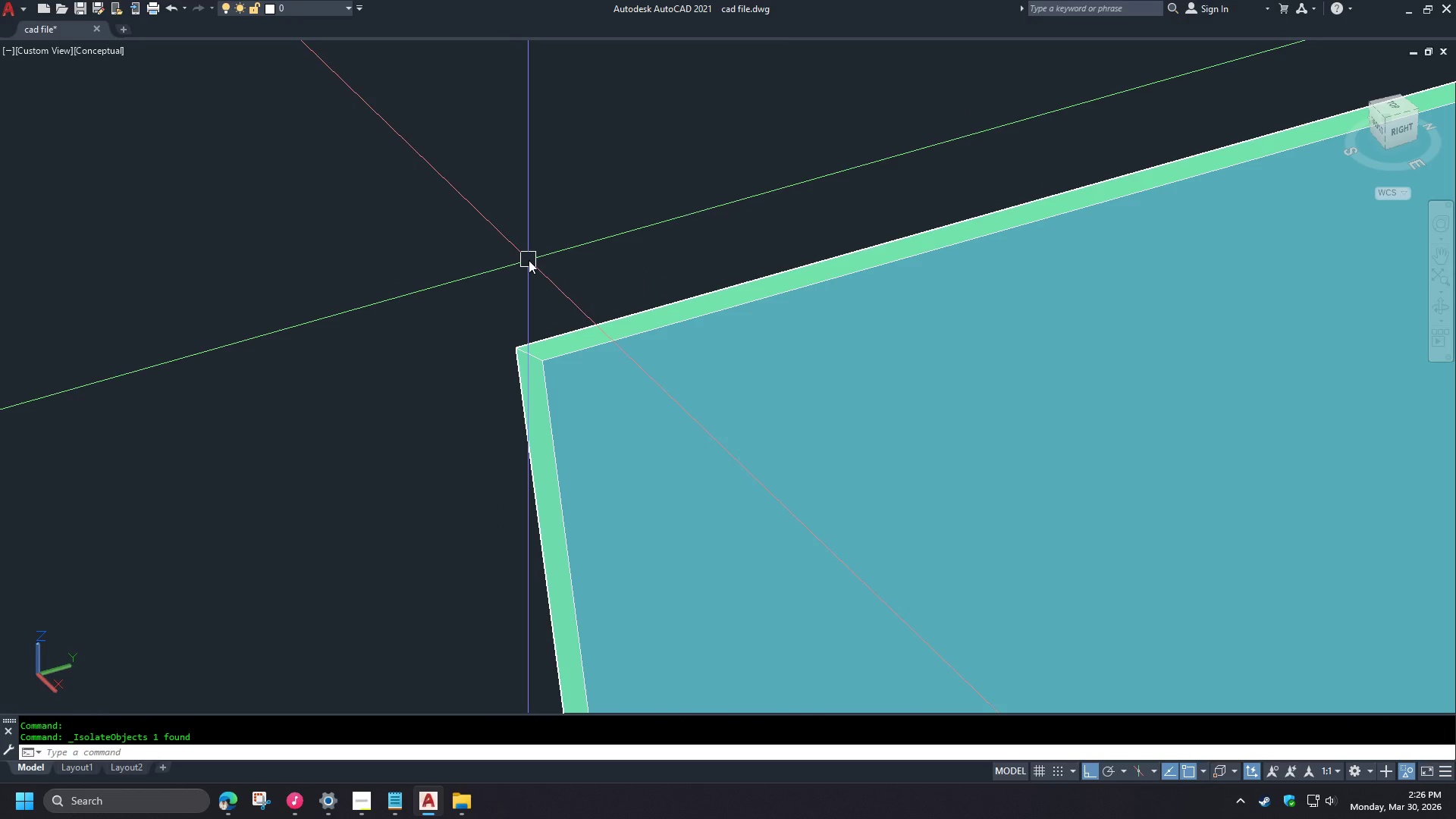 
left_click([604, 309])
 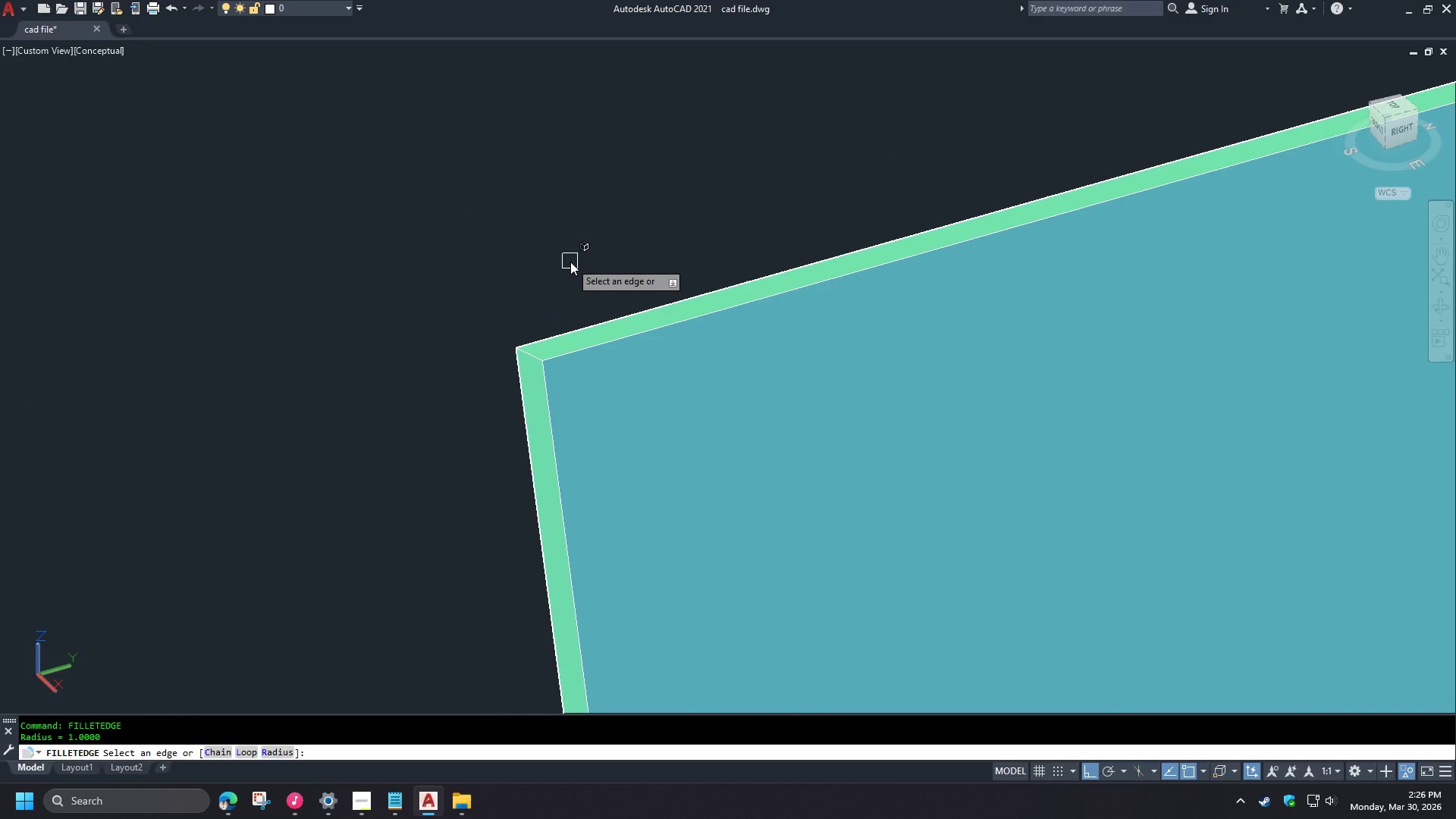 
key(R)
 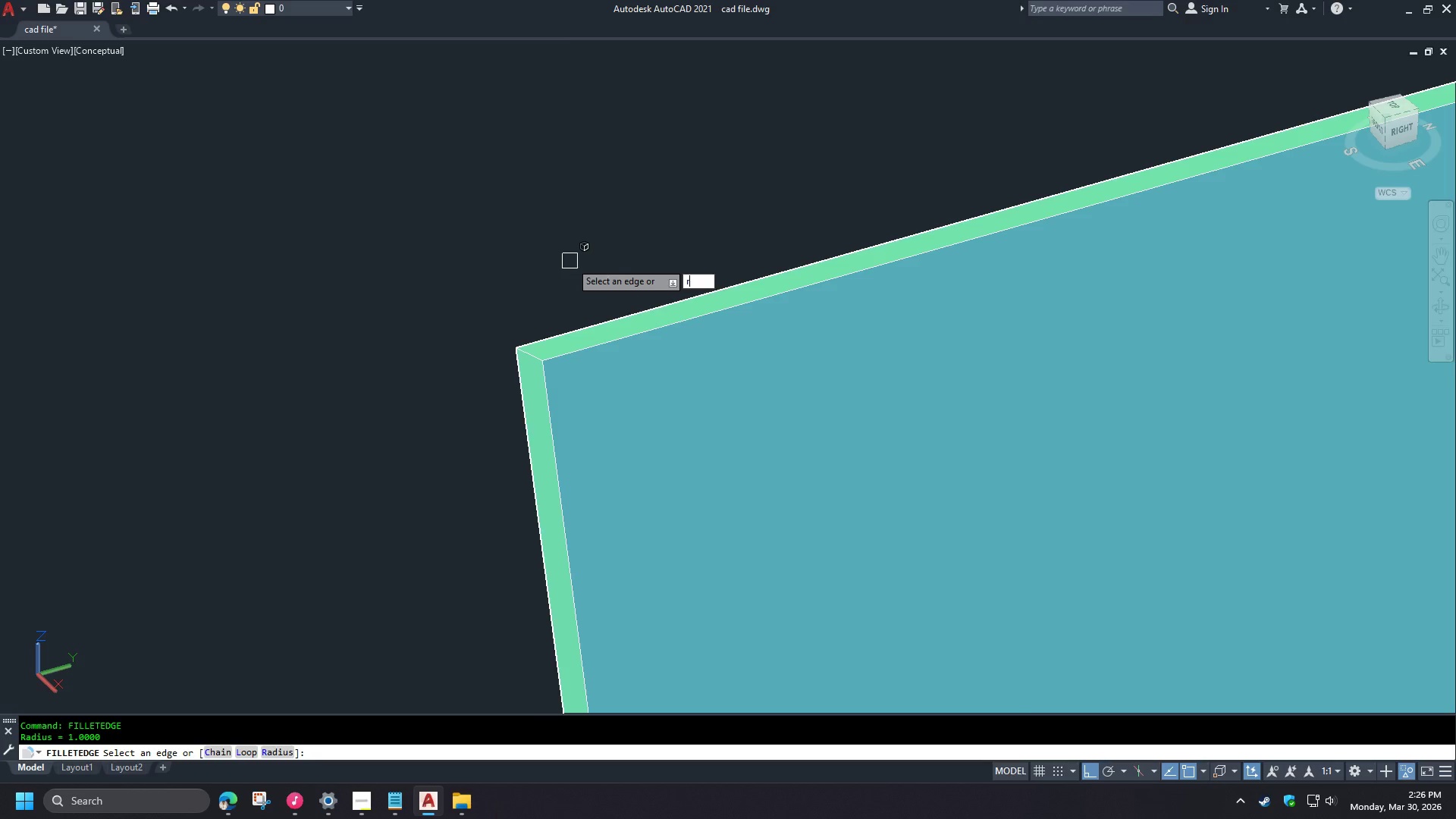 
key(Space)
 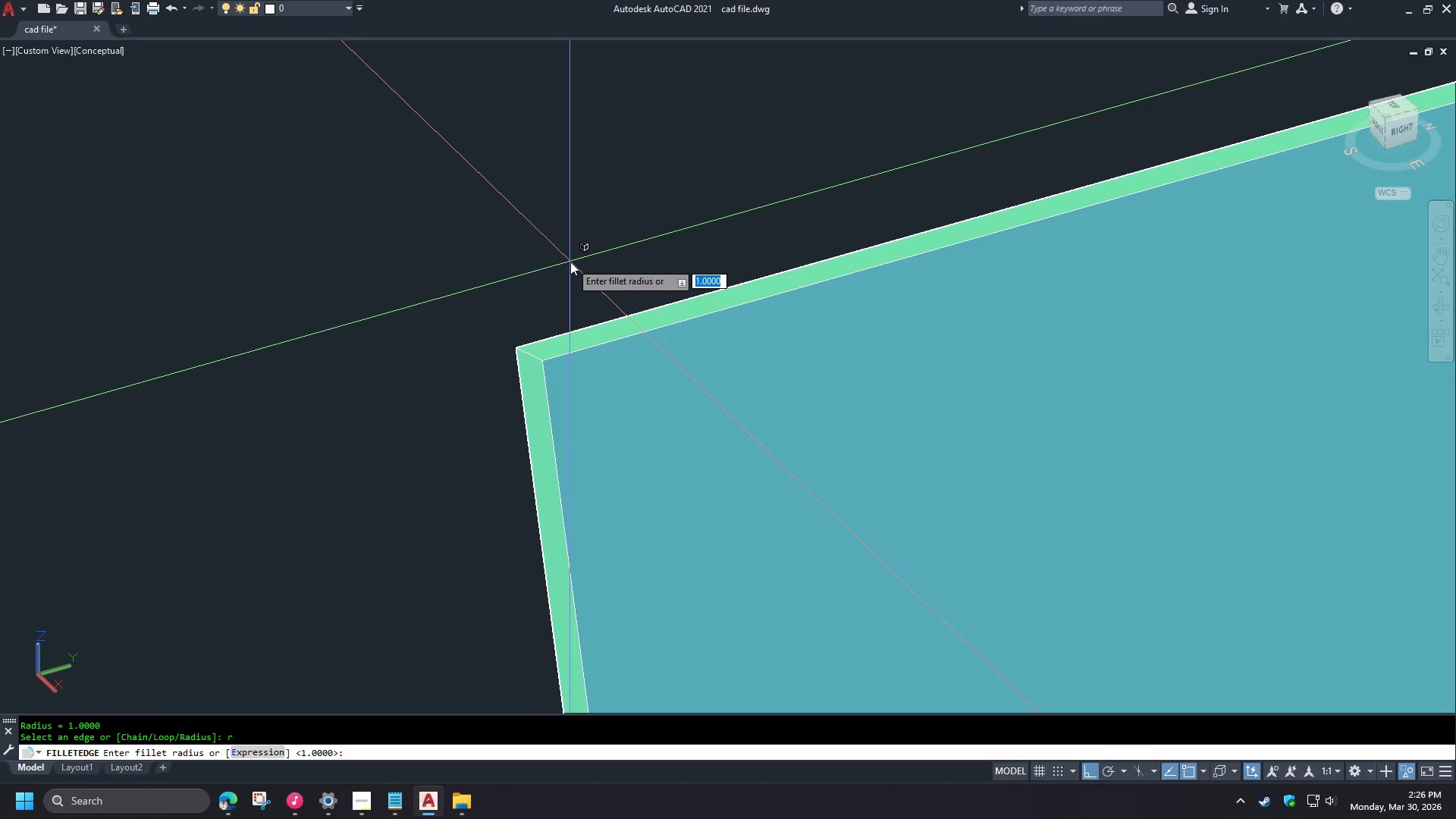 
key(5)
 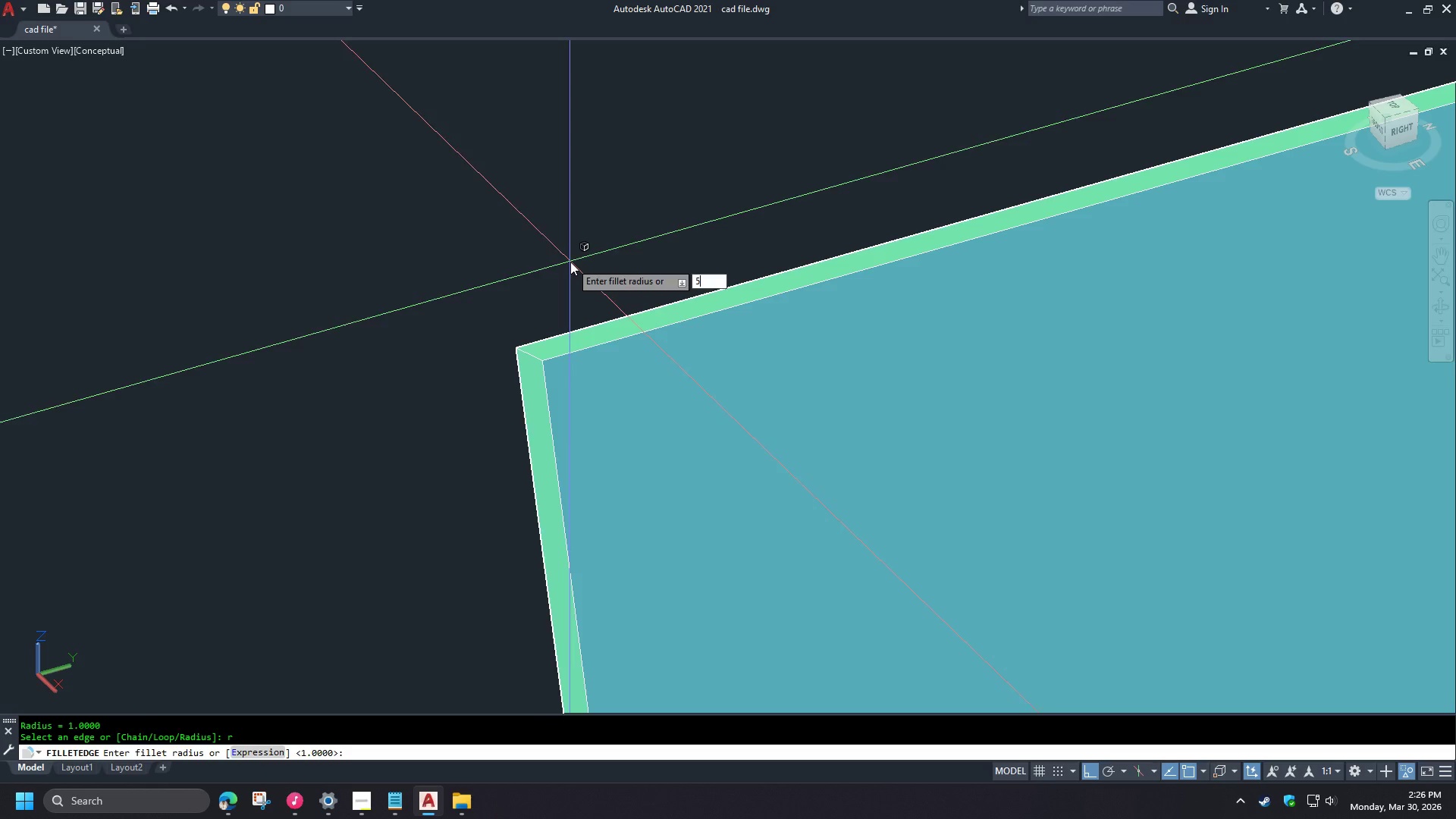 
key(Space)
 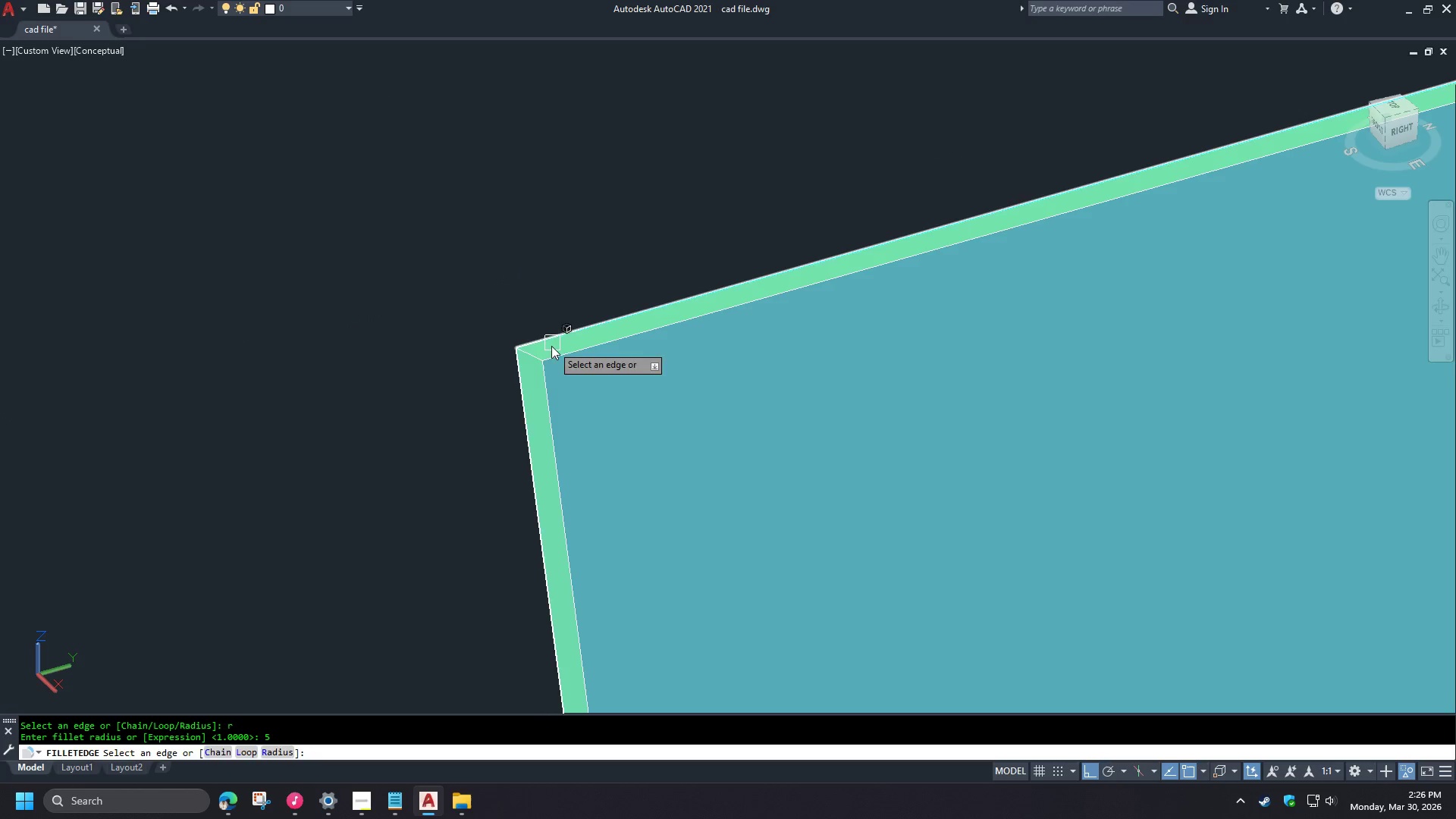 
left_click([528, 356])
 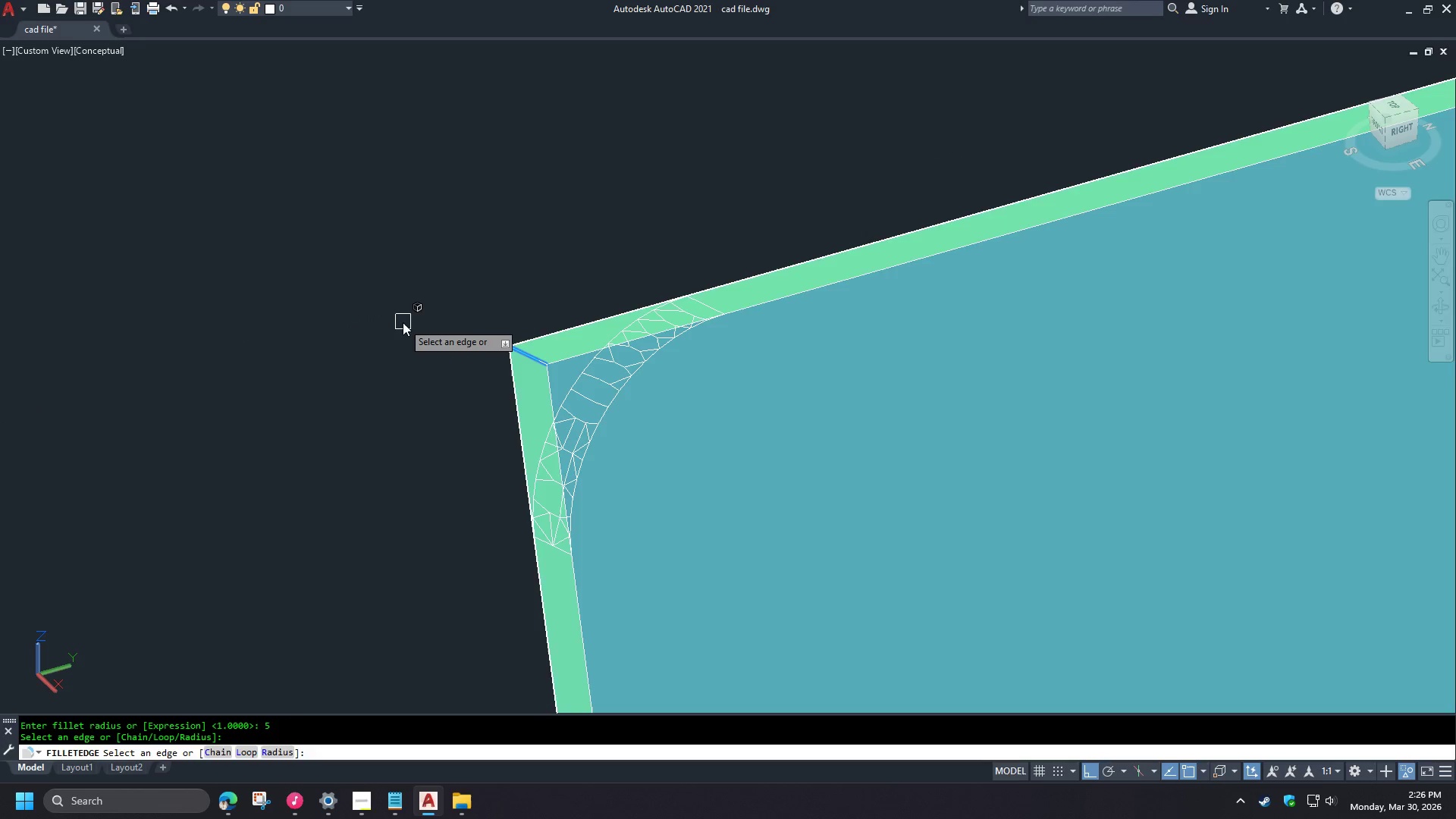 
key(Space)
 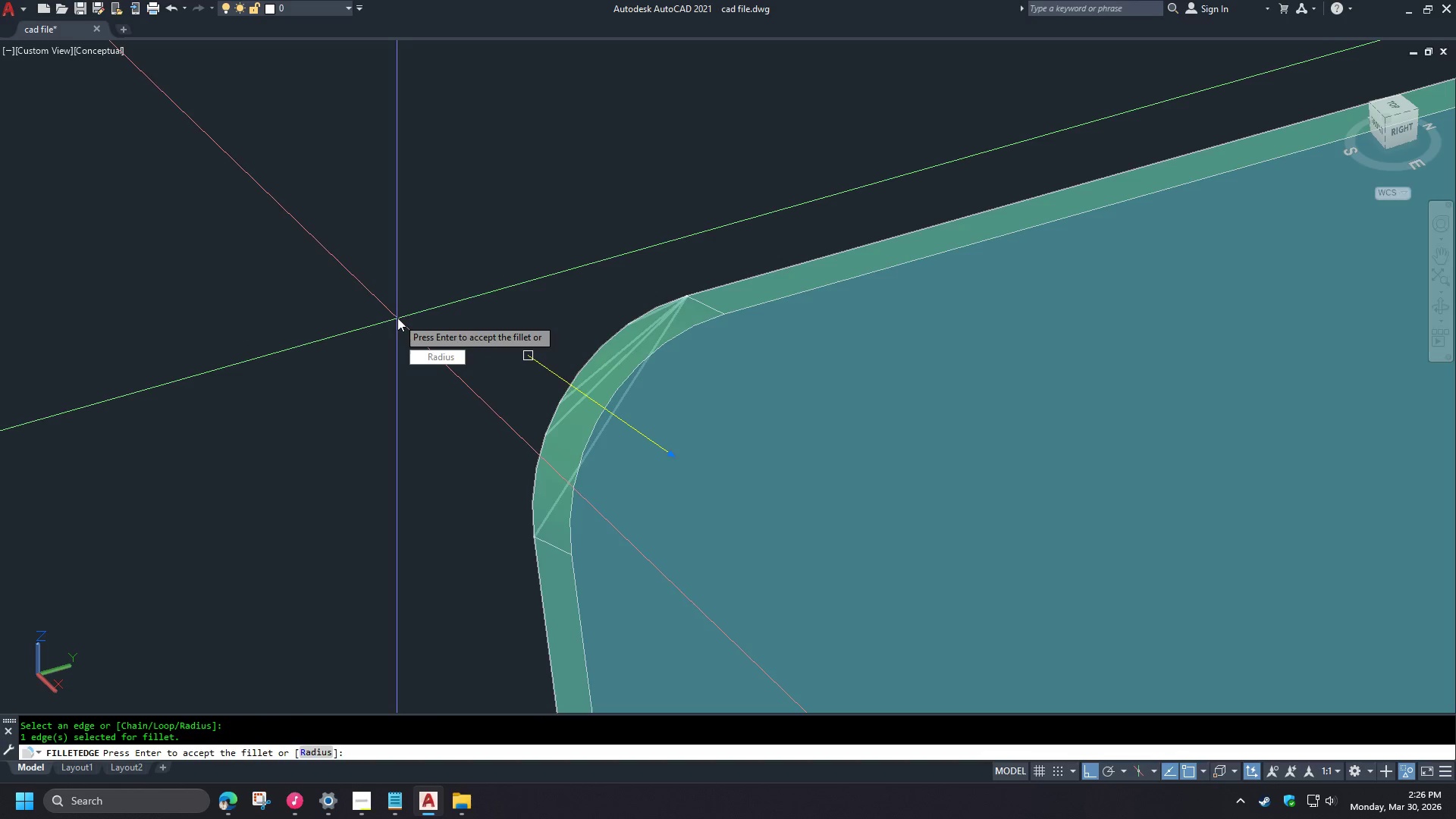 
key(Space)
 